 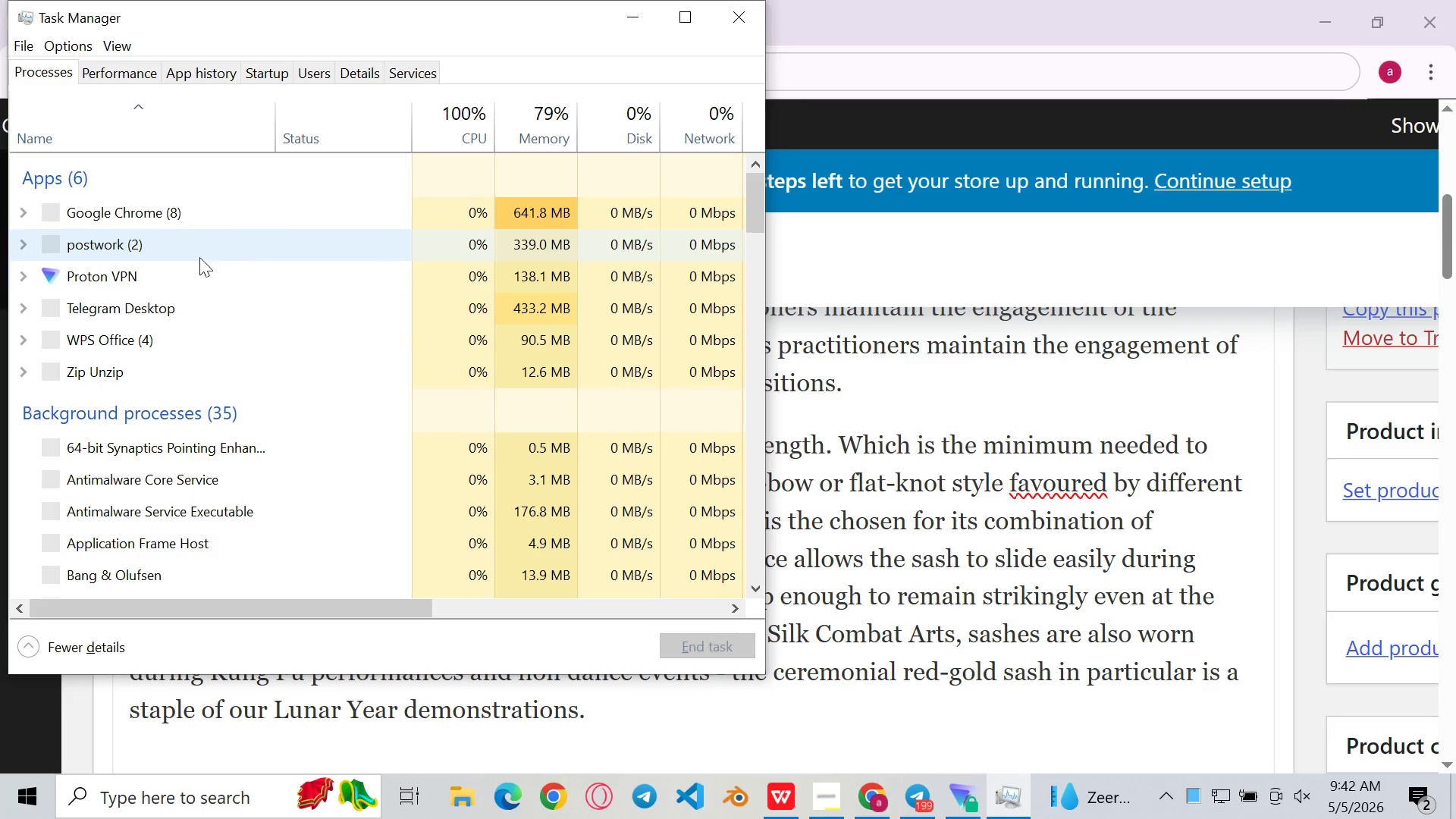 
left_click([1081, 488])
 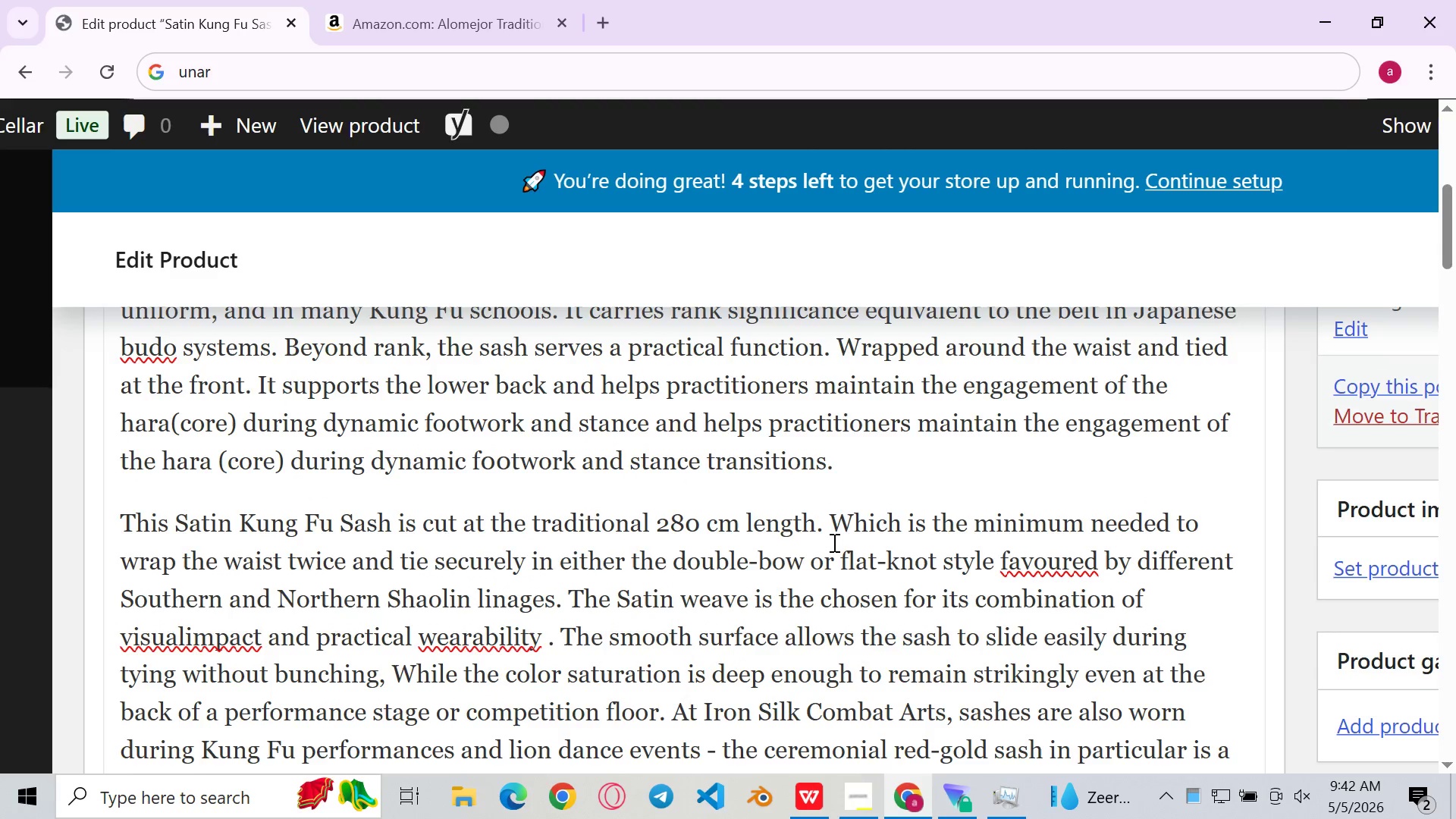 
left_click([896, 421])
 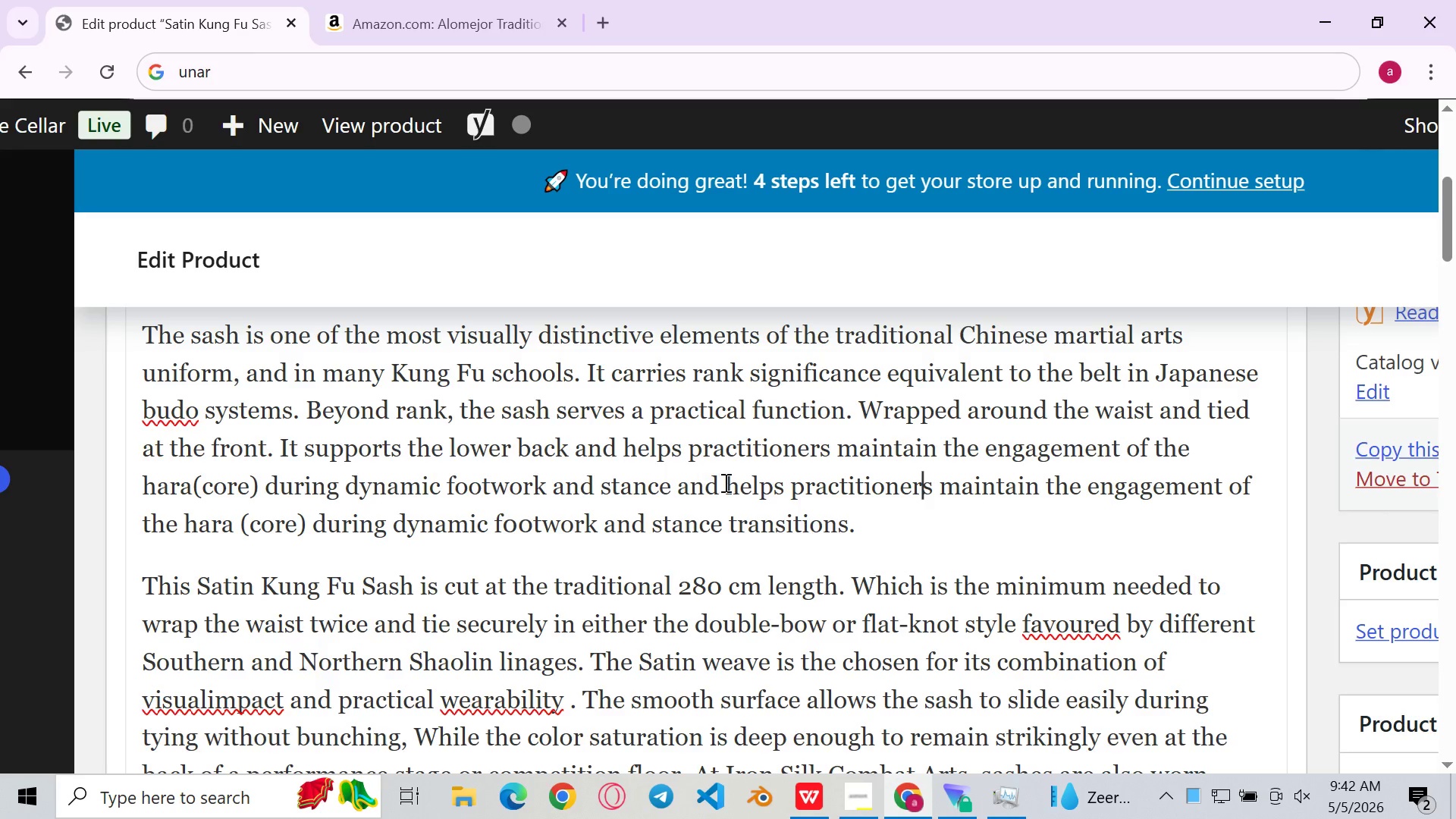 
wait(5.91)
 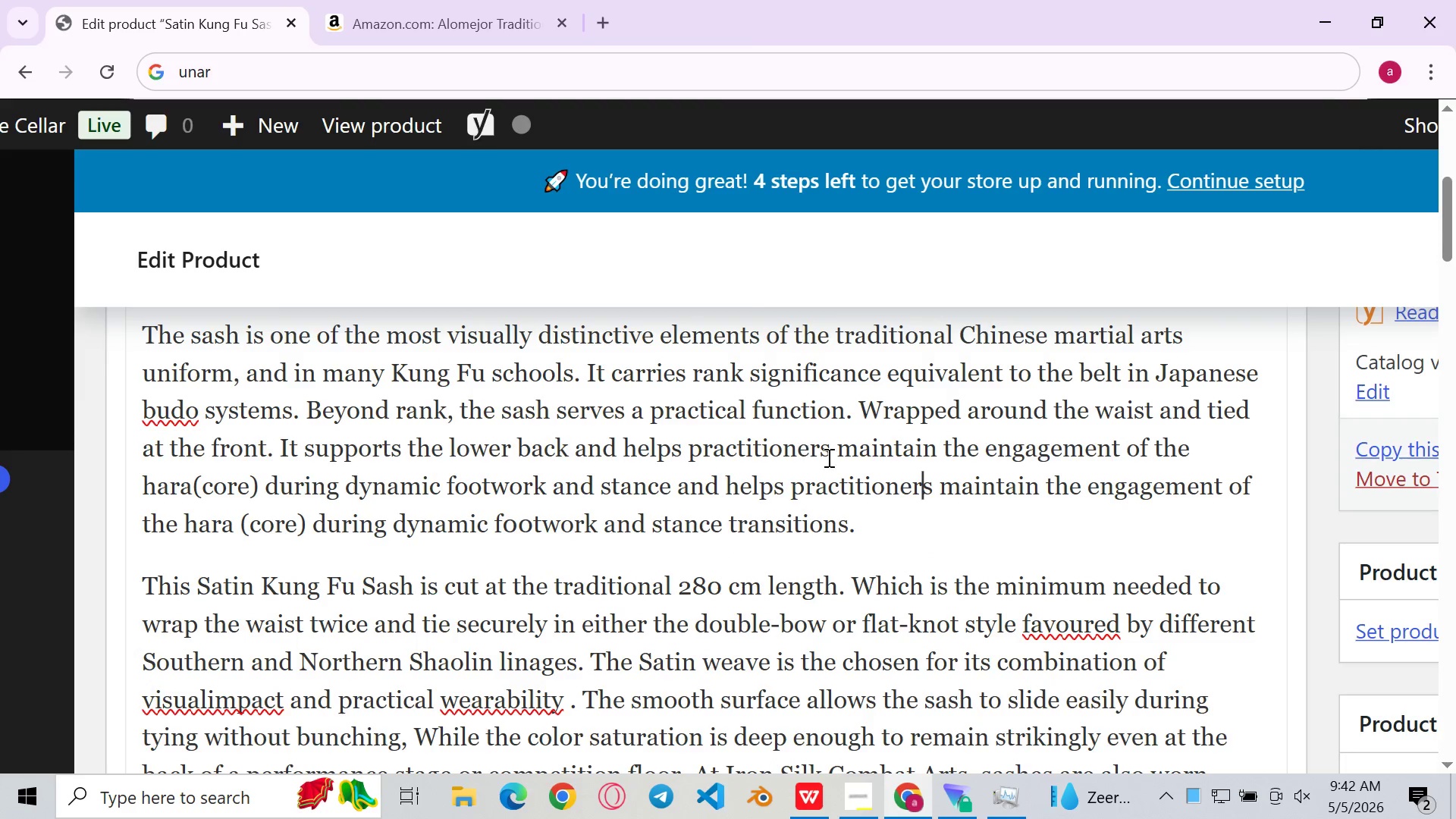 
left_click([977, 520])
 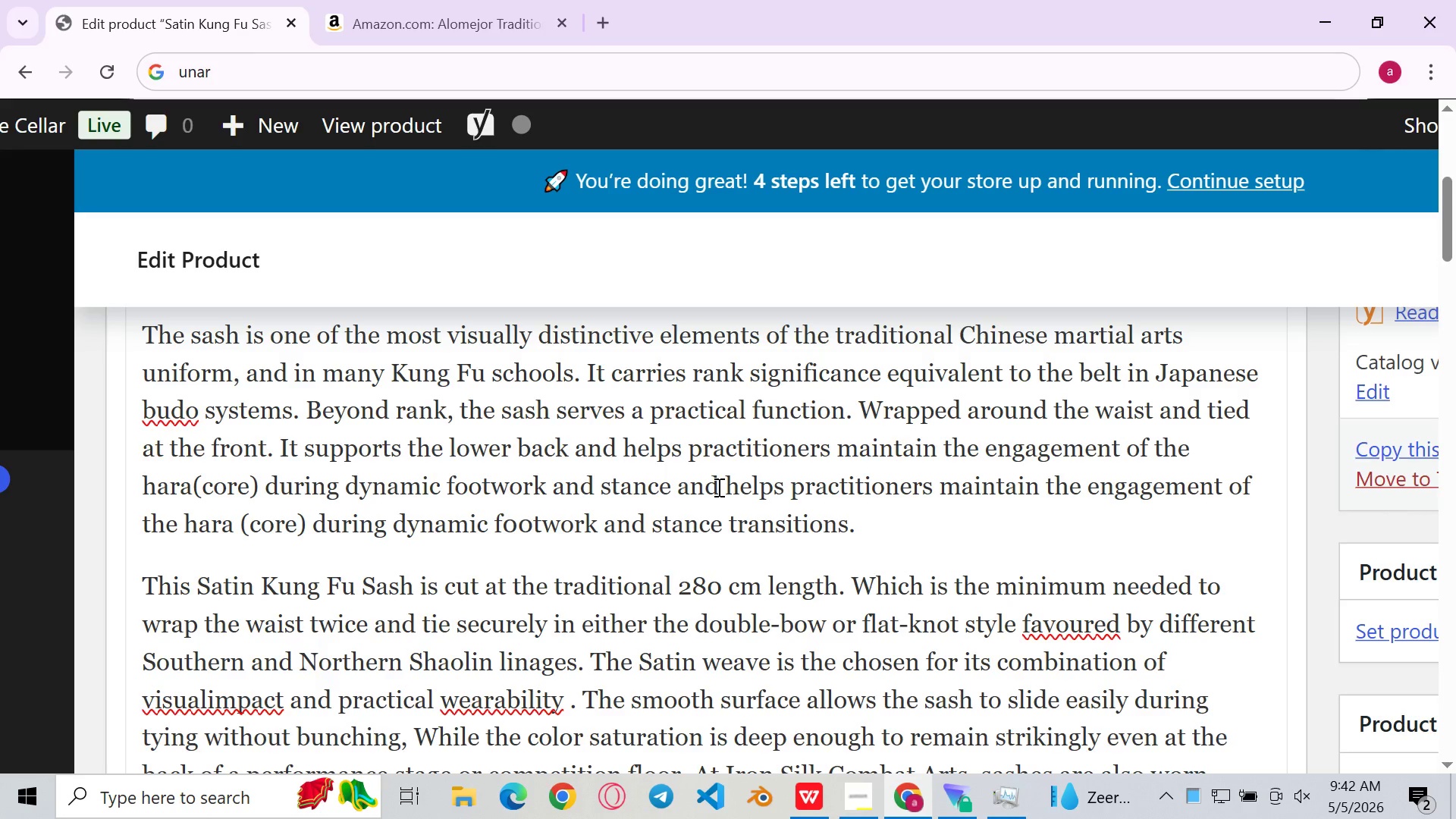 
left_click([717, 487])
 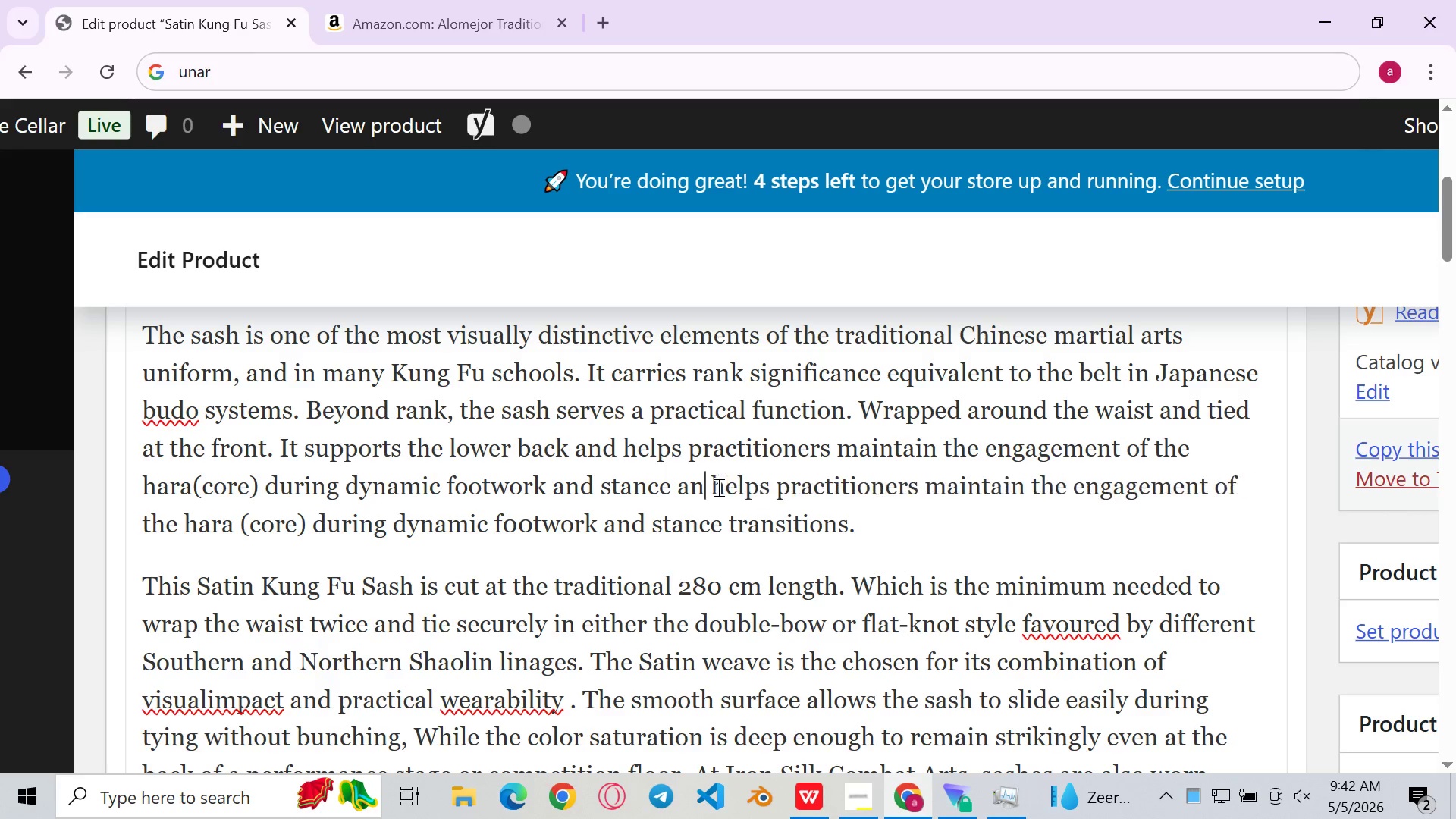 
key(Backspace)
 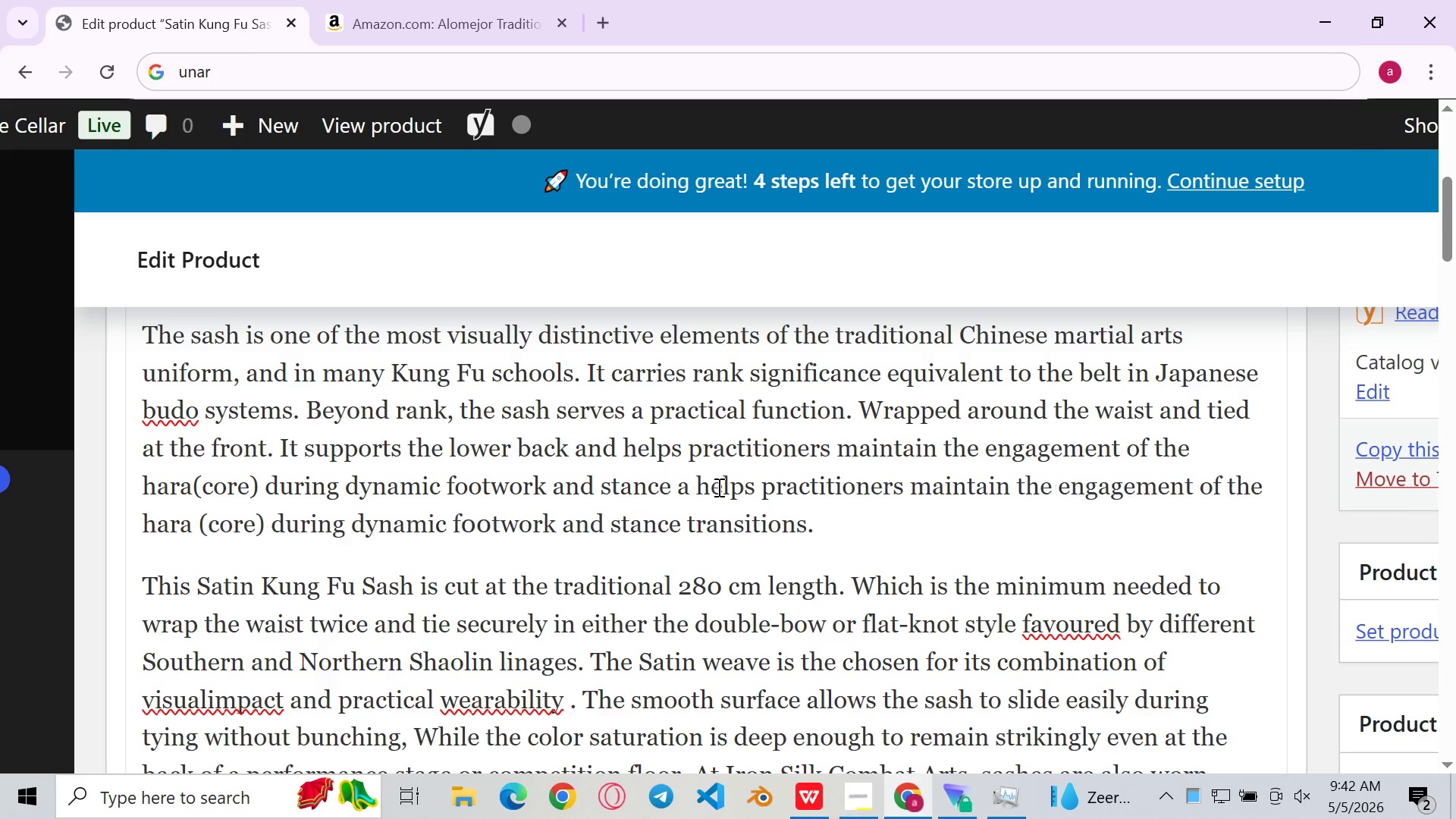 
key(Backspace)
 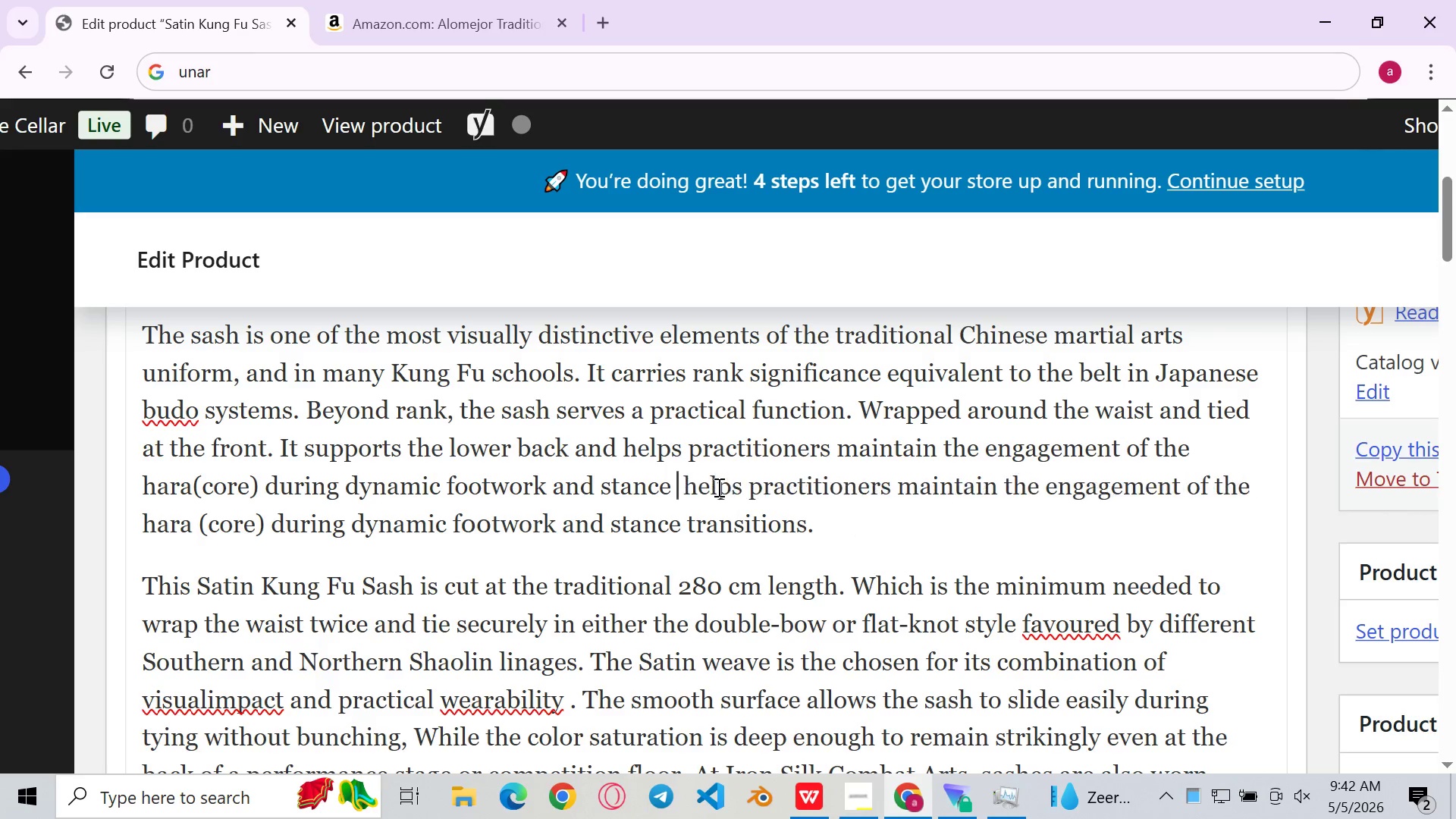 
key(Backspace)
 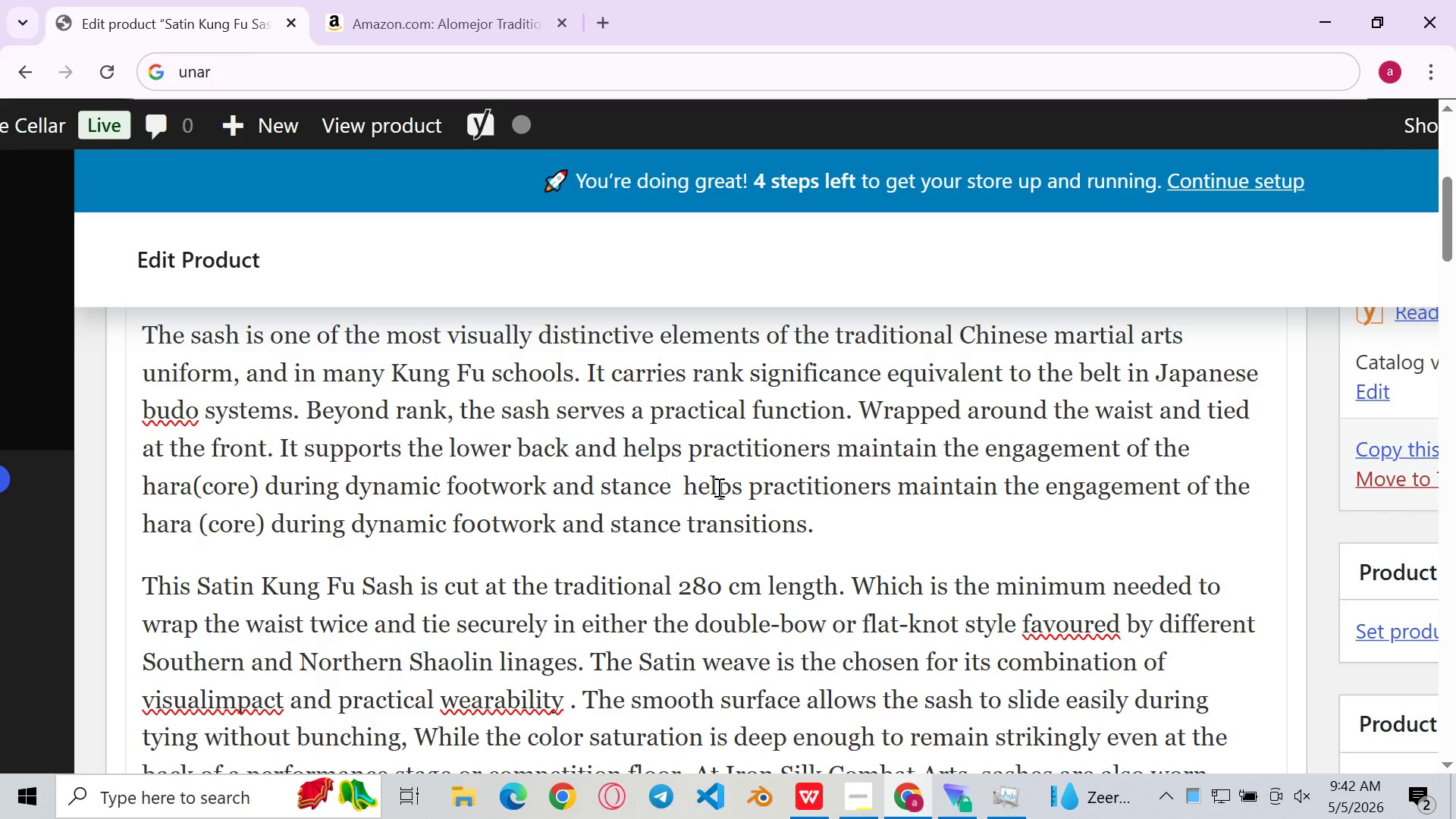 
key(Backspace)
 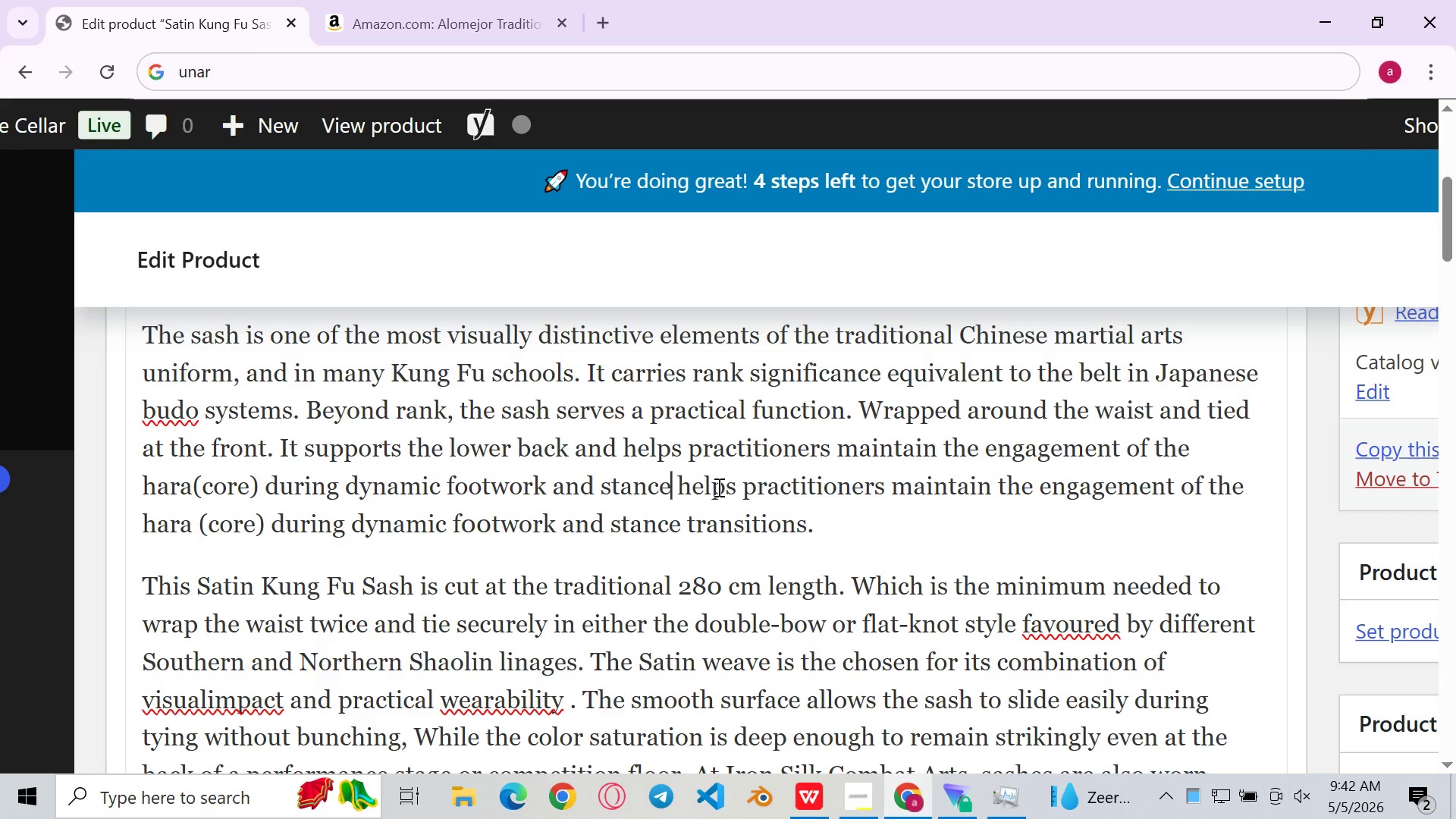 
key(Period)
 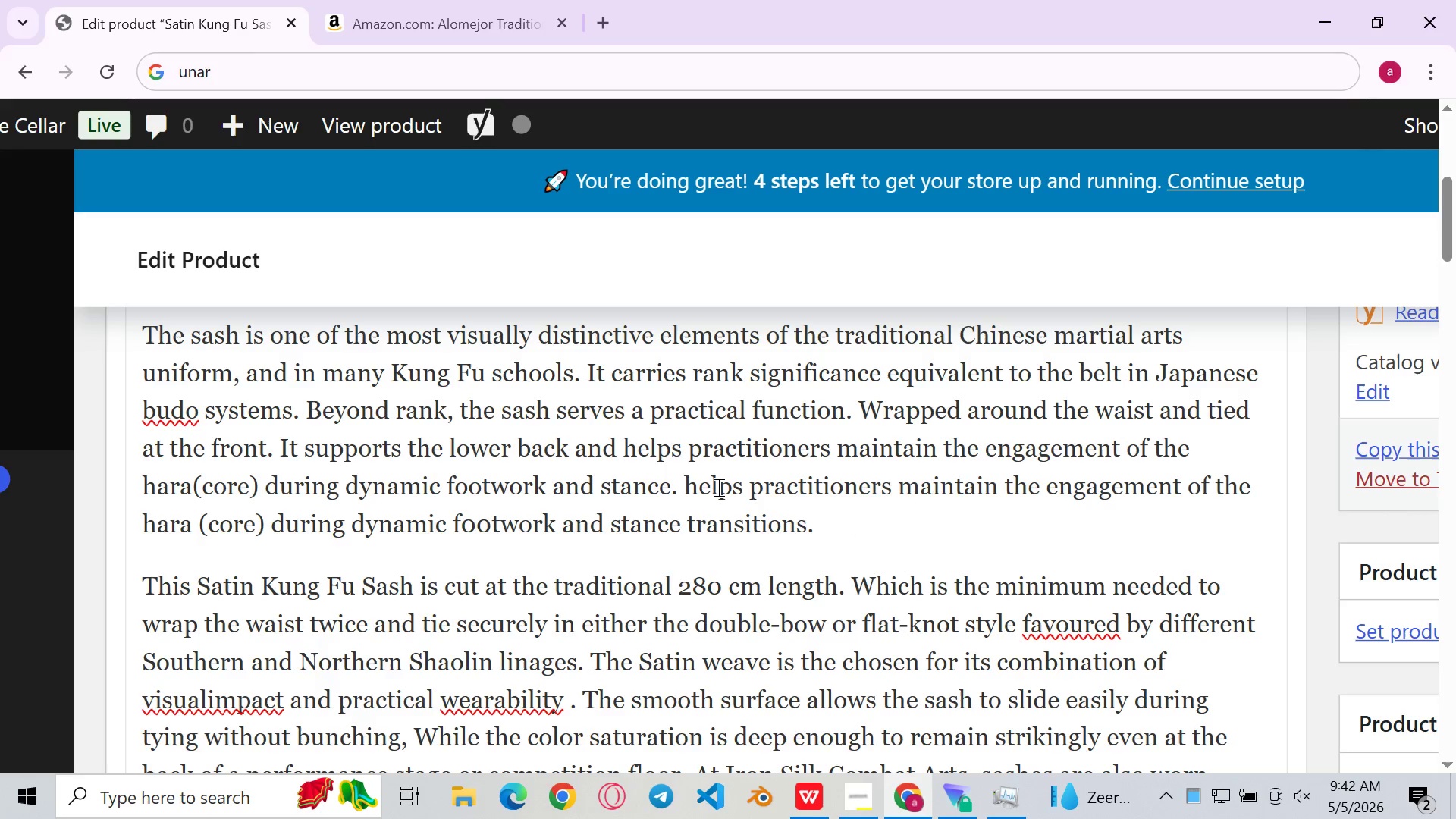 
key(ArrowRight)
 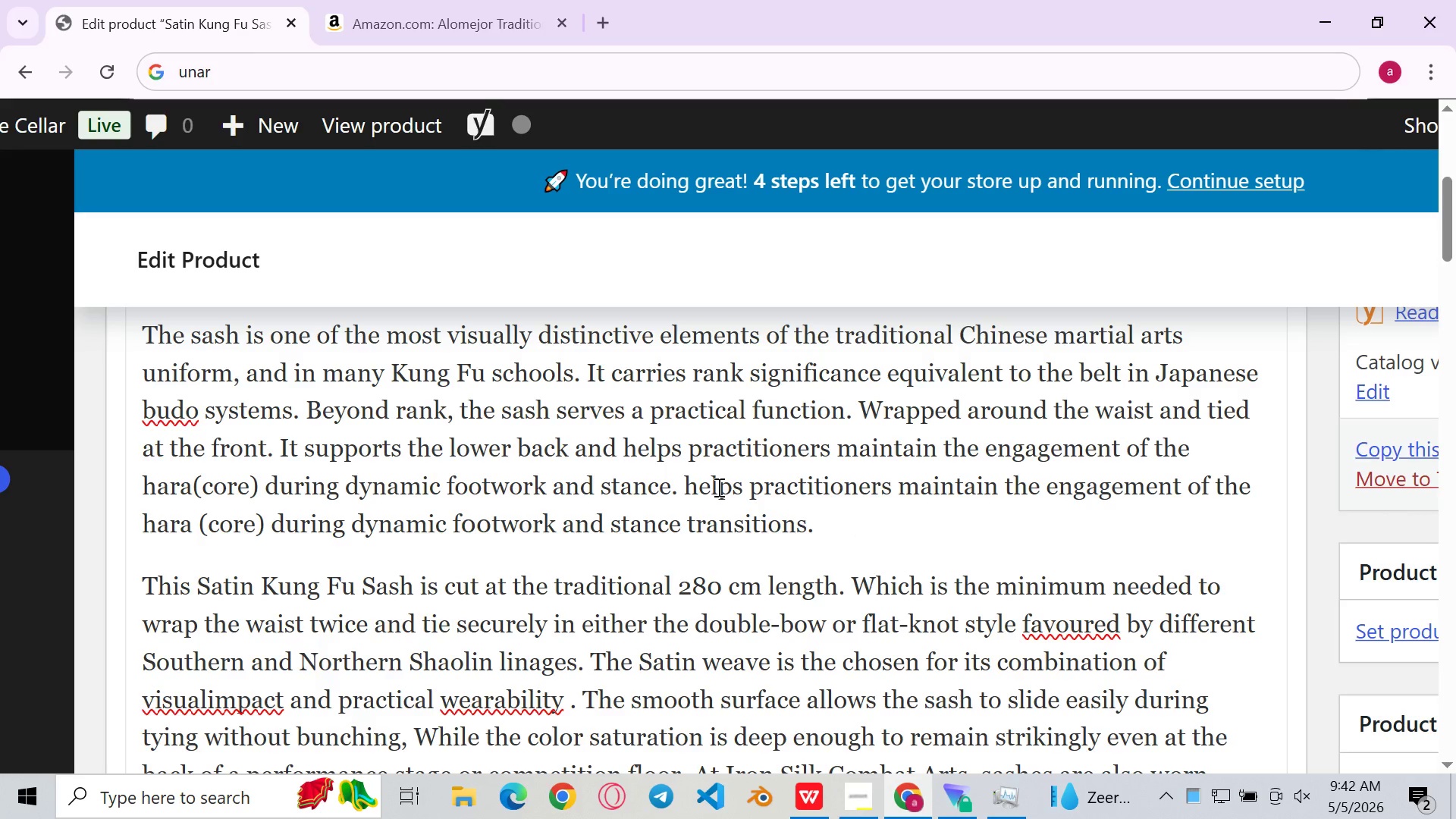 
type(It )
 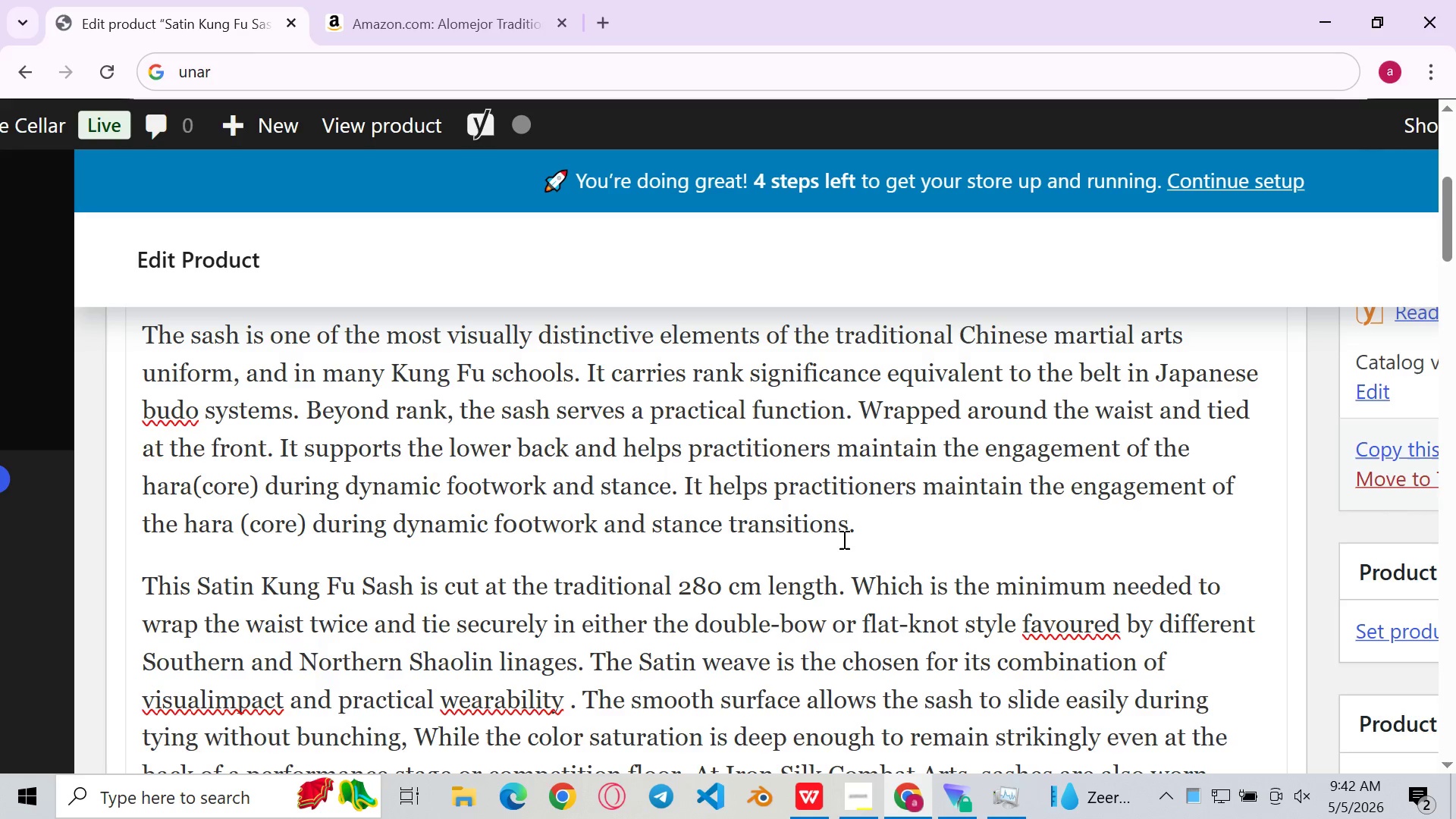 
left_click([843, 539])
 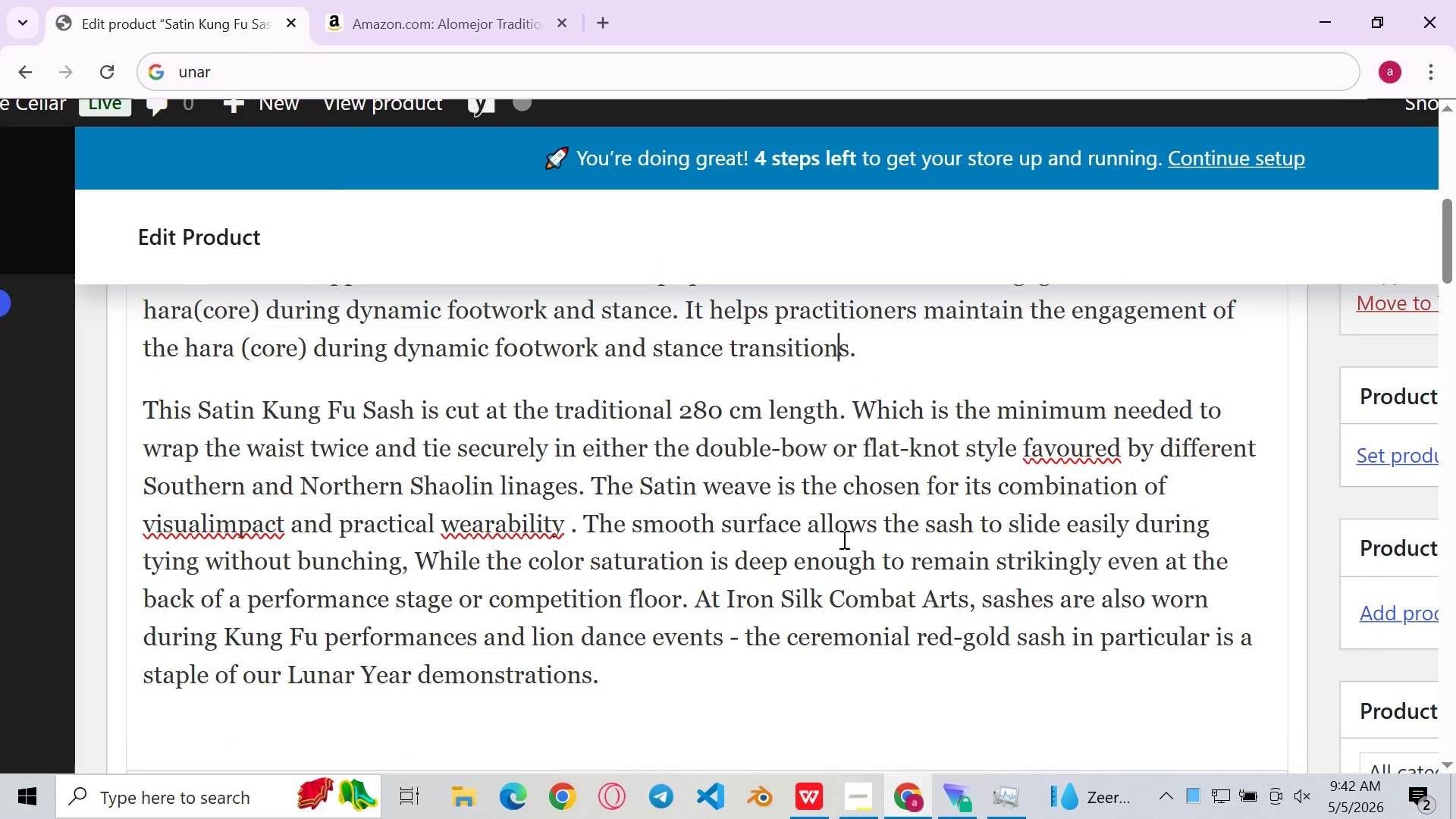 
wait(5.83)
 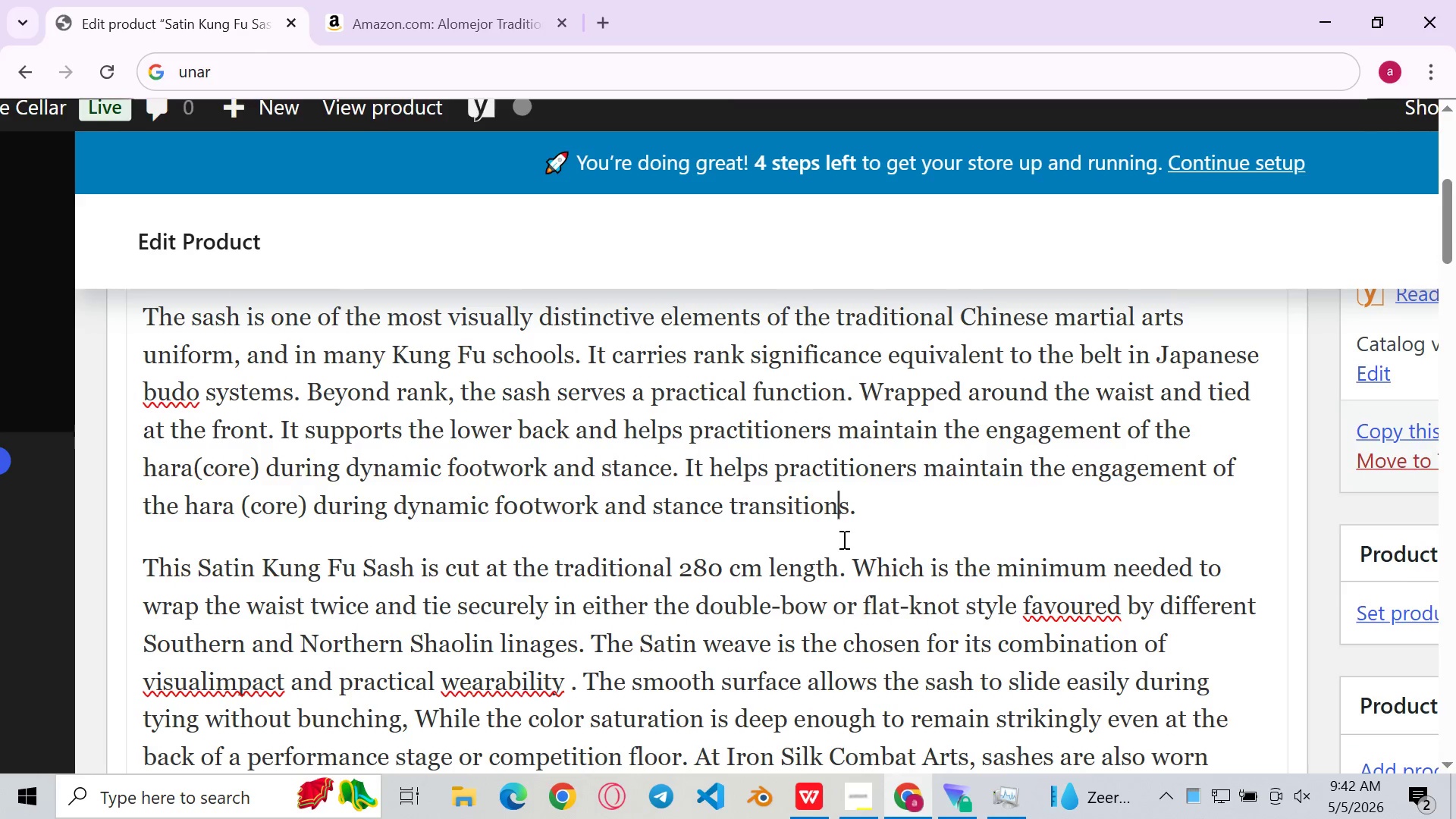 
left_click([800, 513])
 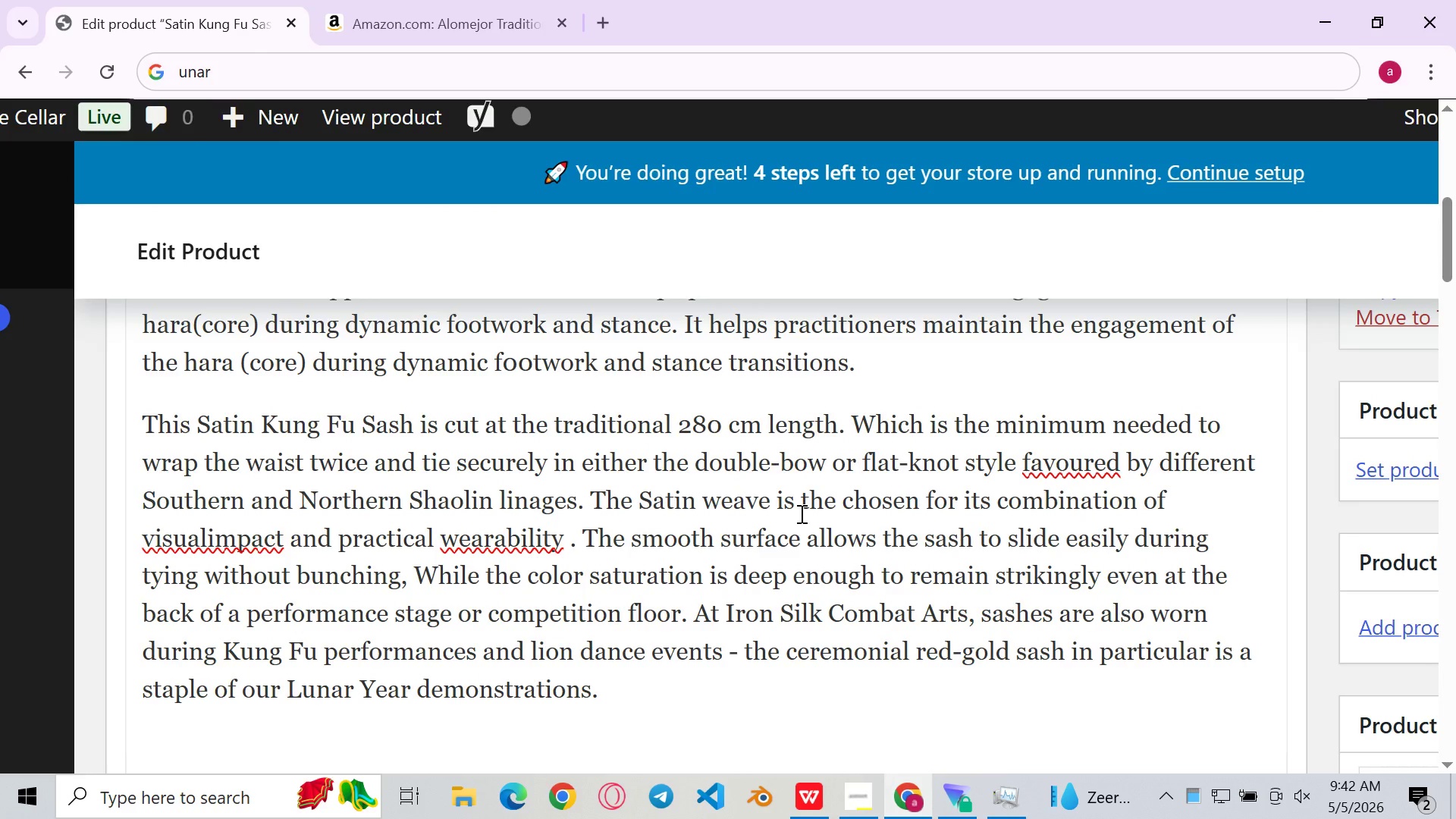 
wait(5.22)
 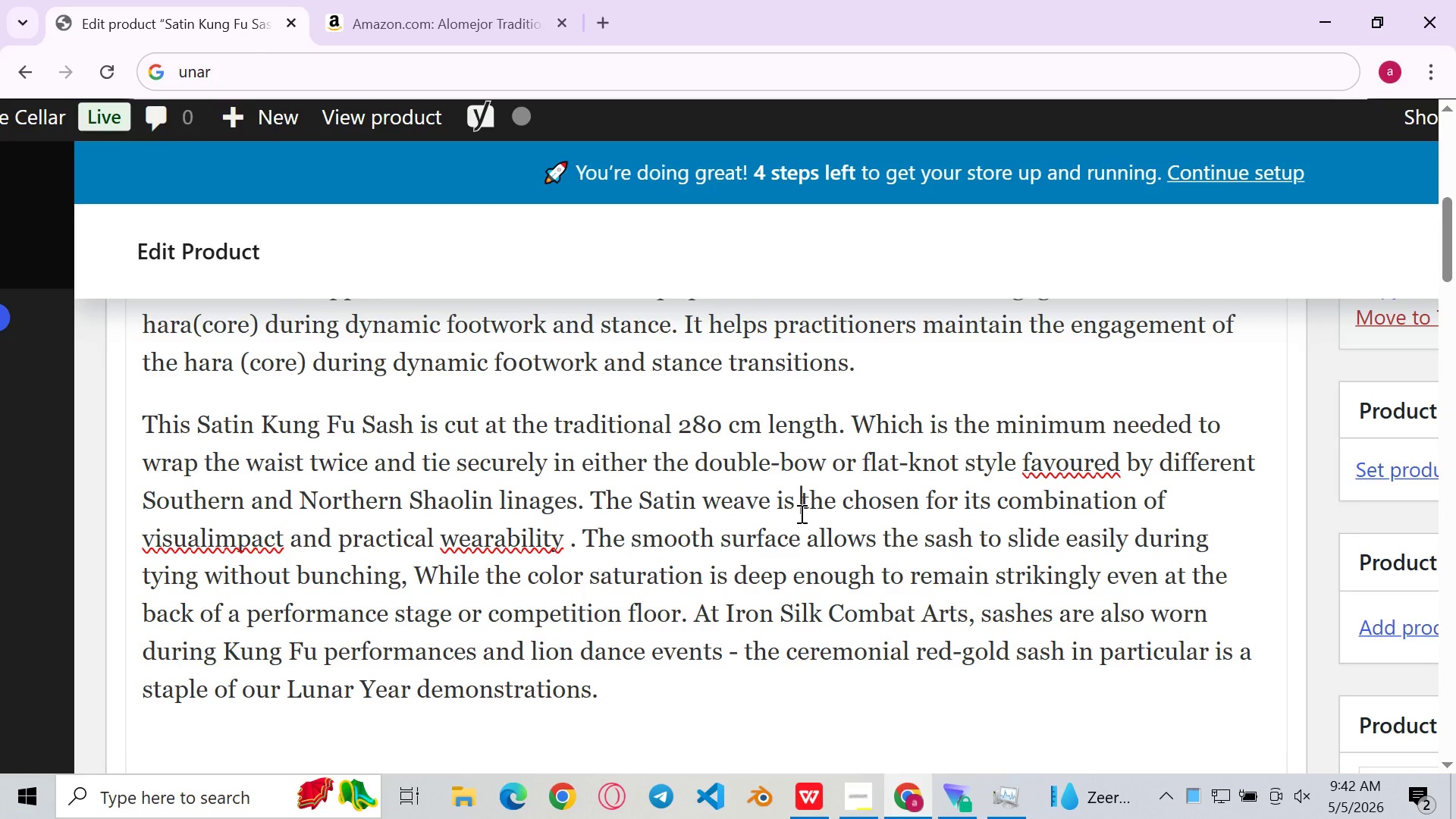 
left_click([795, 533])
 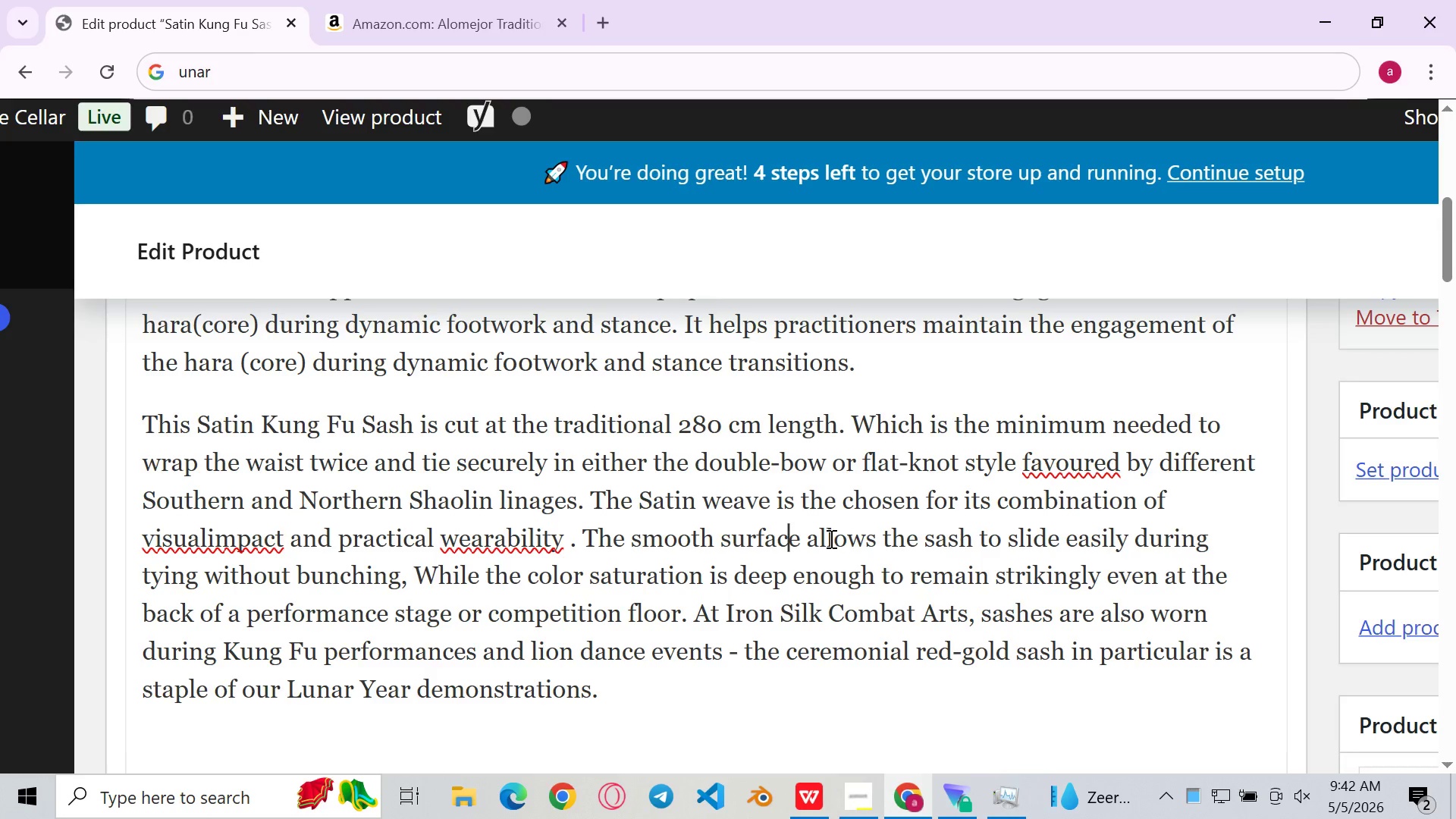 
left_click([830, 538])
 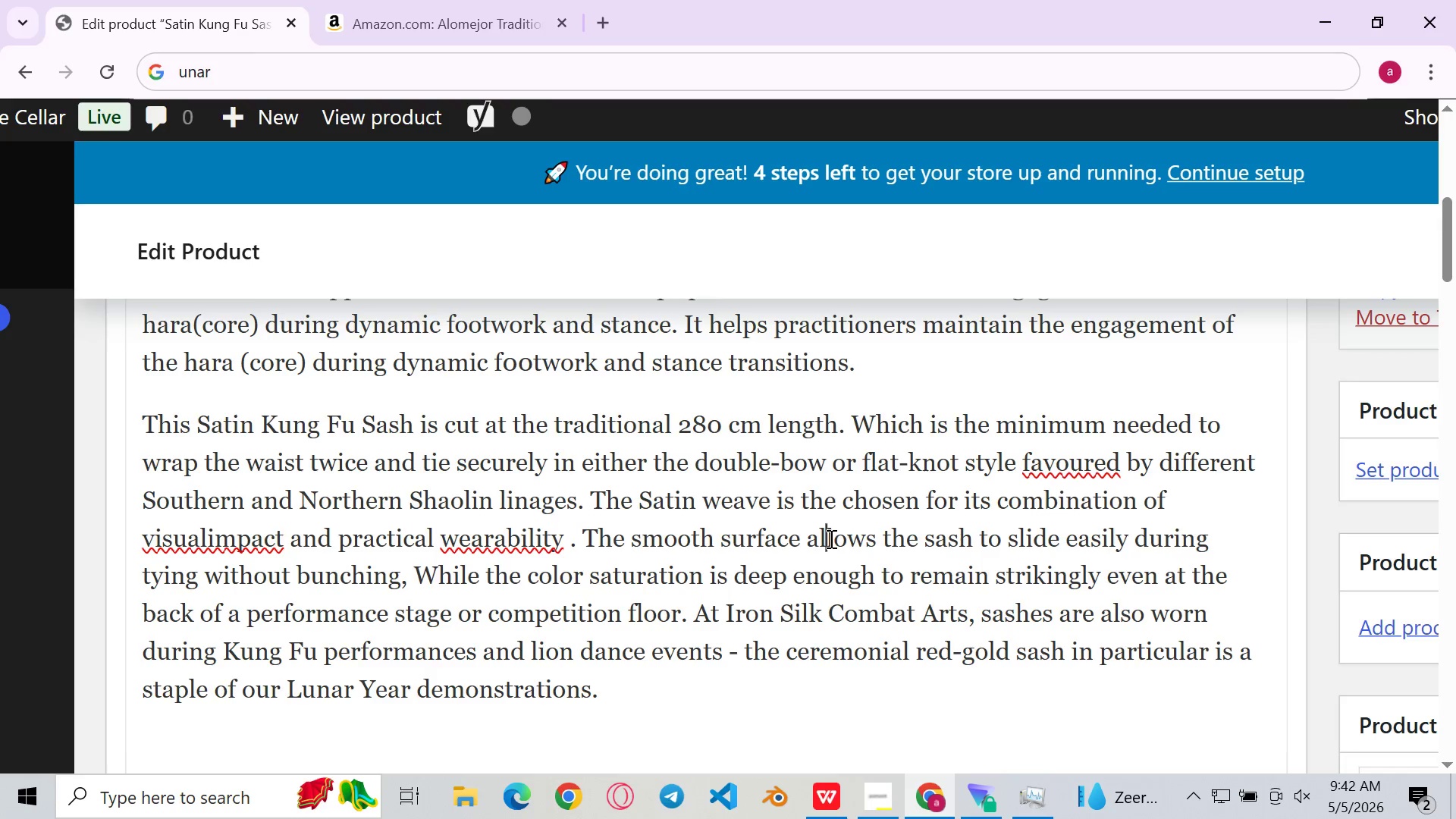 
wait(15.59)
 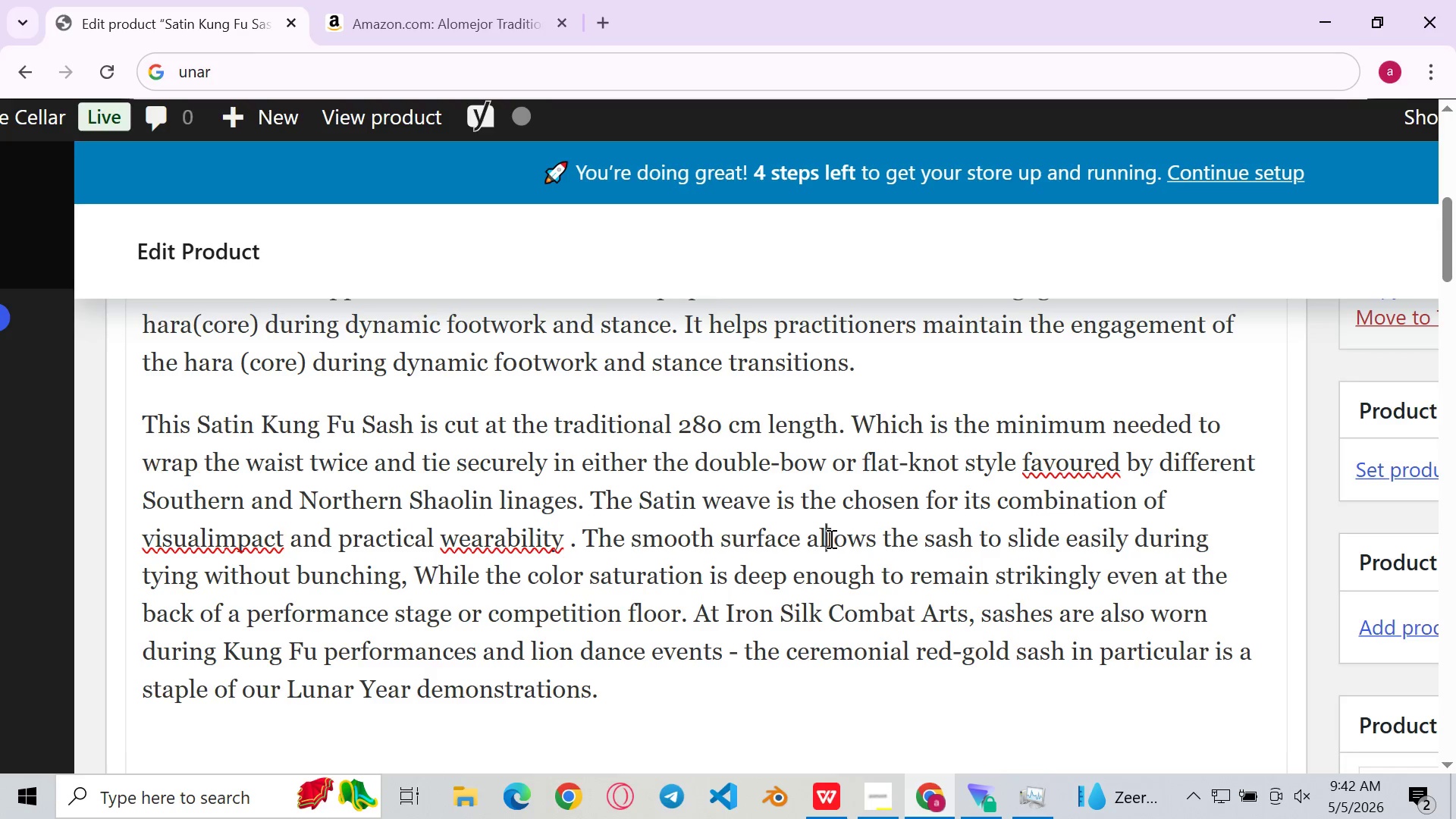 
left_click([549, 463])
 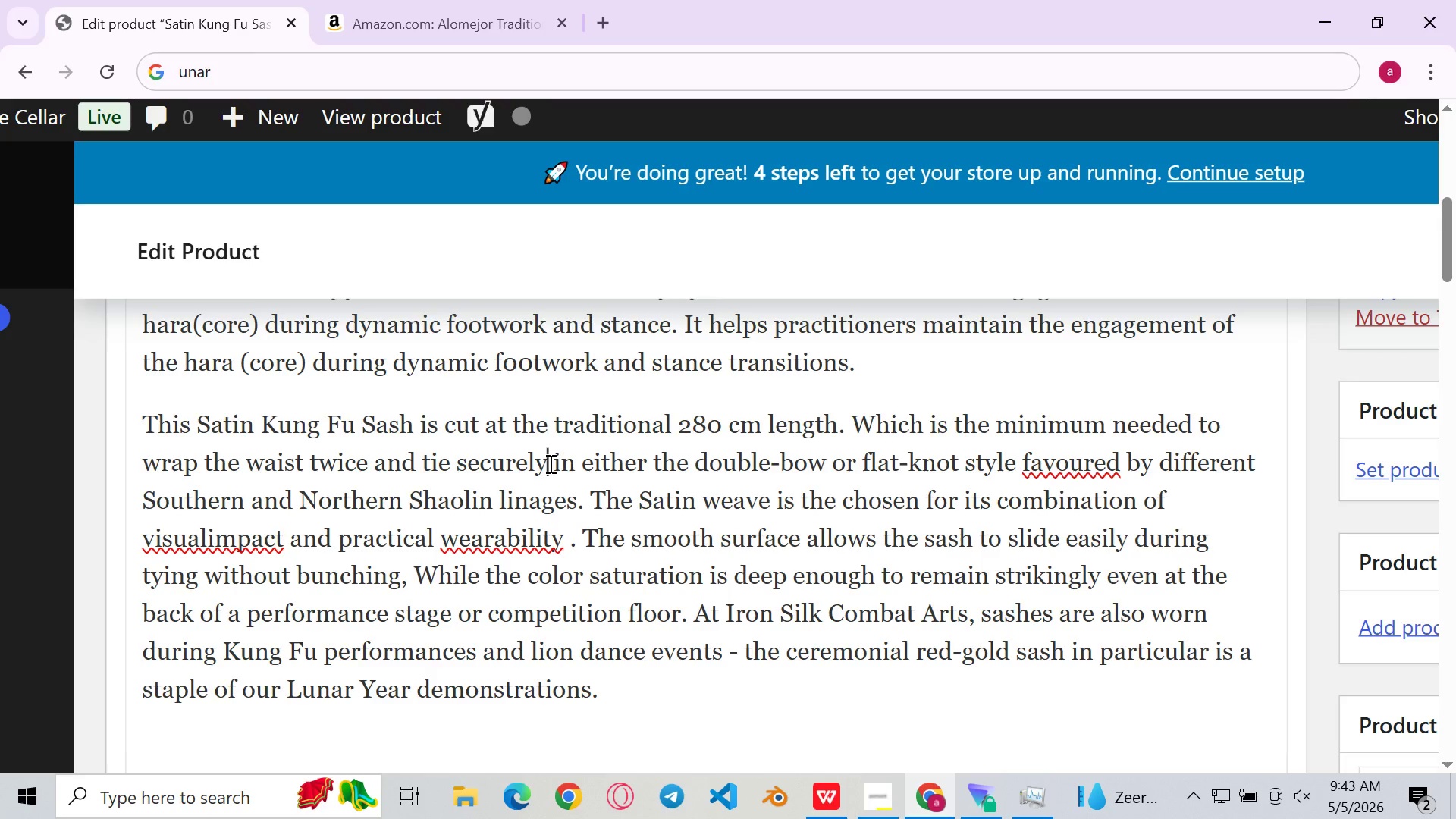 
type(. Moa=)
key(Backspace)
key(Backspace)
type(st ti)
key(Backspace)
key(Backspace)
type(of the time)
 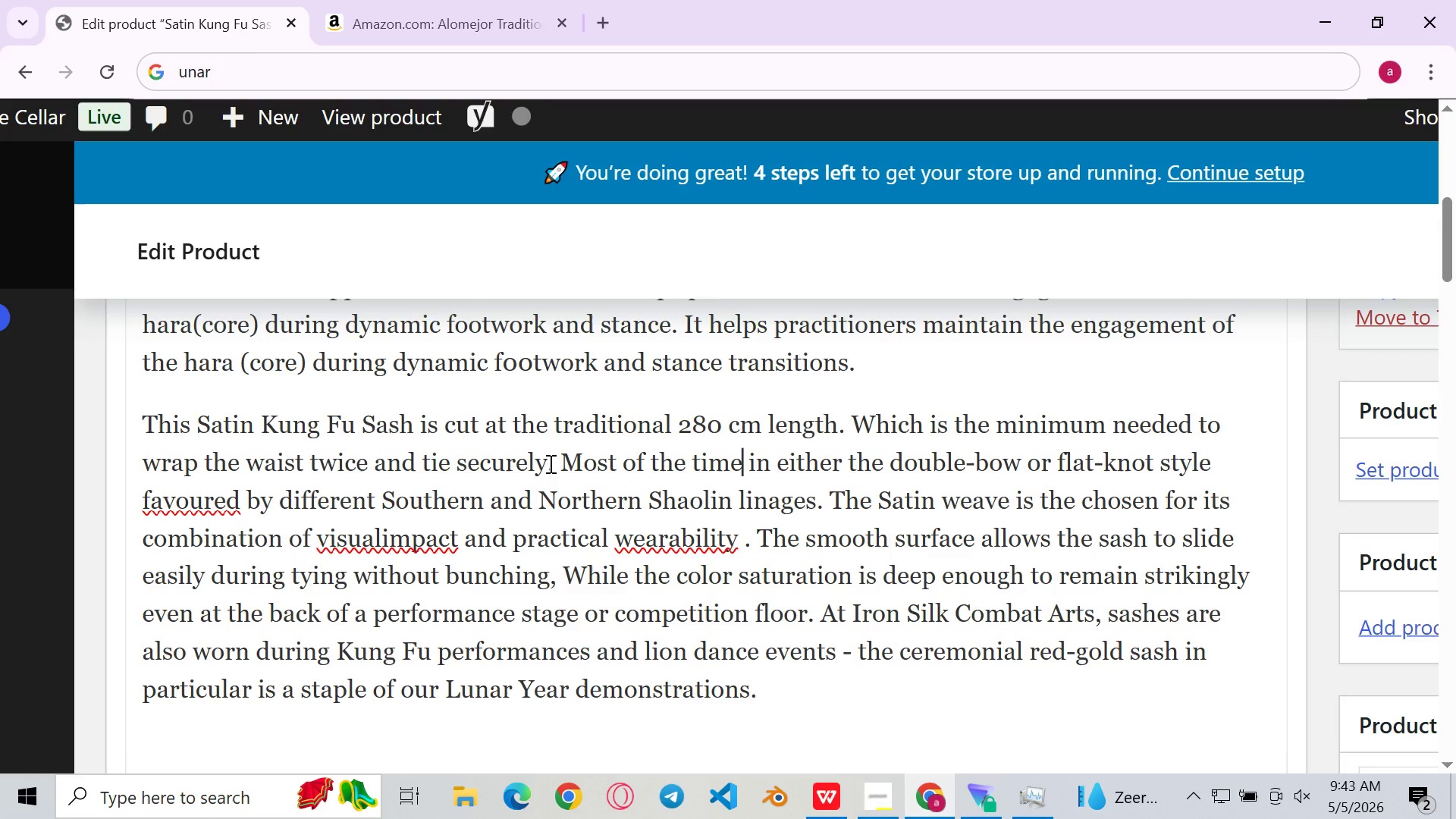 
left_click([811, 549])
 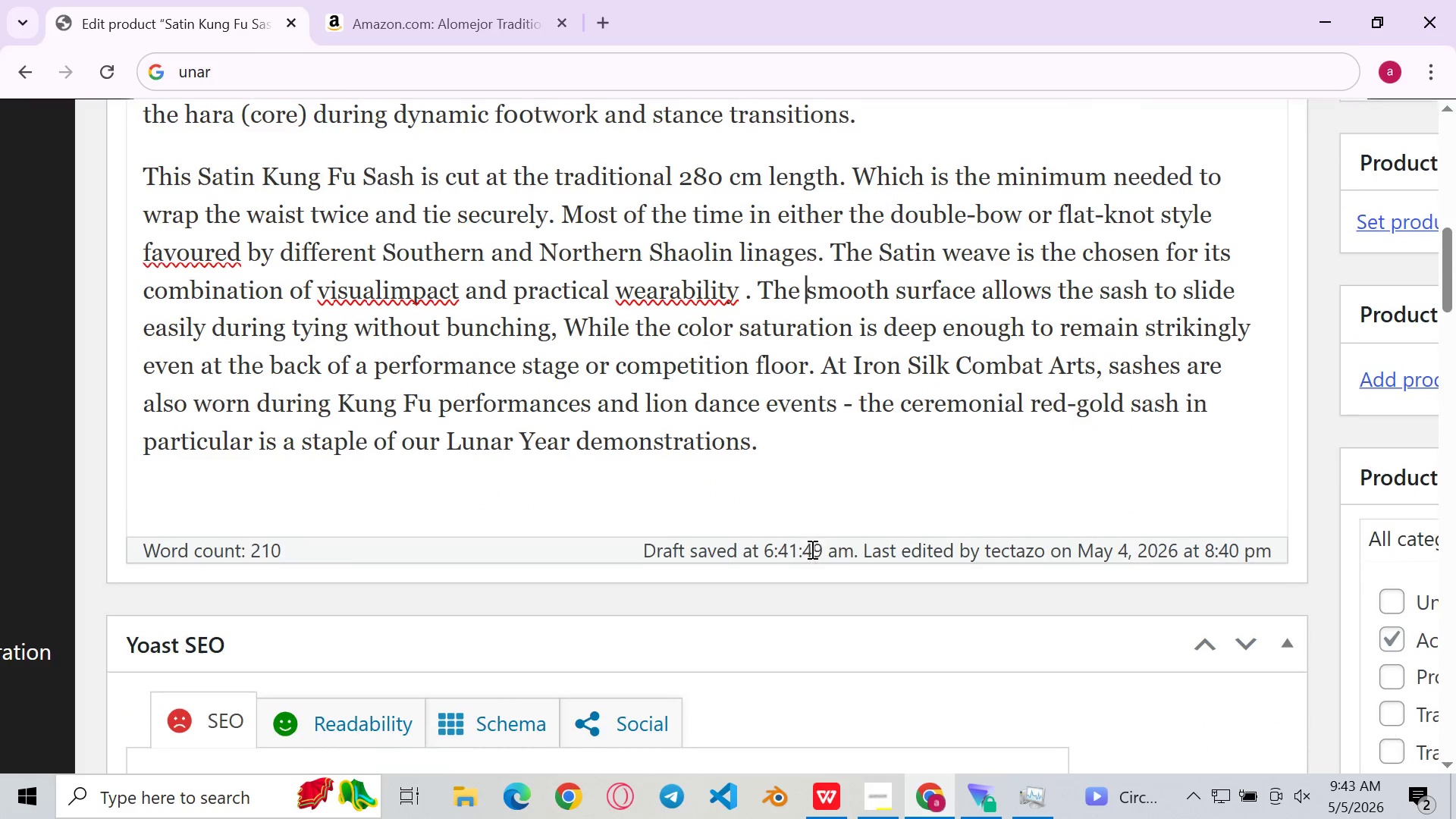 
wait(8.44)
 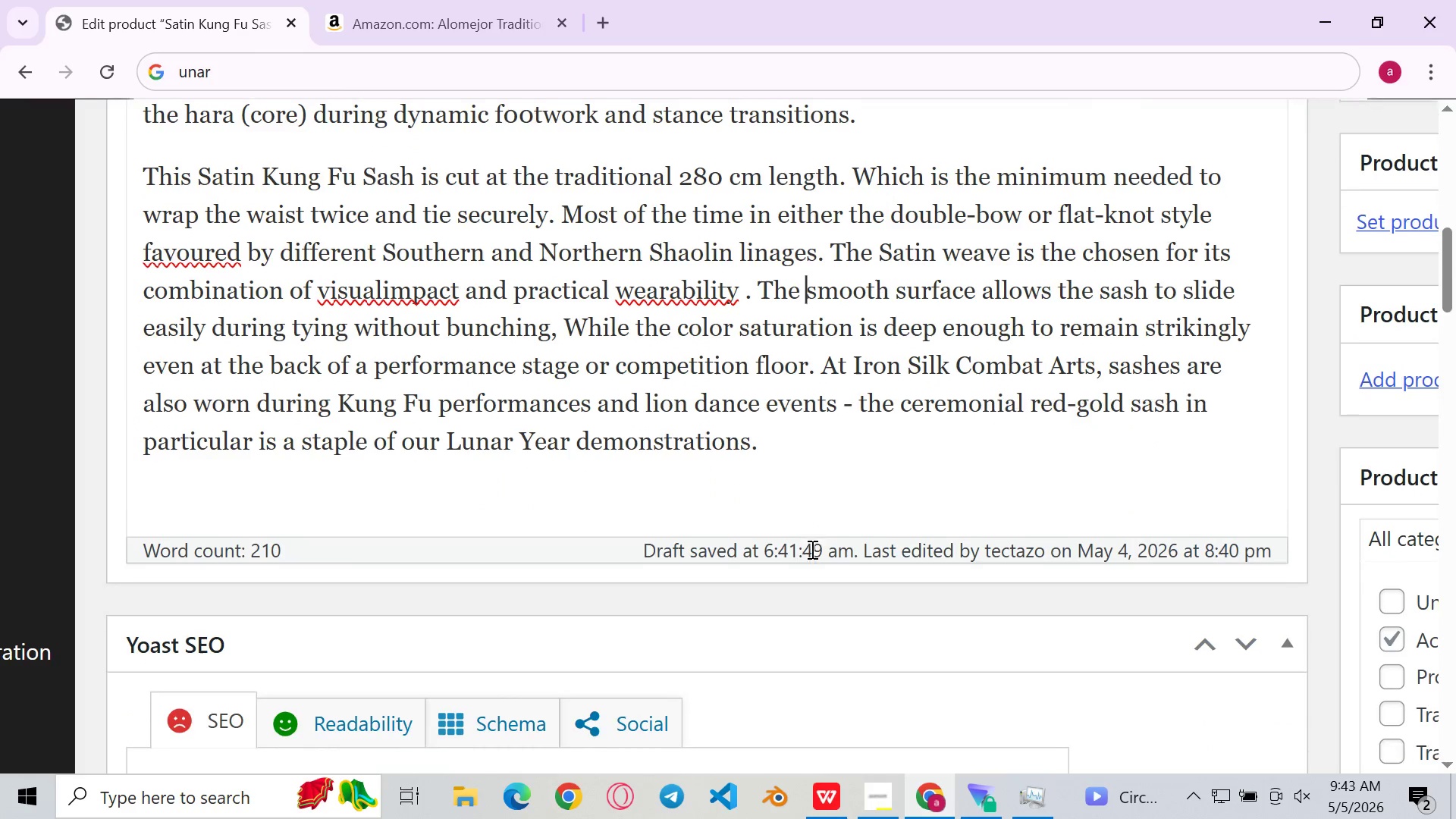 
left_click([661, 456])
 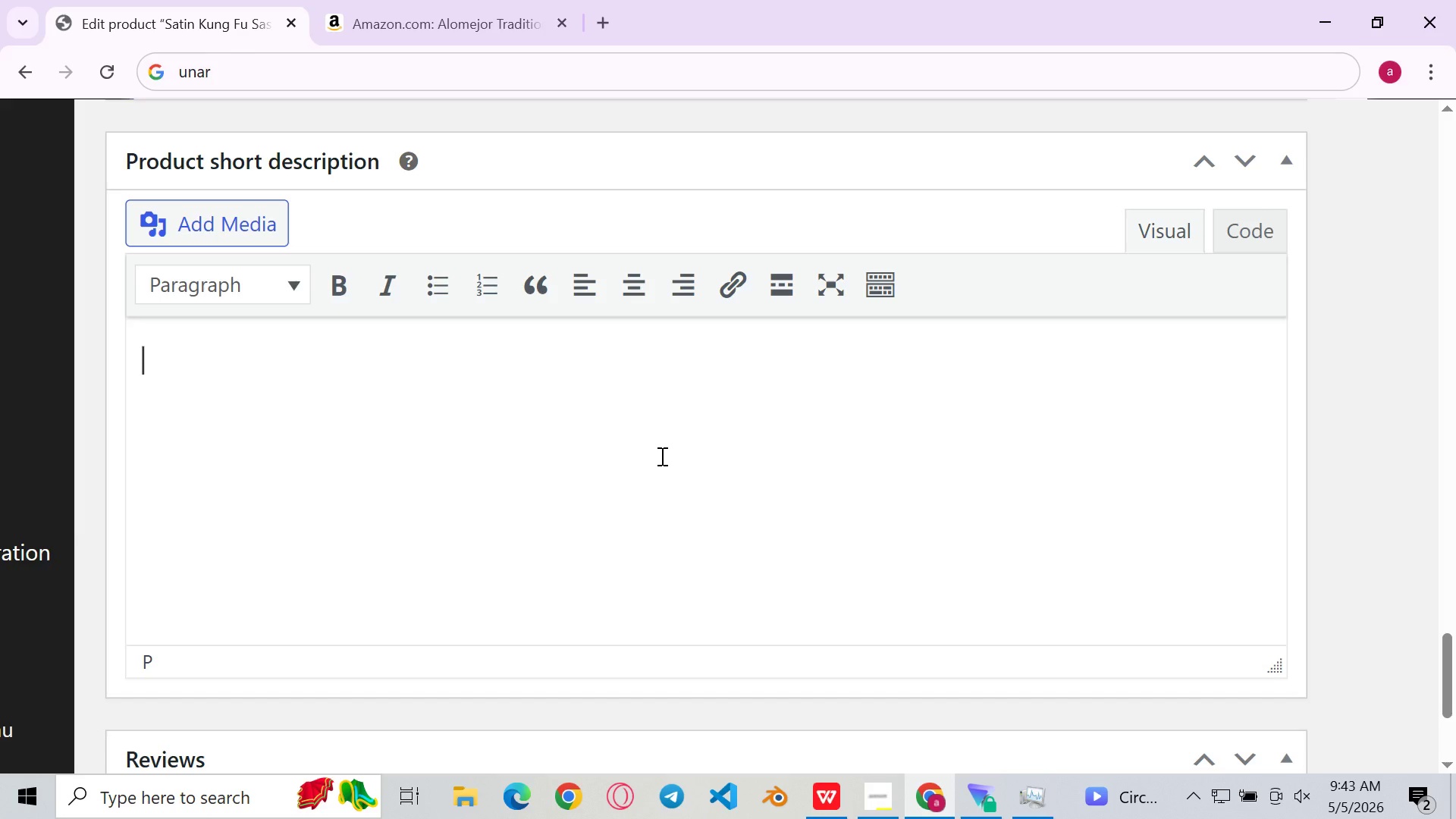 
wait(6.03)
 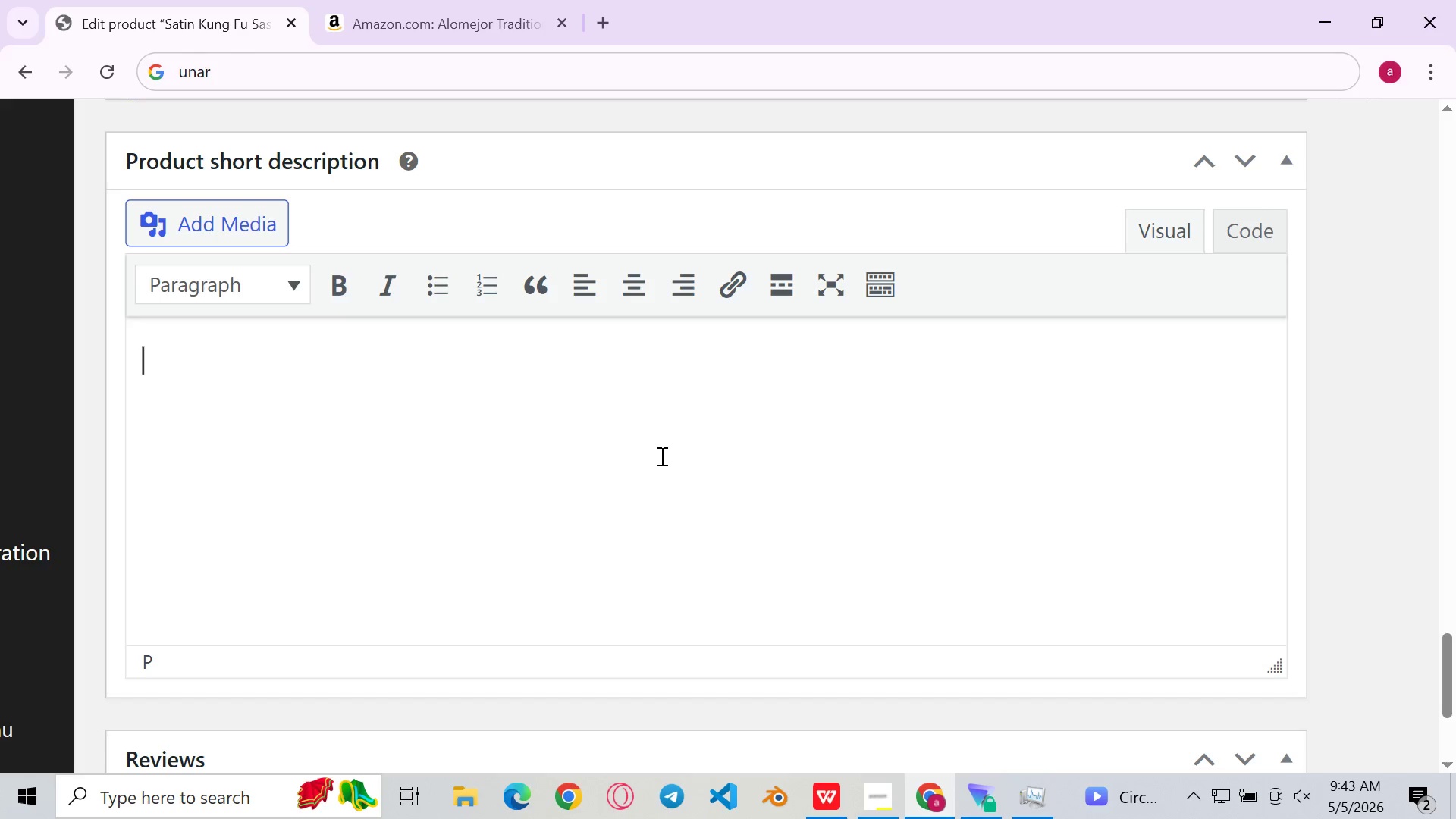 
left_click([441, 290])
 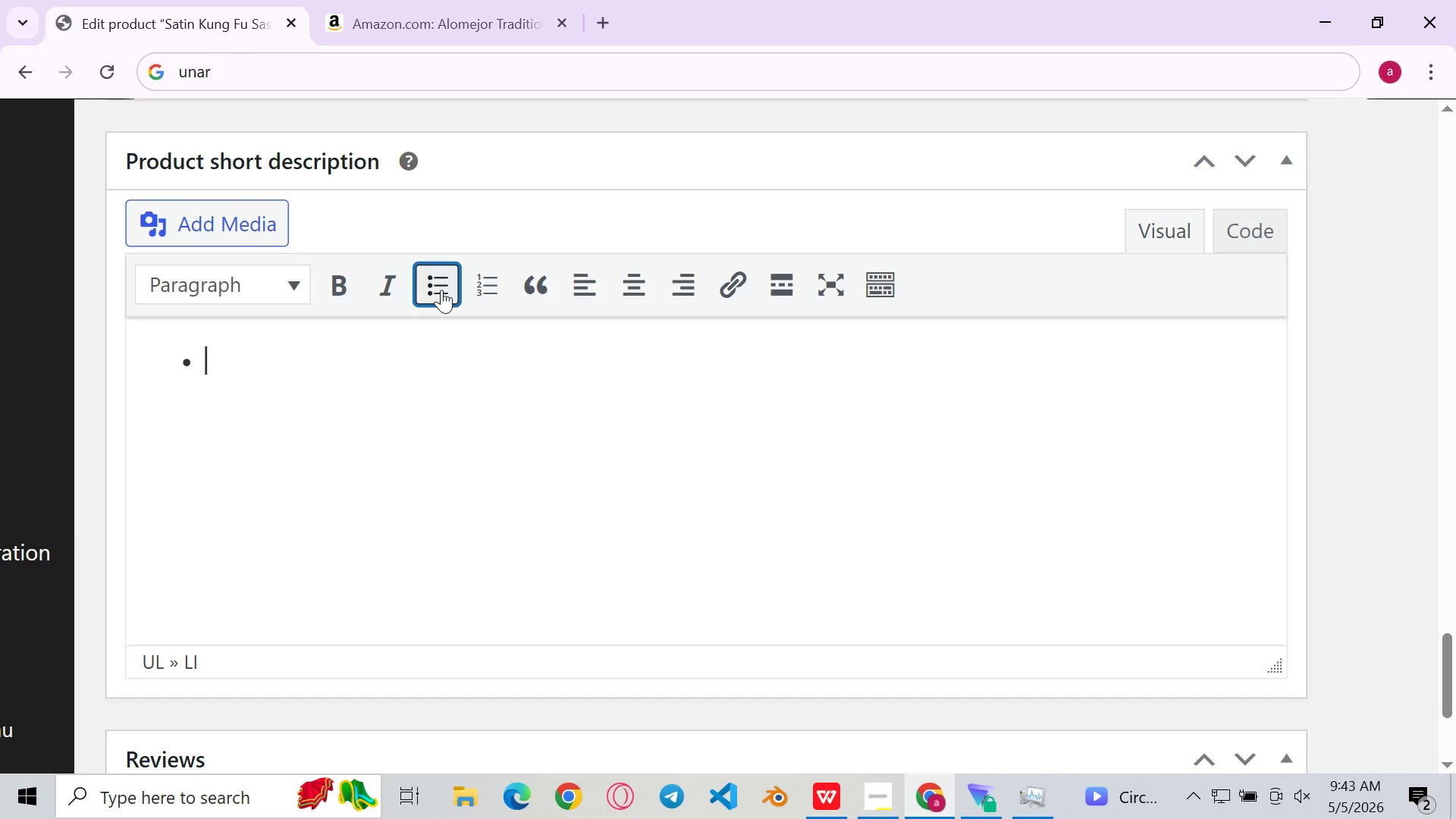 
type(High-lustre satin weave presents a vibrant color that holds its sheen through regular tying and untying )
 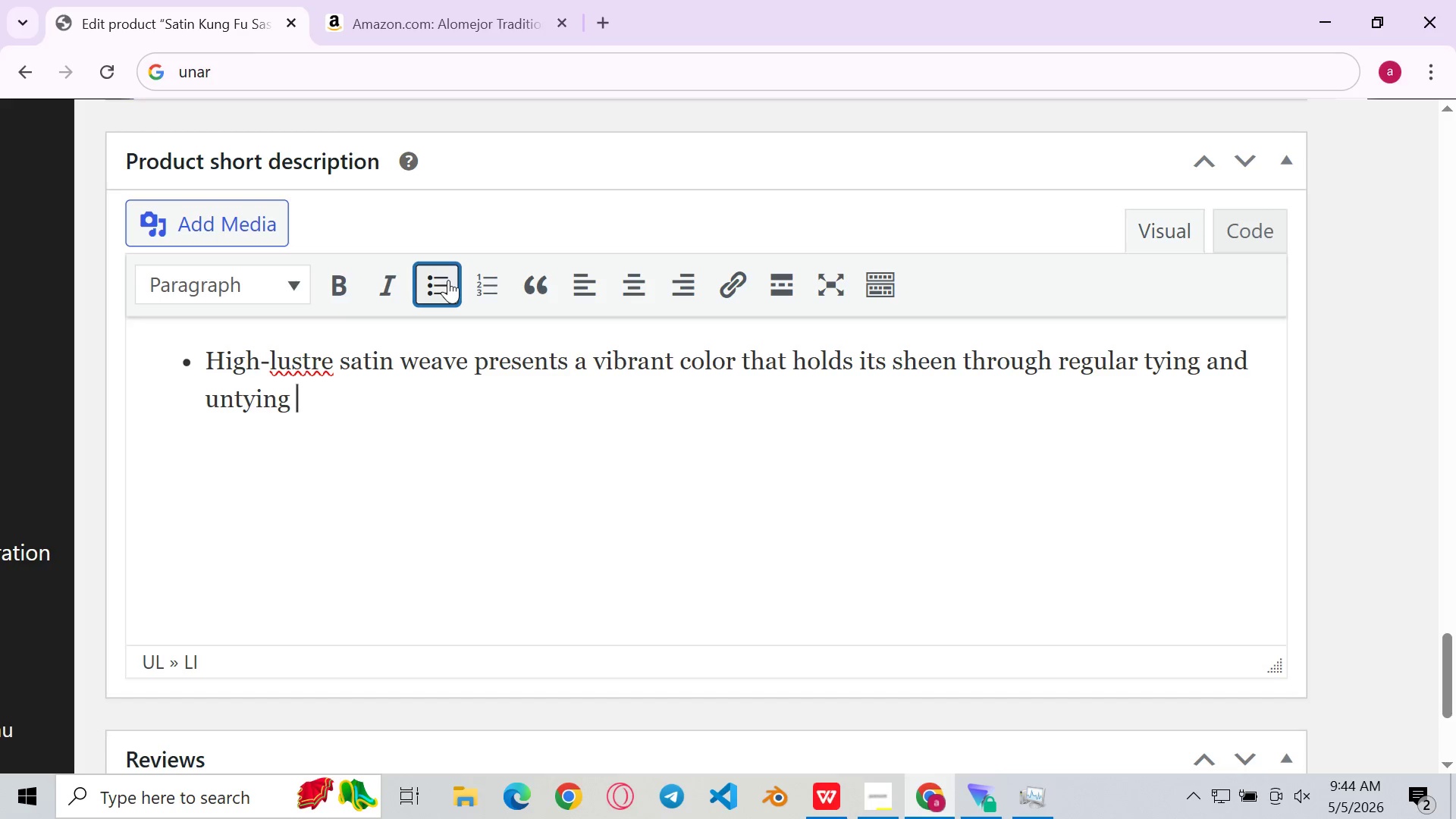 
key(Enter)
 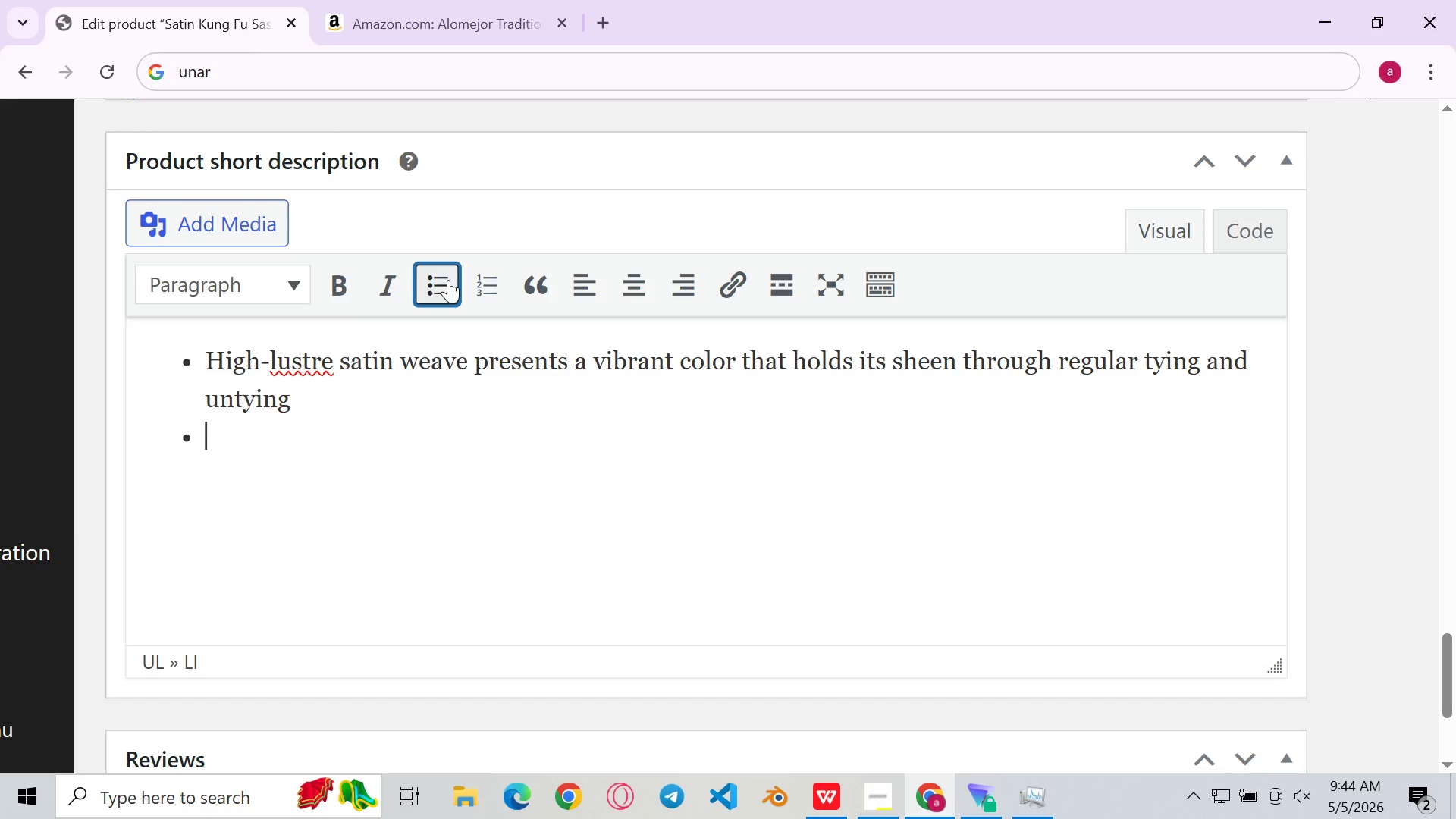 
type(Standard lenght)
key(Backspace)
key(Backspace)
type(th()
 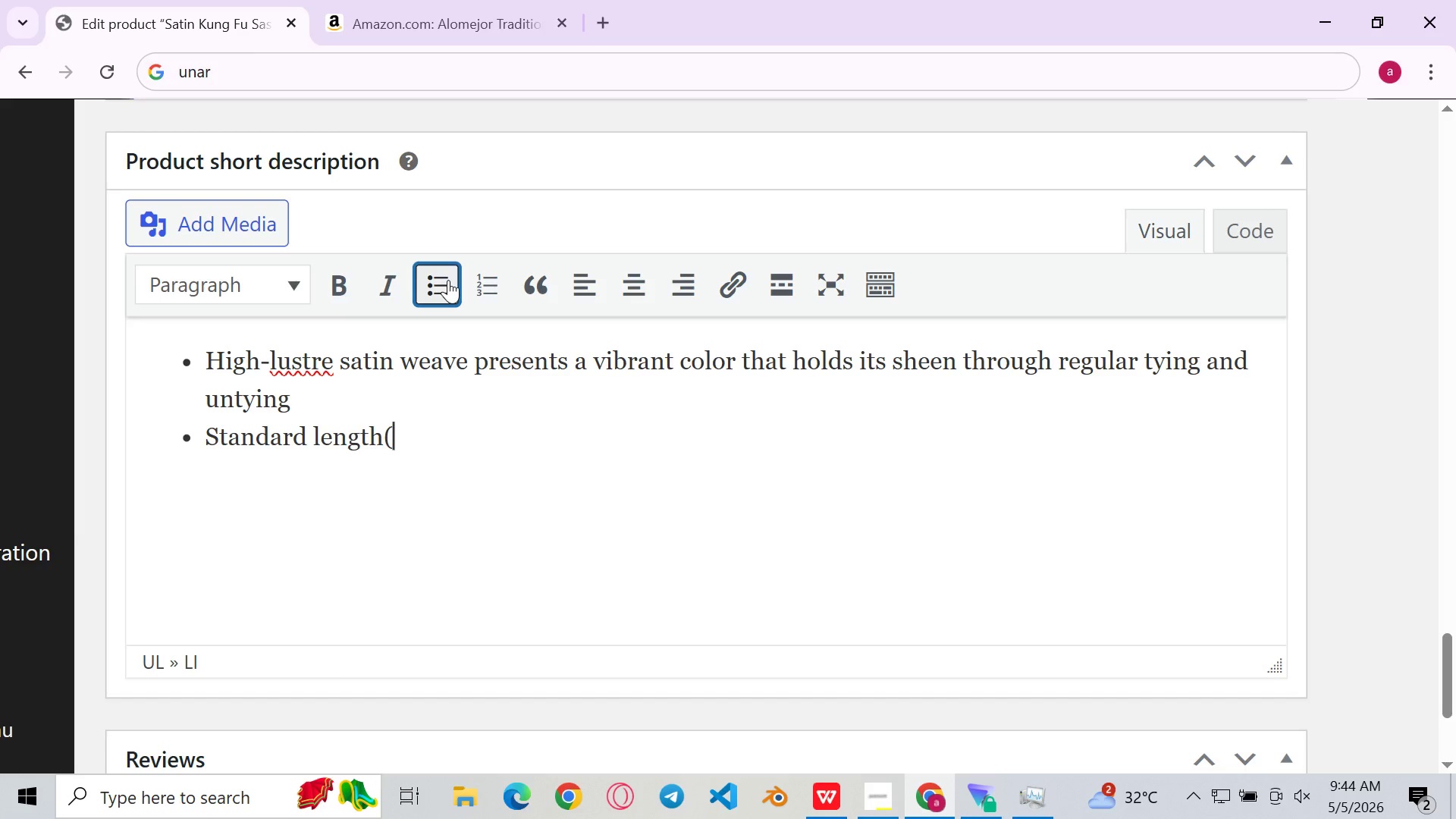 
key(Shift+ArrowLeft)
 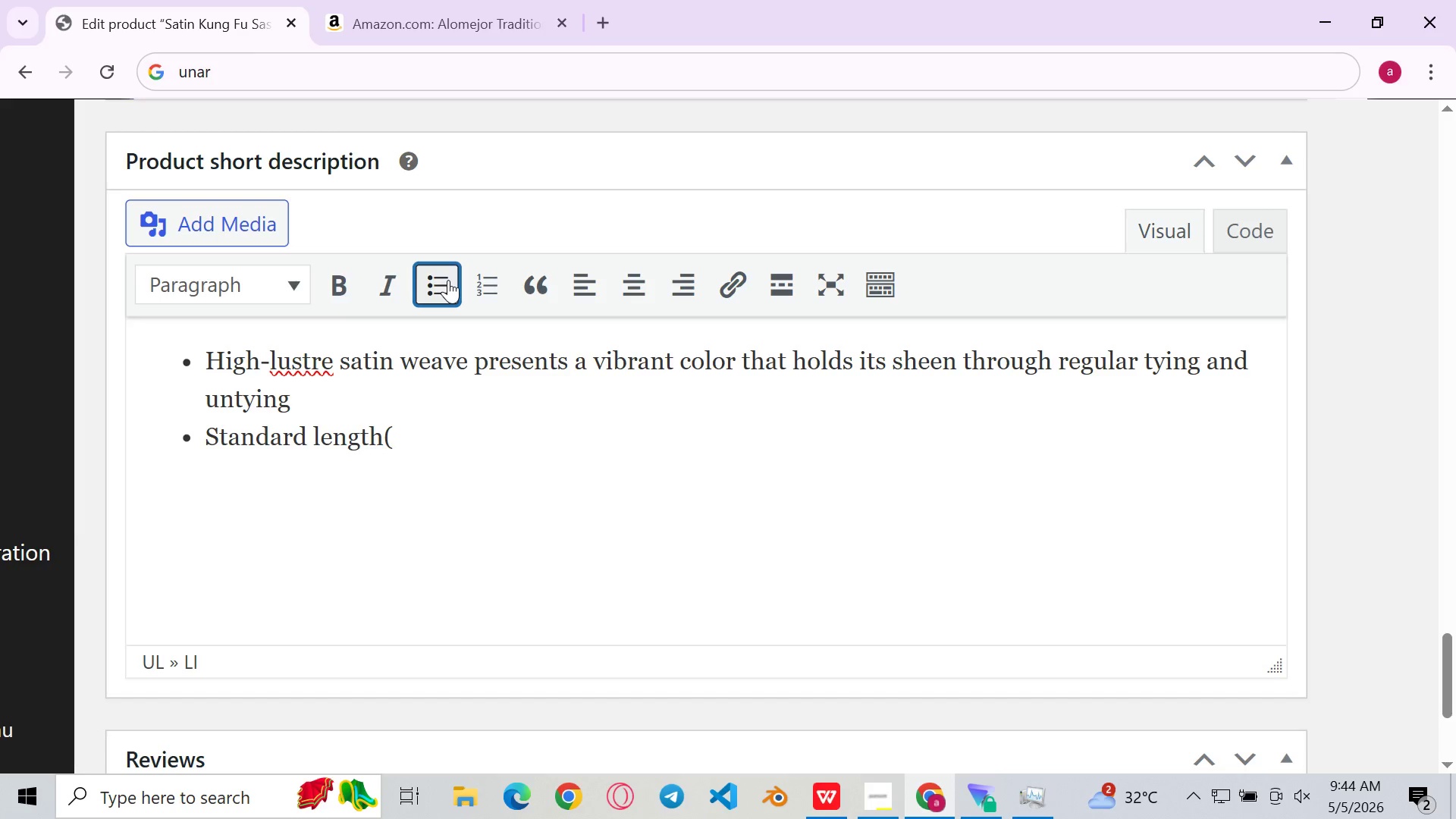 
key(Space)
 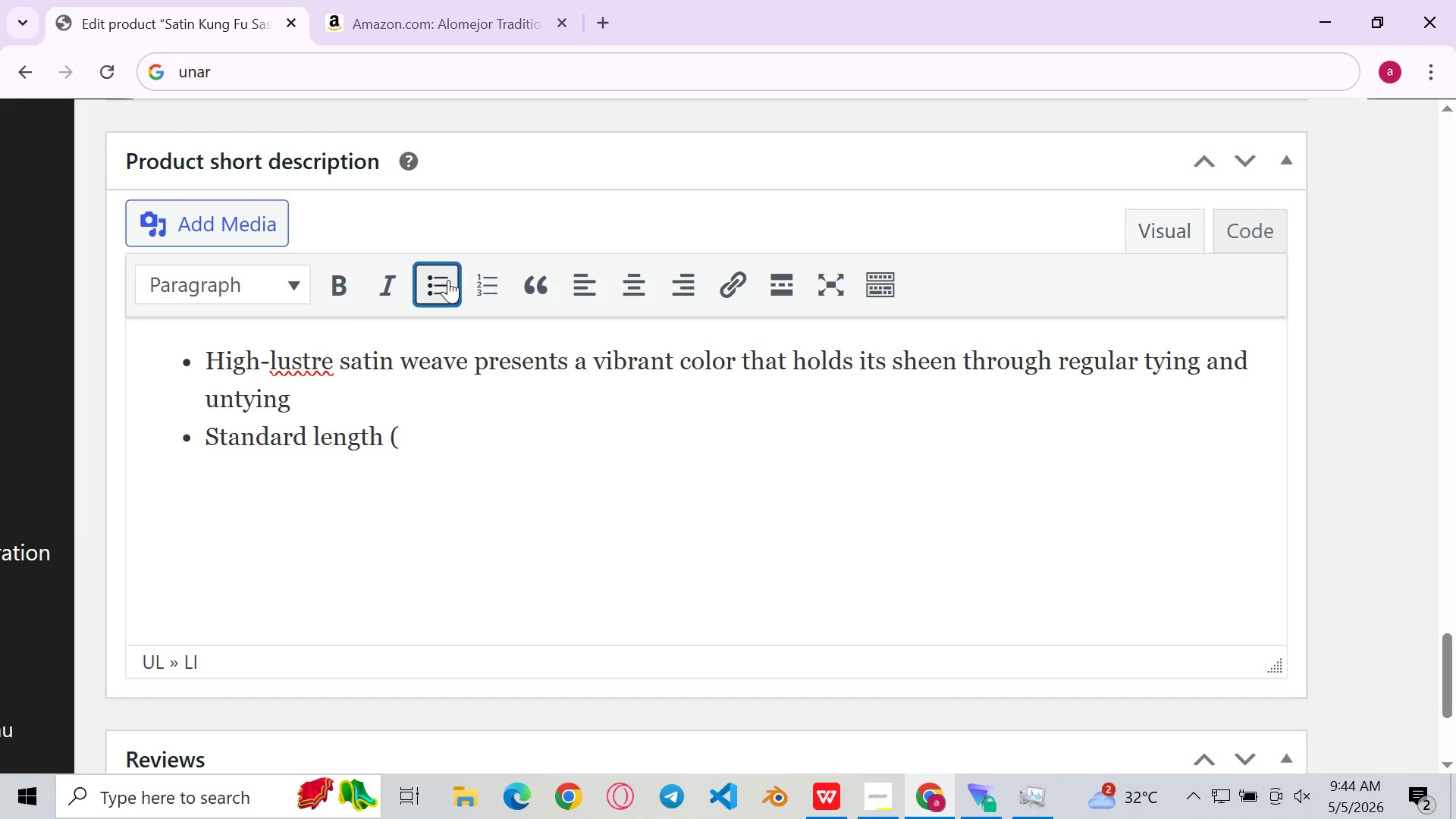 
key(ArrowRight)
 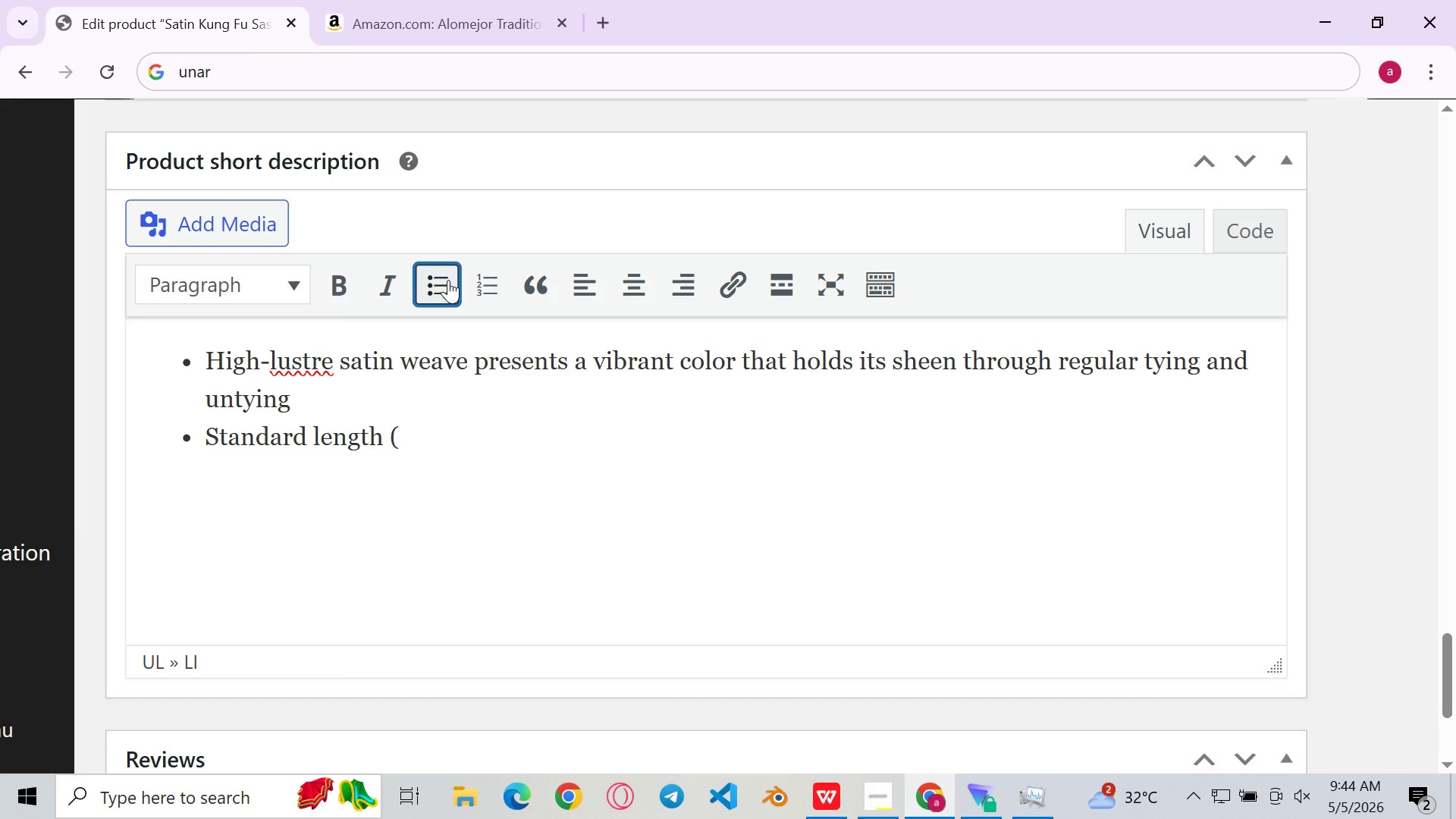 
type(approx. 280 cm )
key(Backspace)
type() allows wrapping and tying in the tradtional double-bow or single )
key(Backspace)
type(-knor)
key(Backspace)
type(t)
 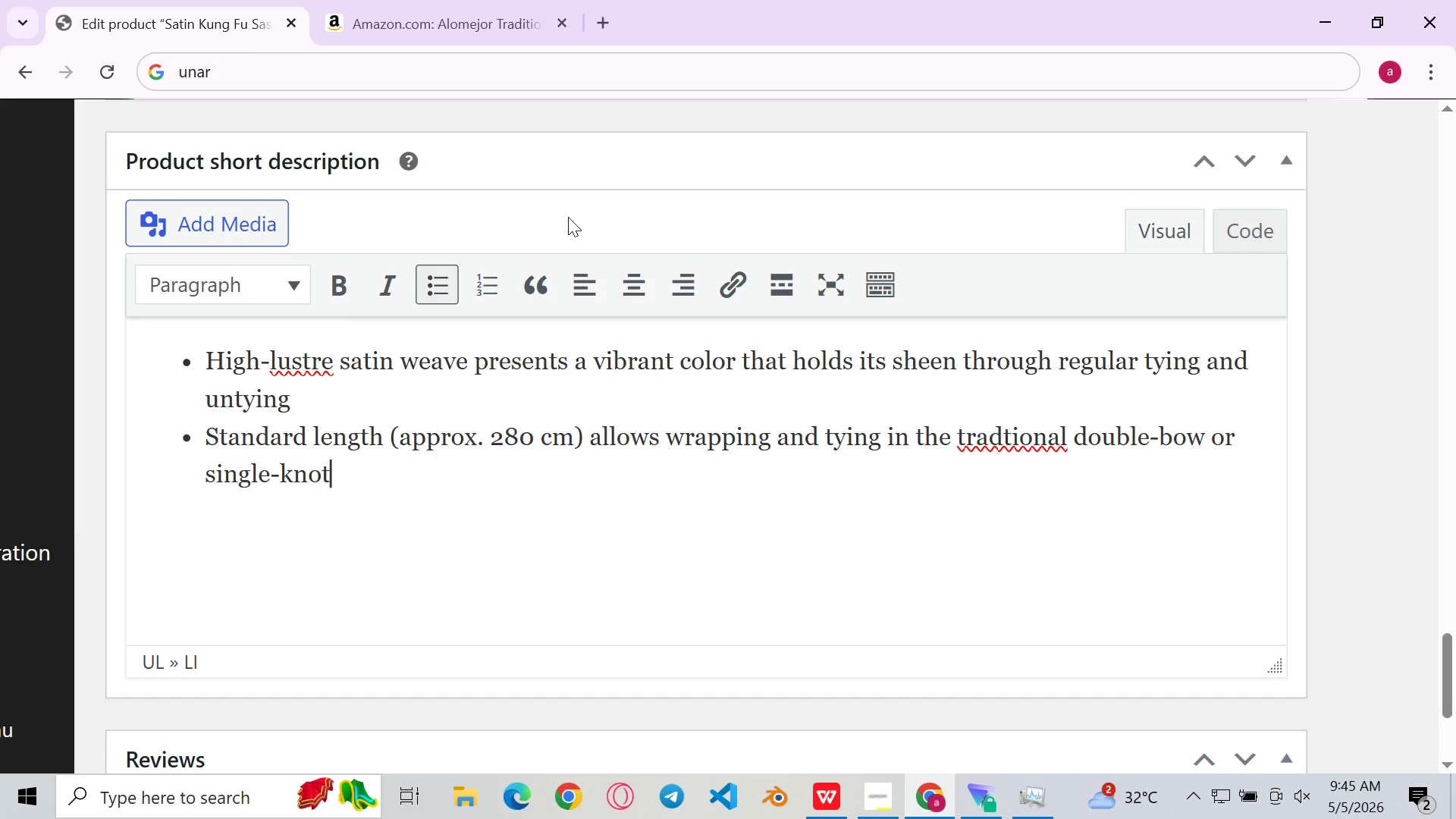 
type( King fu style )
 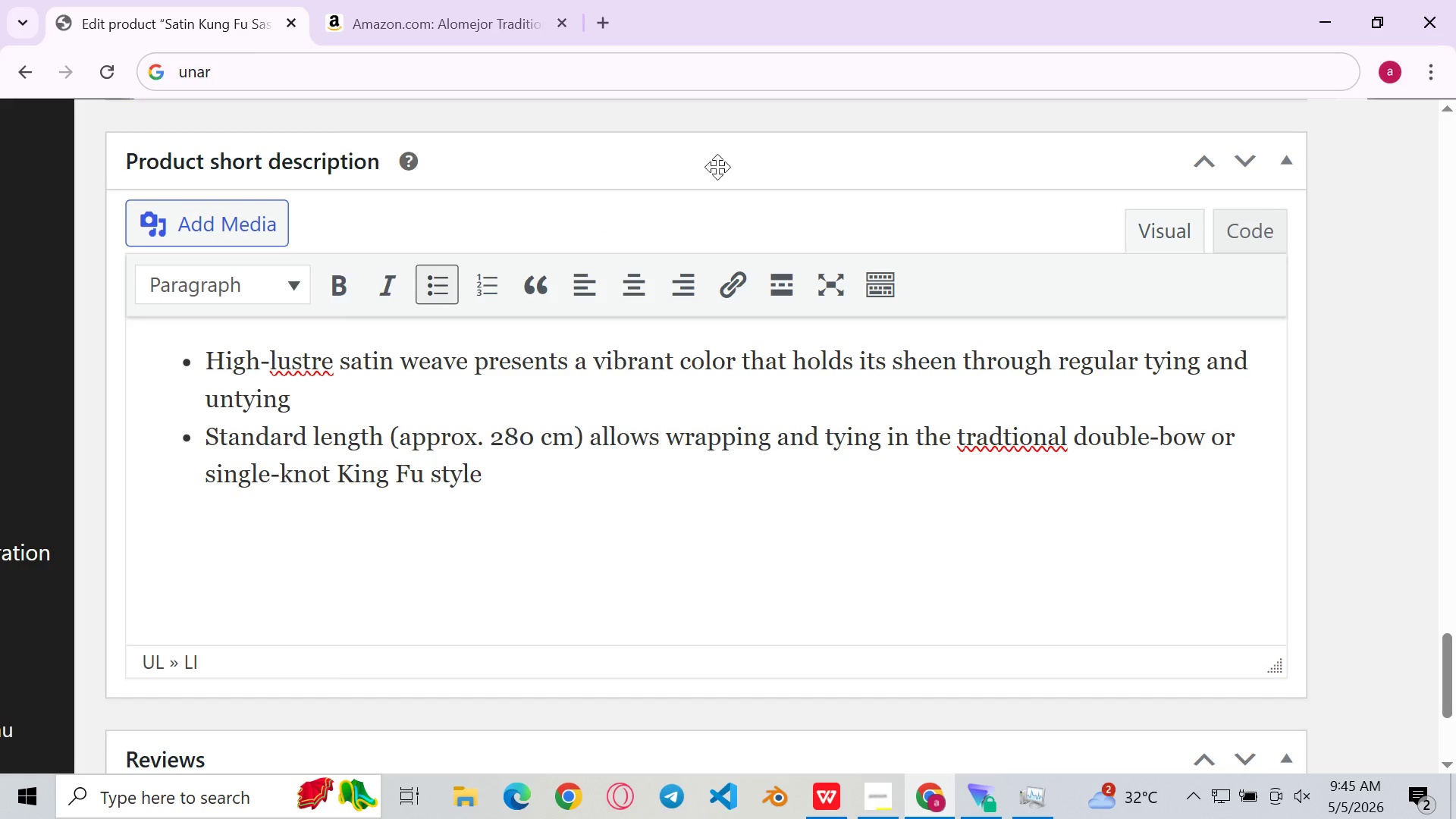 
left_click([999, 441])
 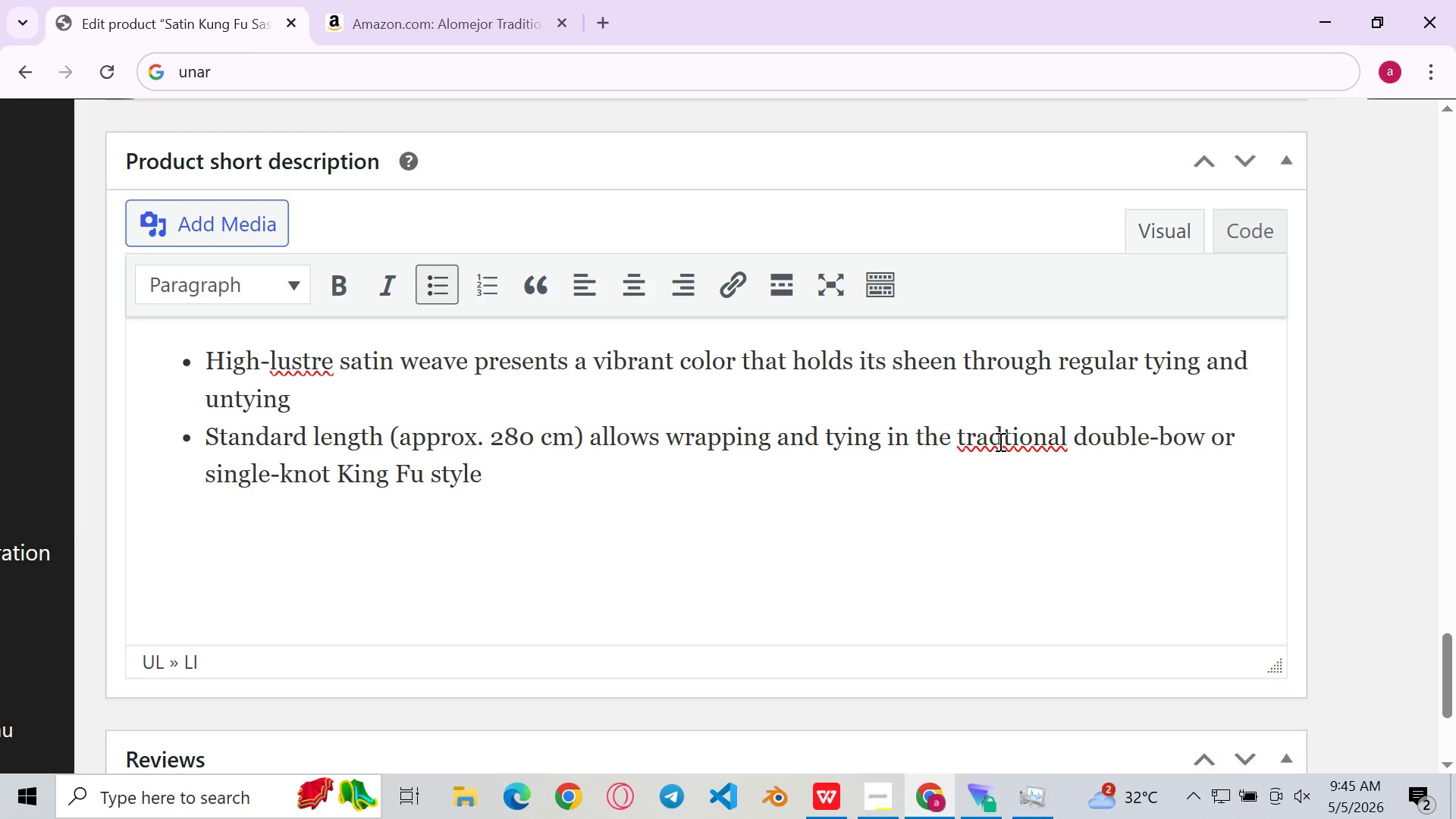 
key(I)
 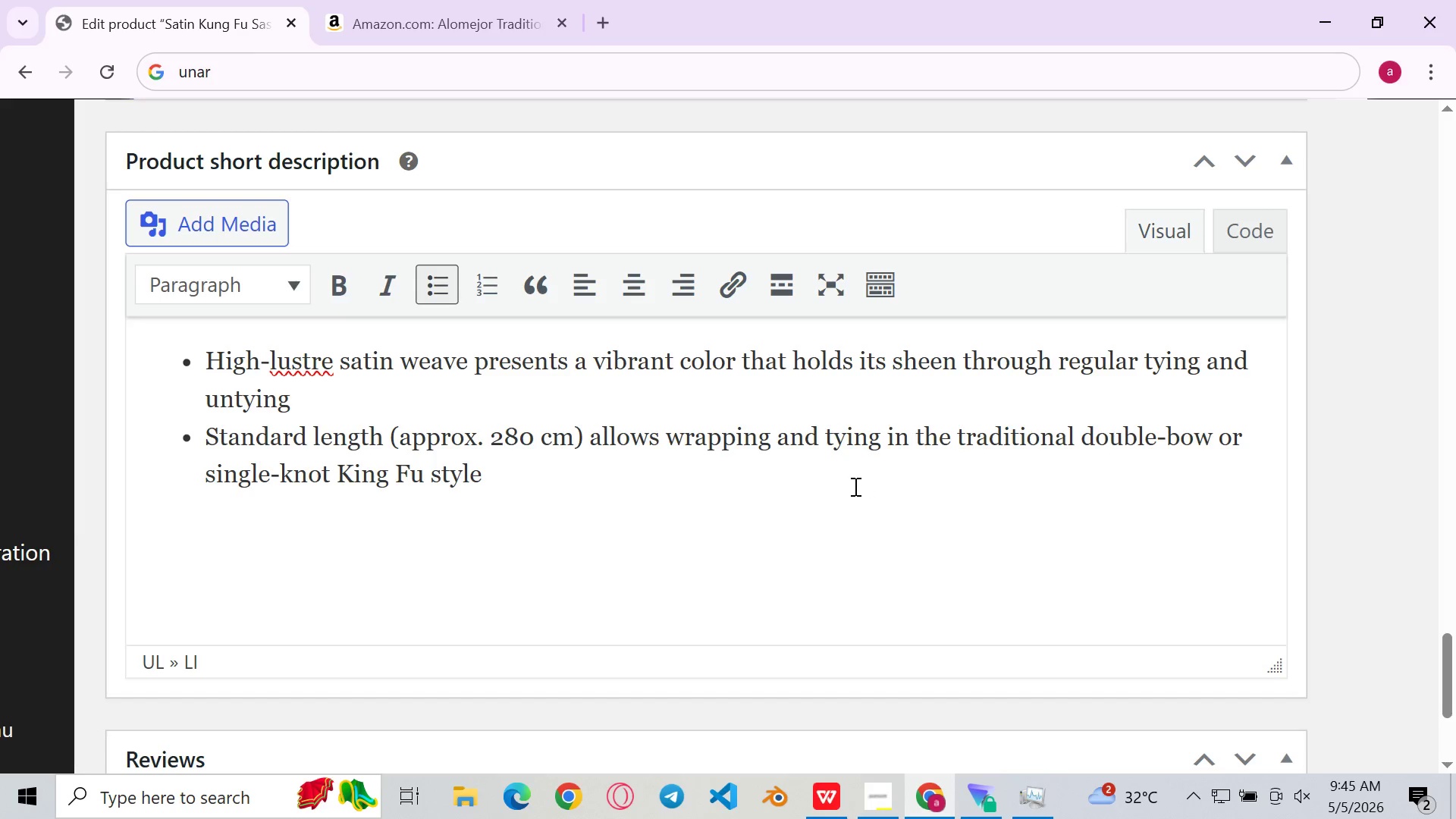 
left_click([854, 486])
 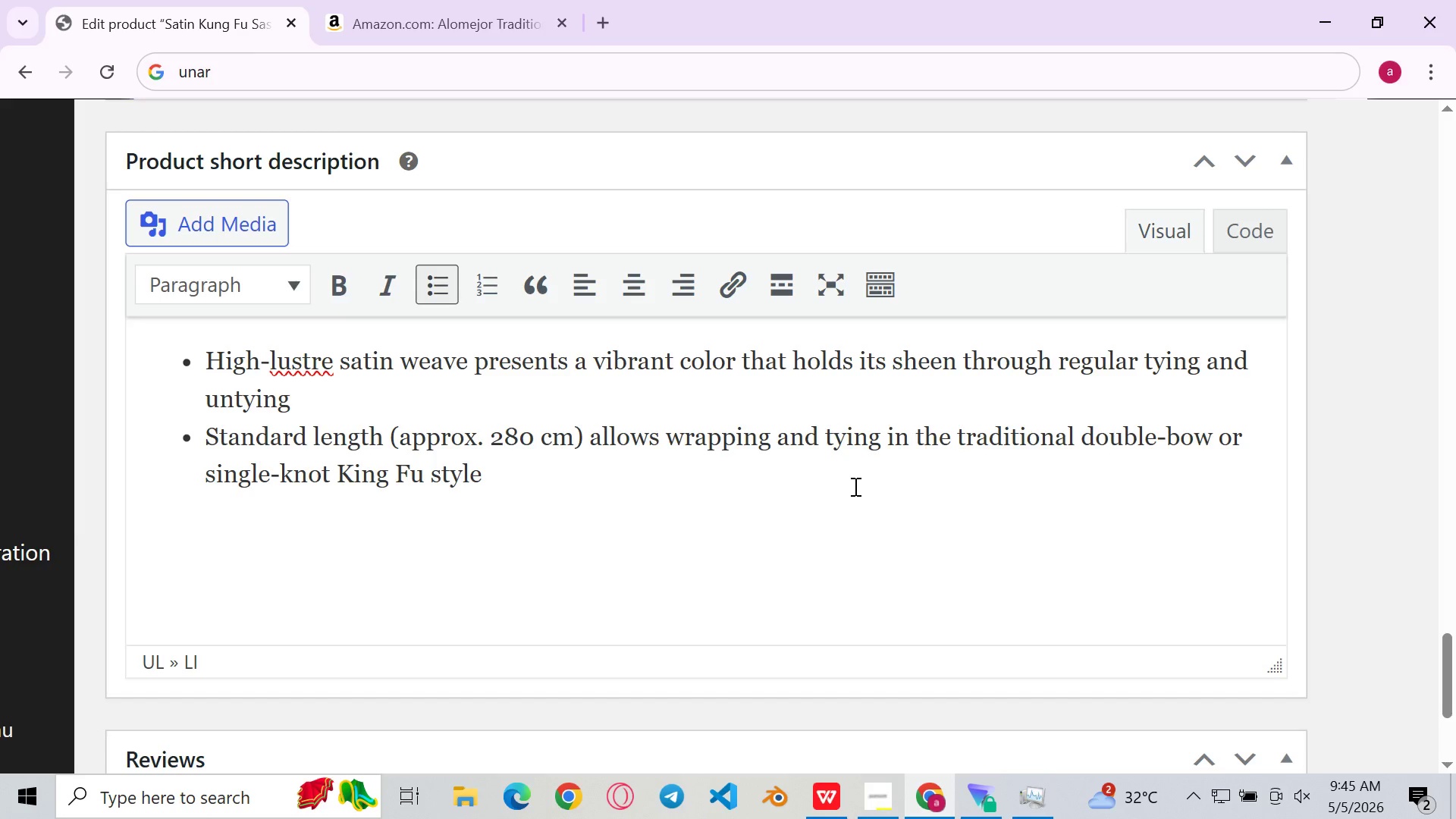 
key(Enter)
 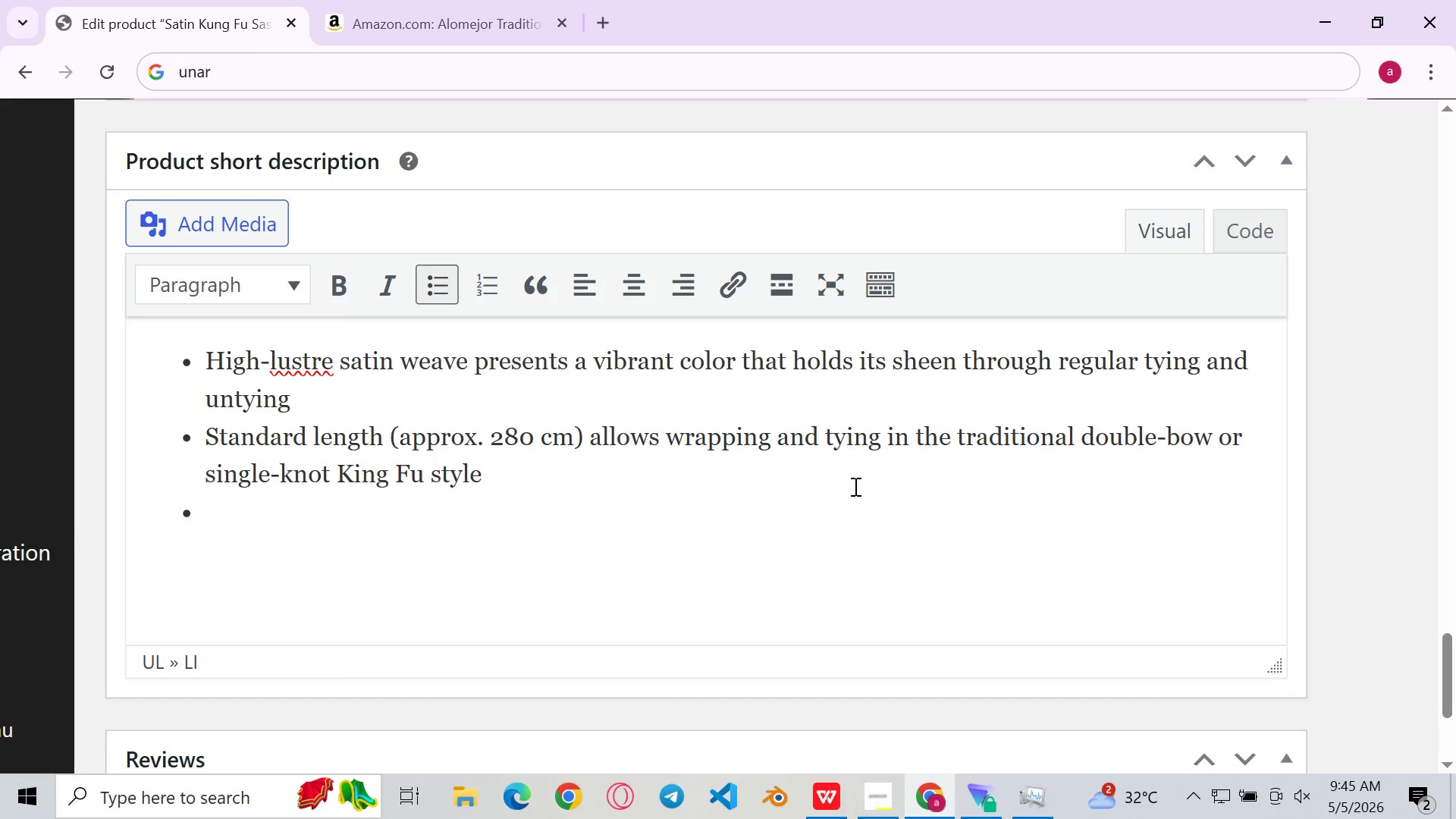 
wait(13.97)
 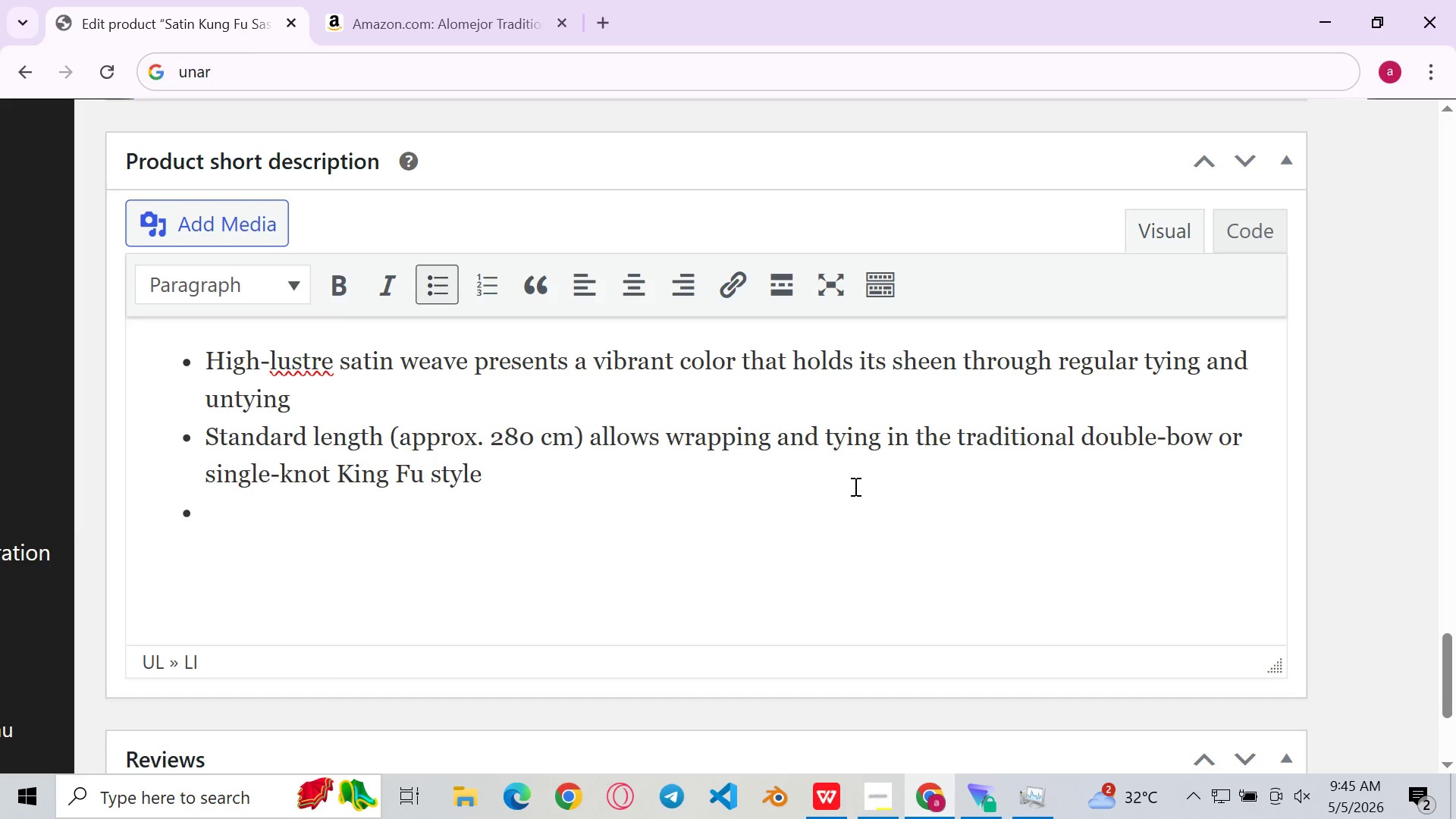 
type(Lightweight and flexible - does not restrict hip rotation ot stance transtions )
 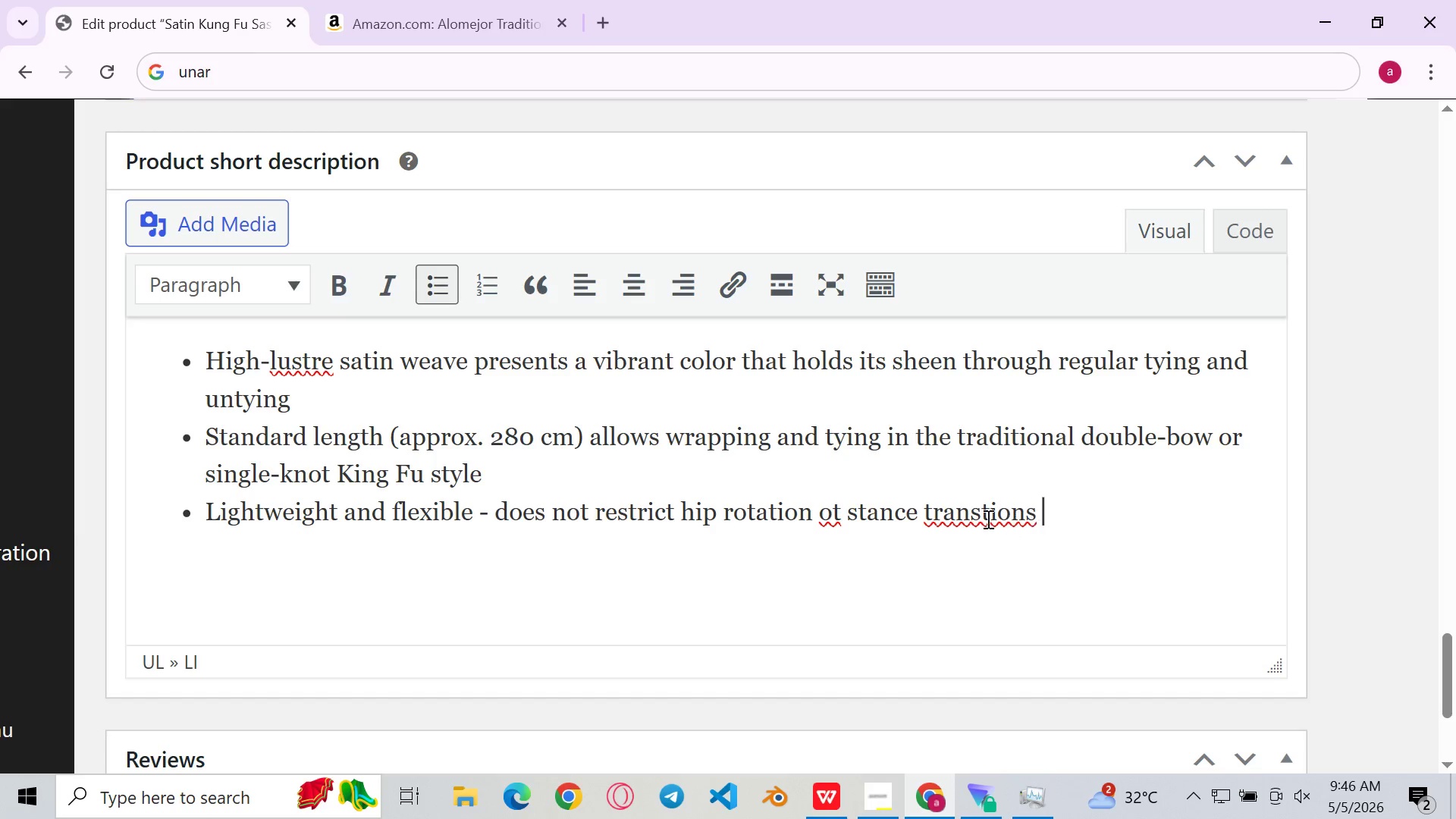 
left_click([982, 518])
 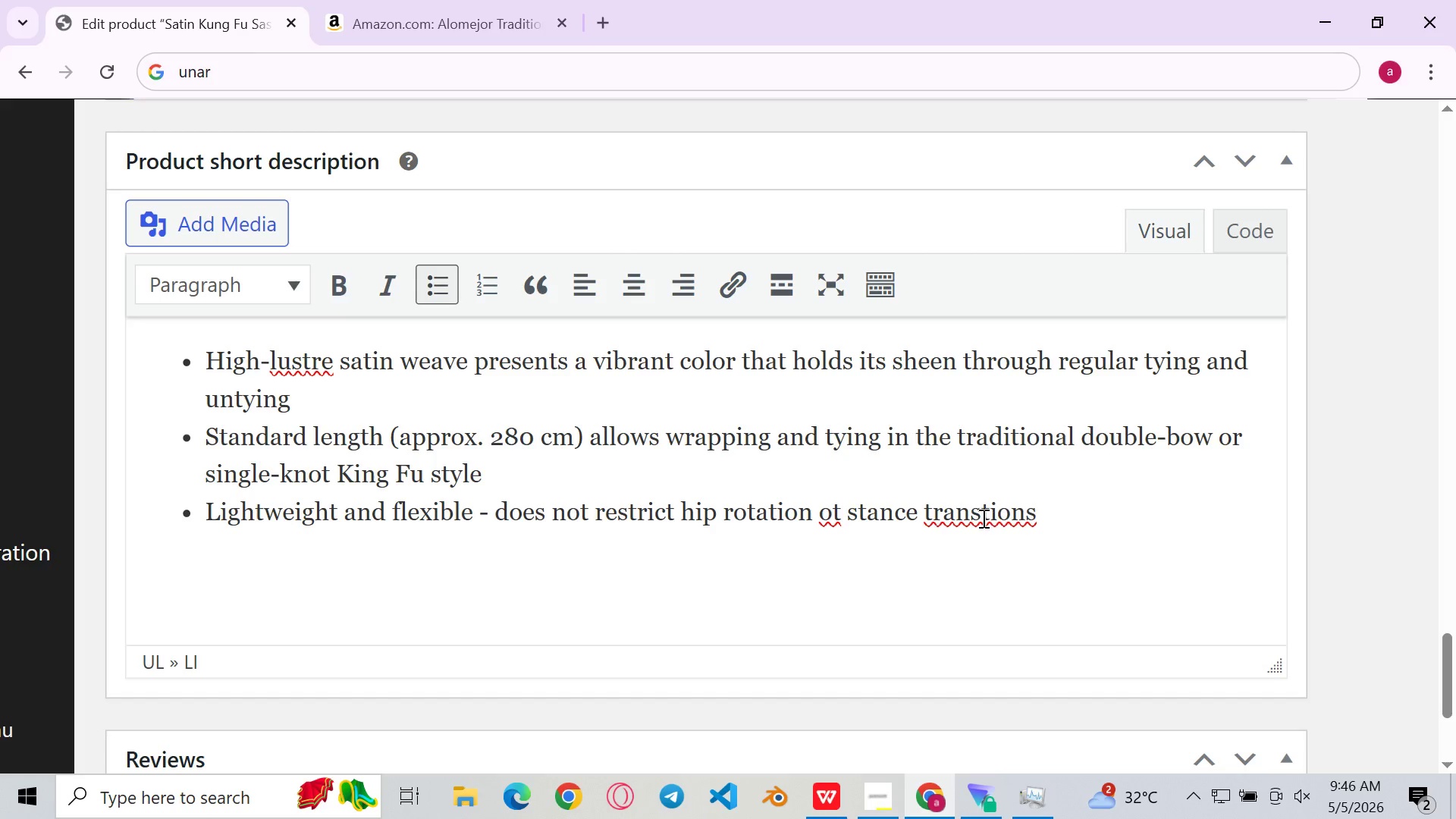 
key(I)
 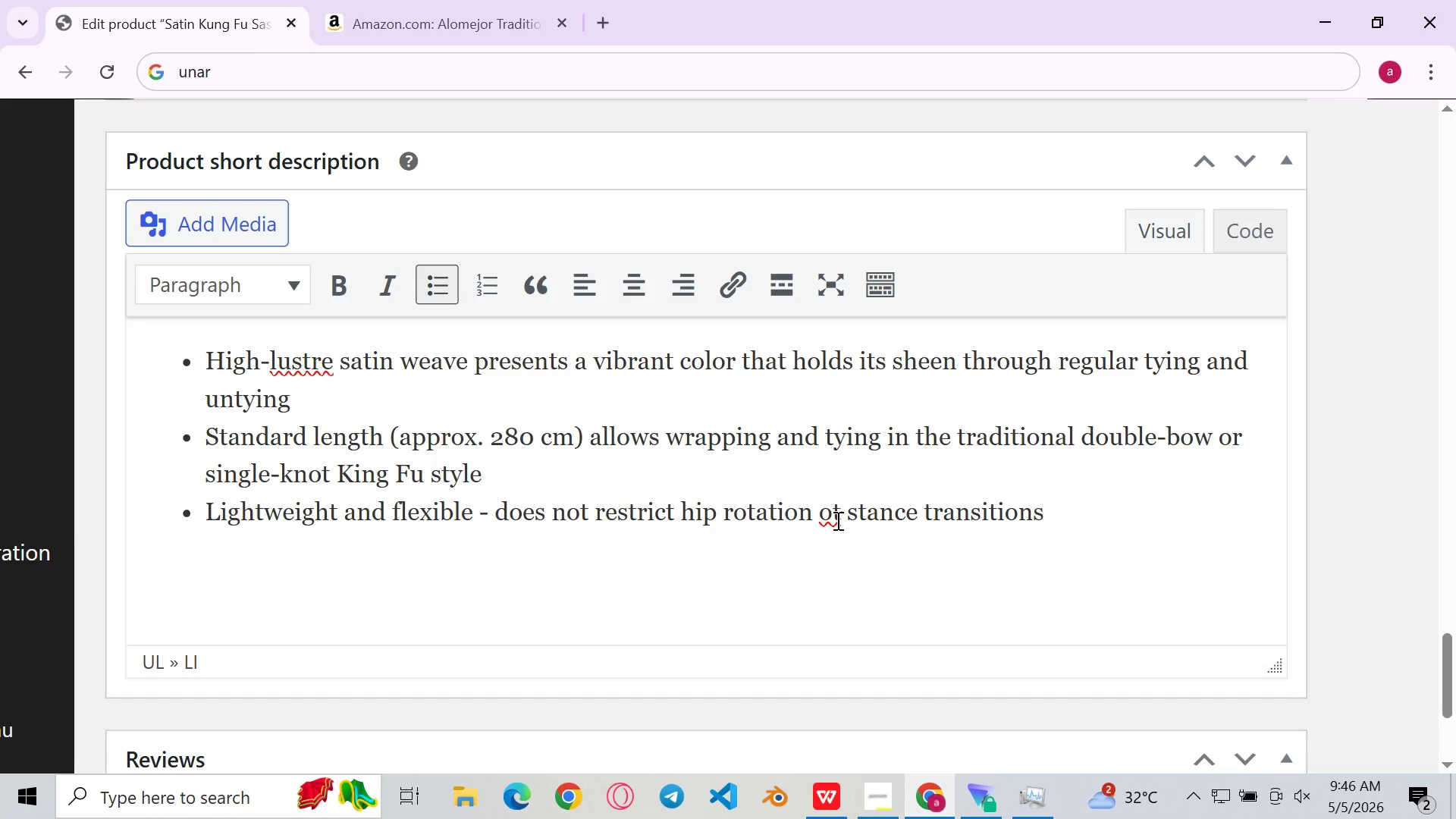 
left_click([834, 520])
 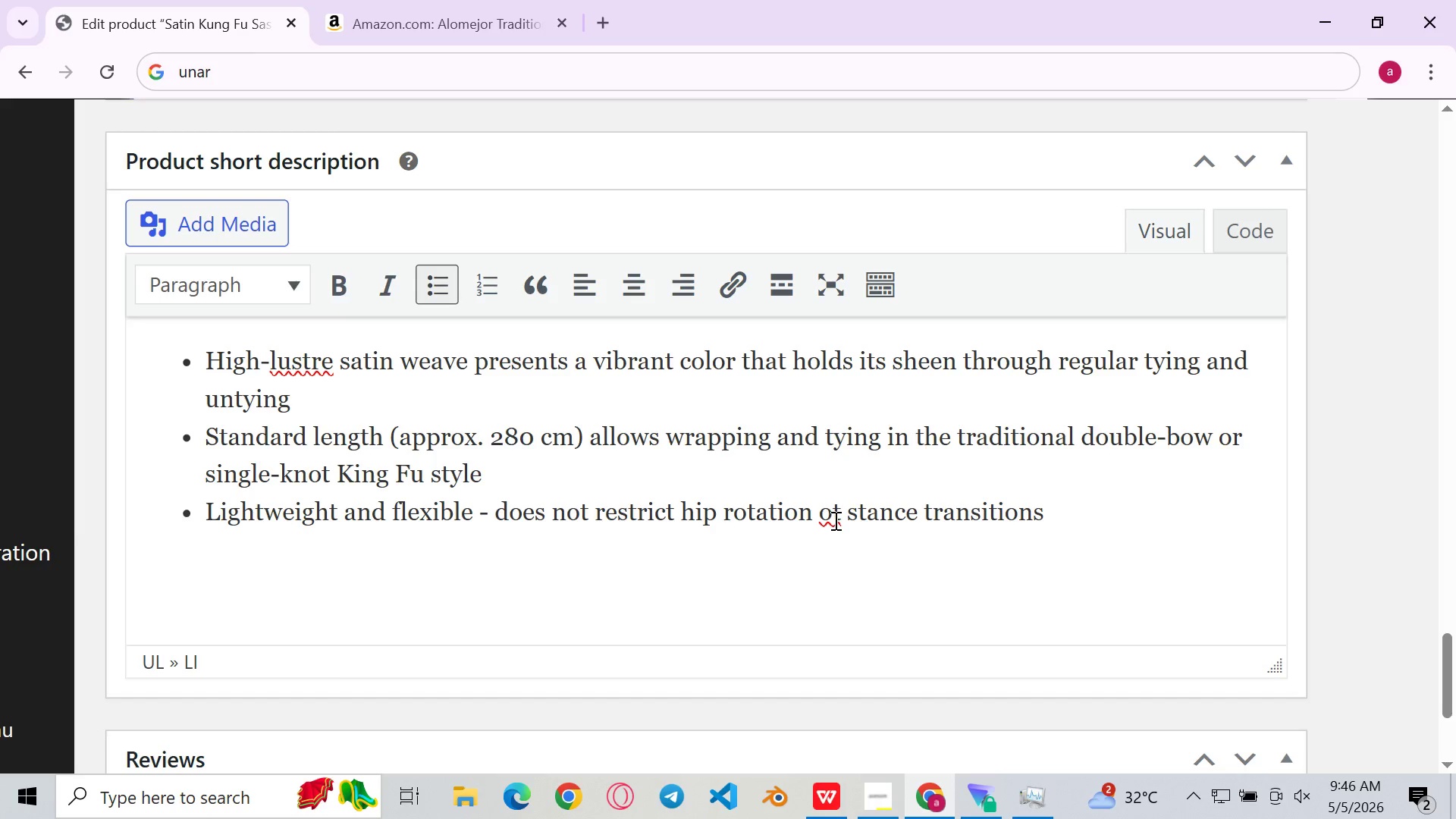 
key(ArrowRight)
 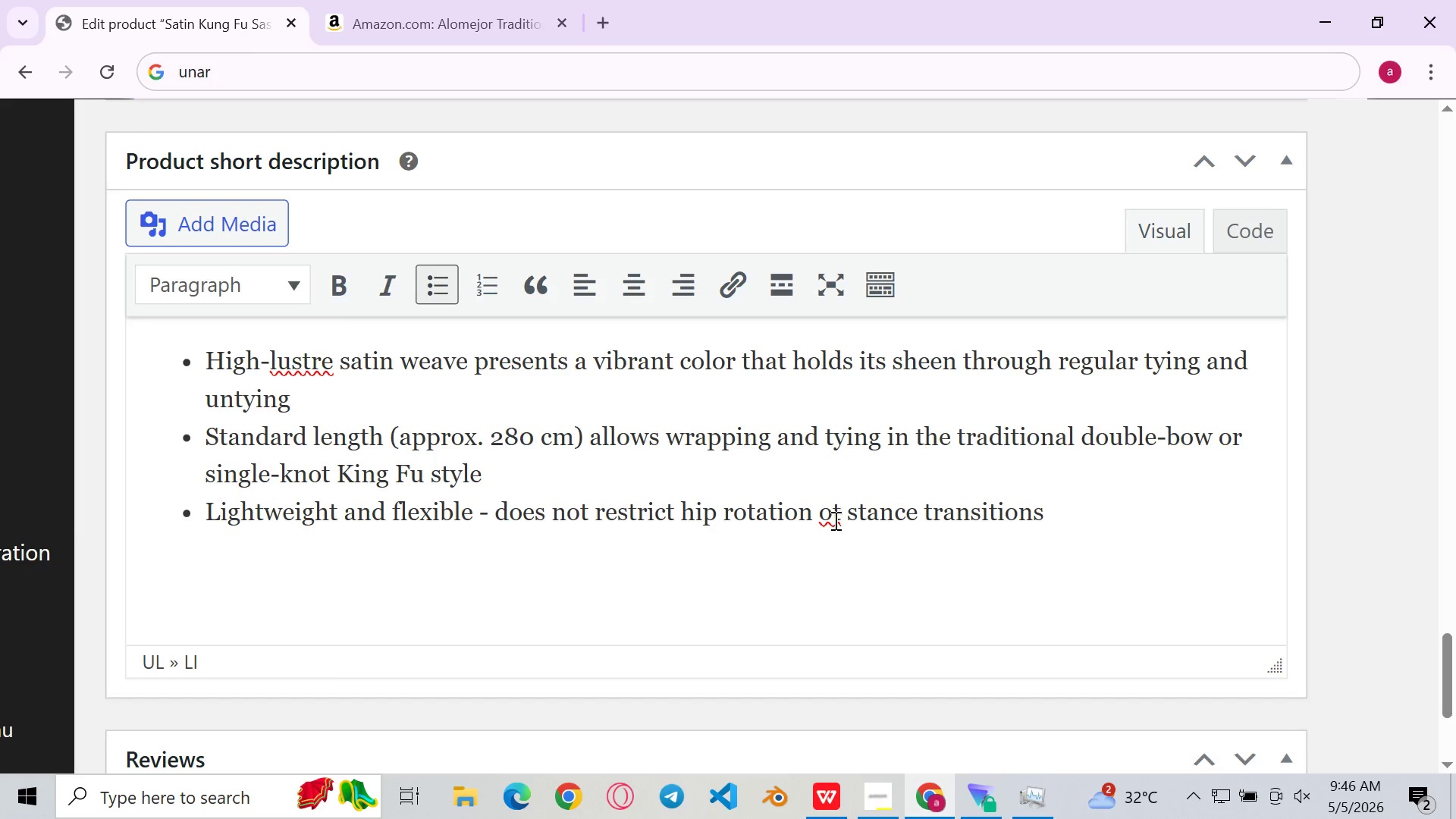 
key(Backspace)
 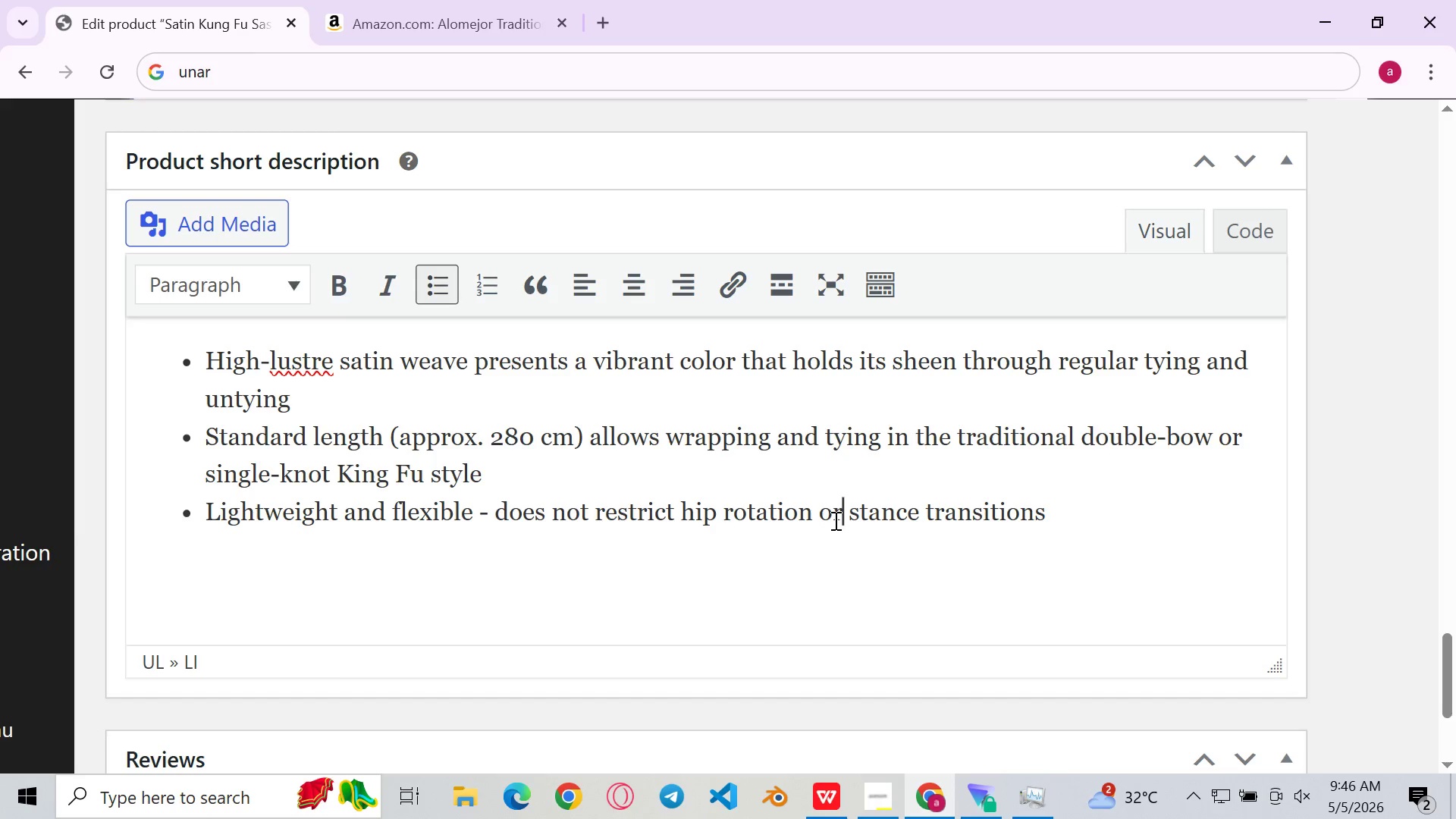 
key(R)
 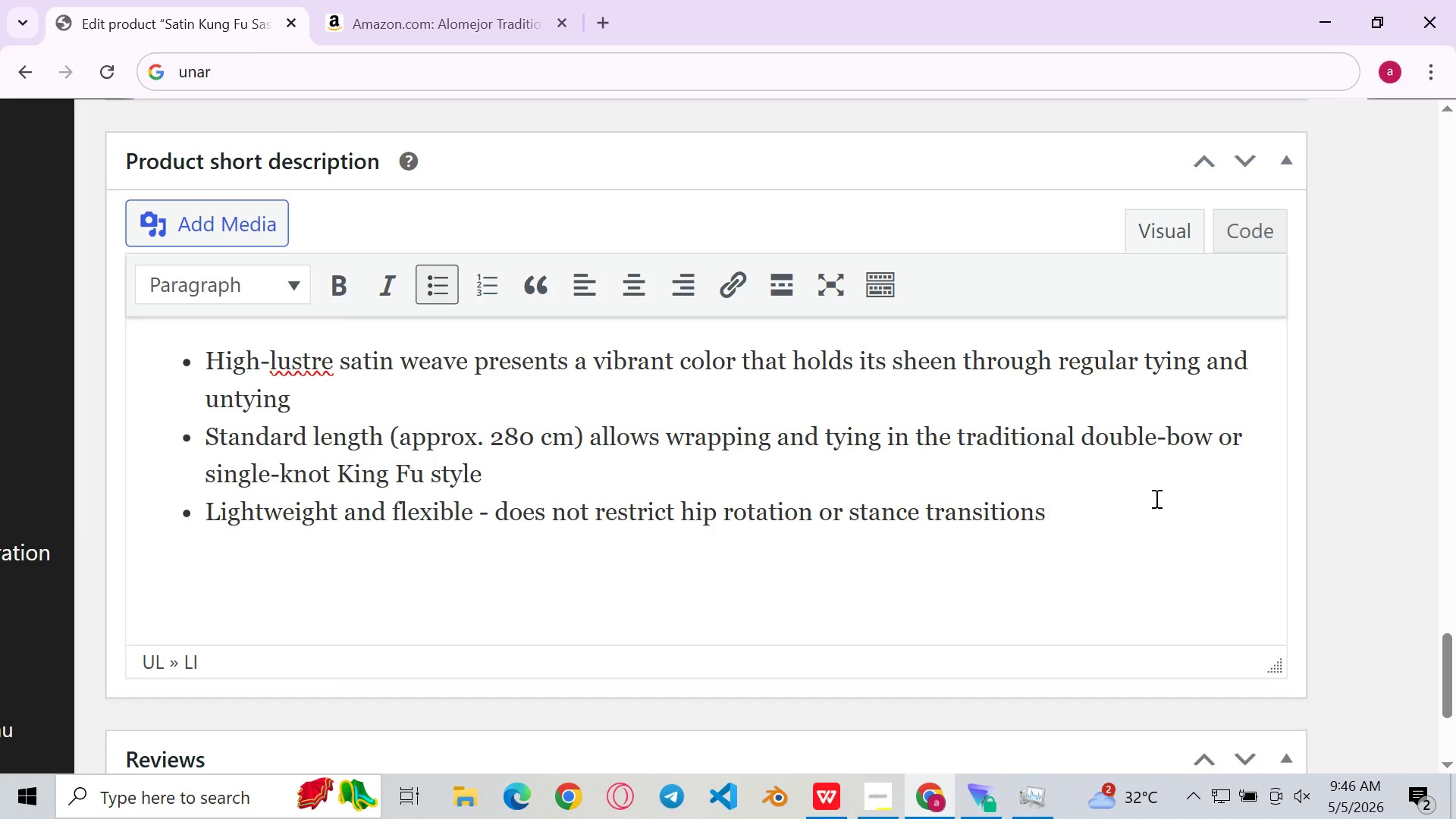 
left_click([1158, 498])
 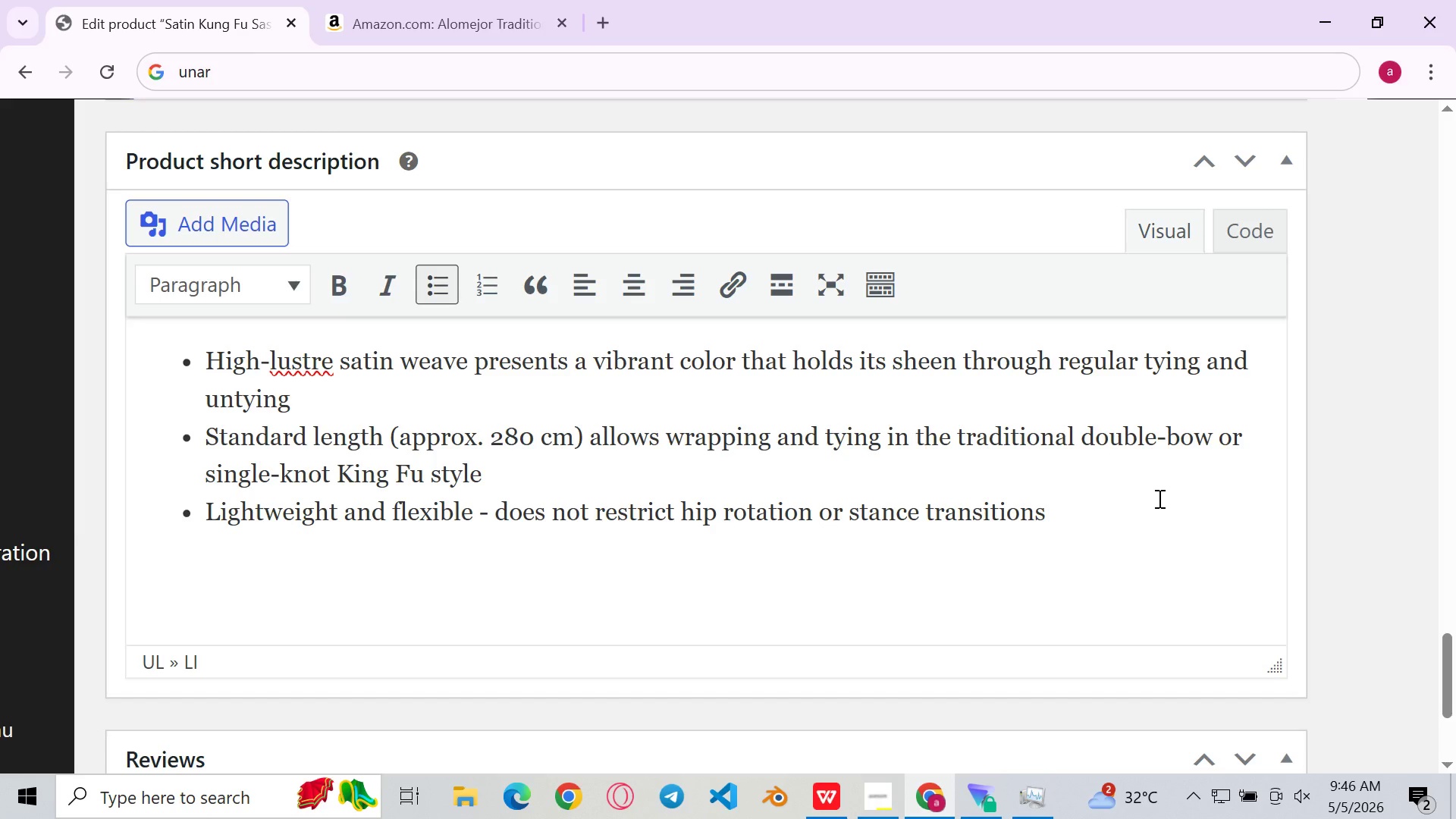 
type(during forms practice)
 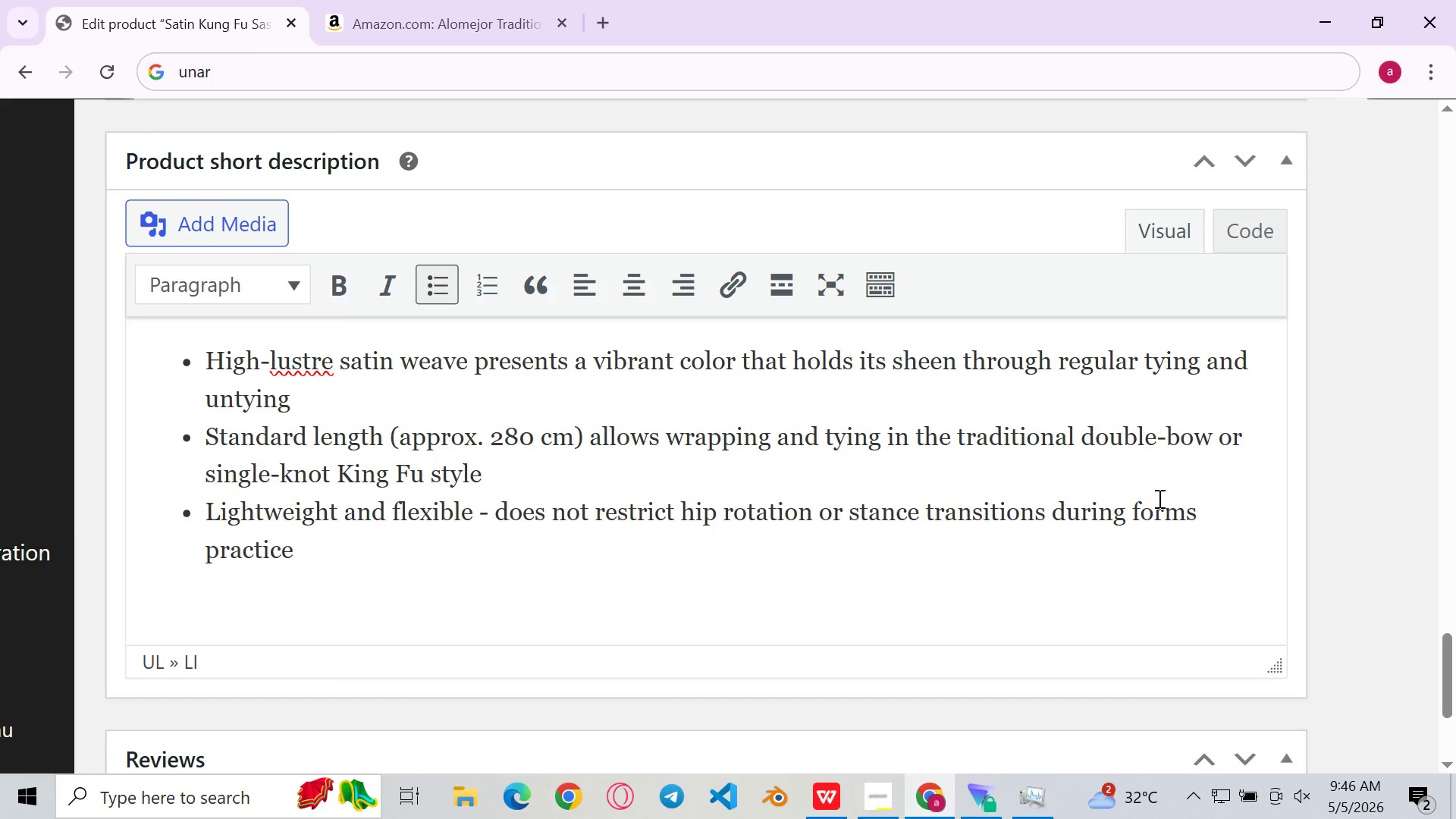 
key(Enter)
 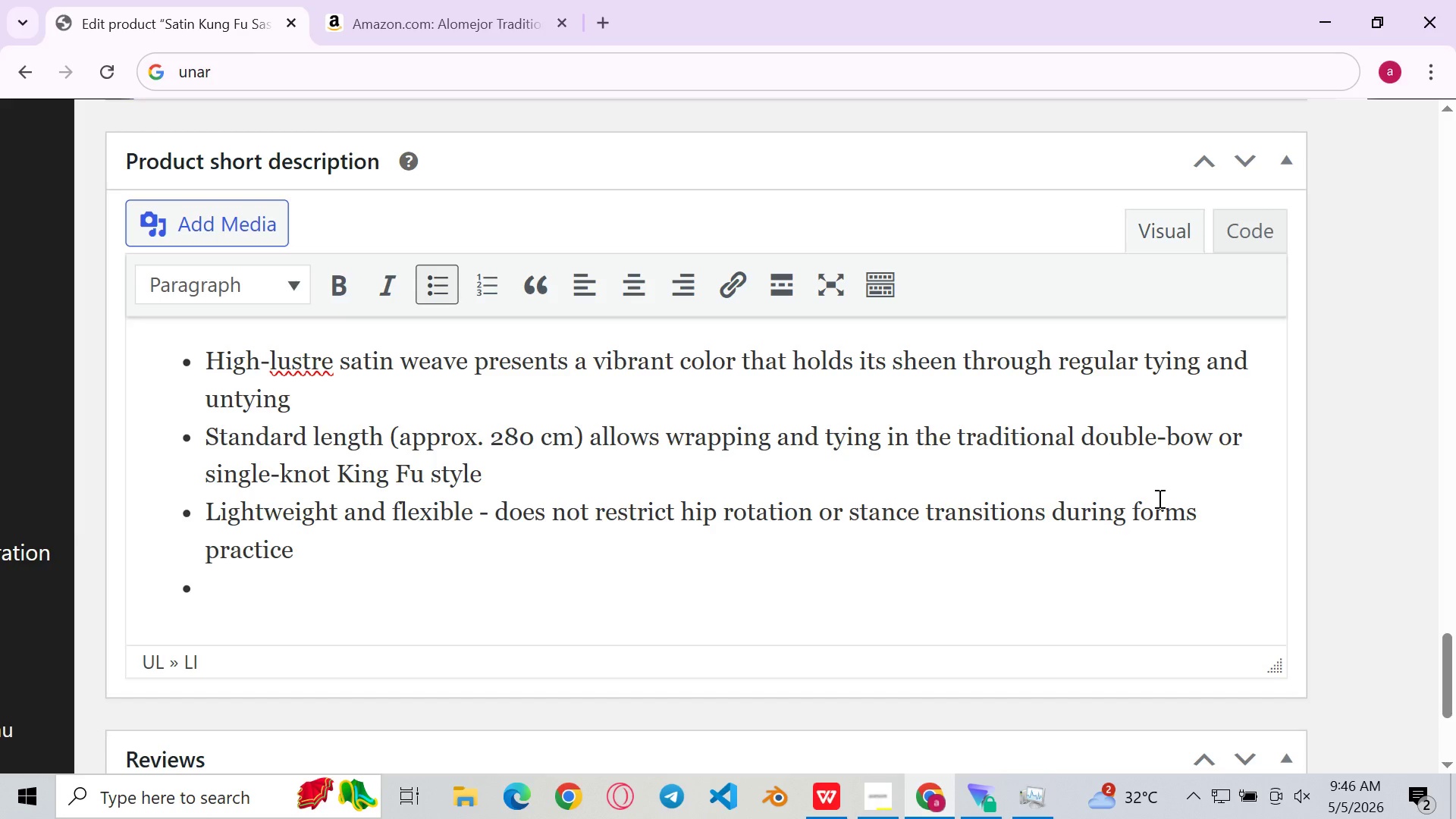 
type(Available in all standard Kung Fu rank)
 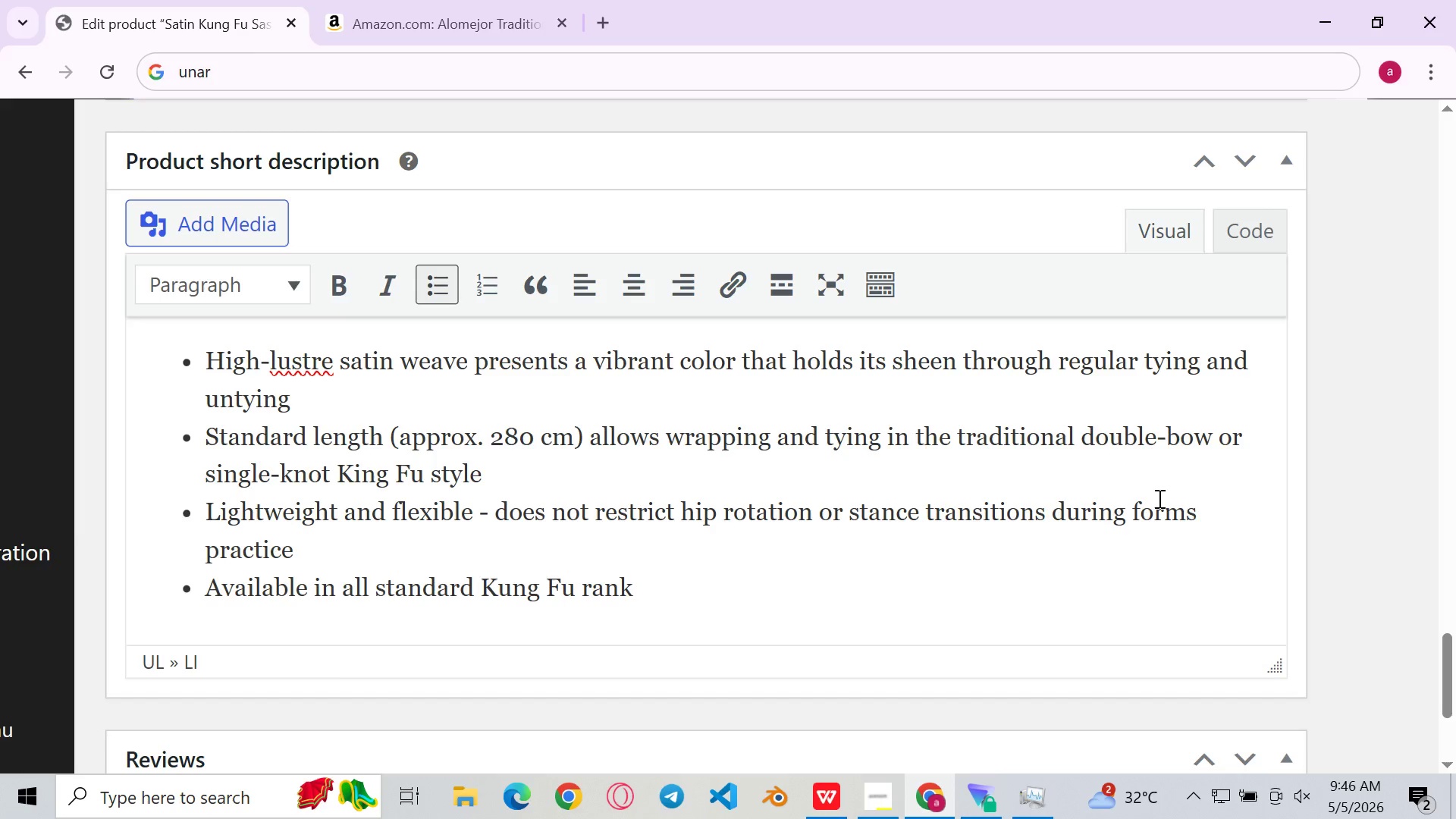 
wait(7.09)
 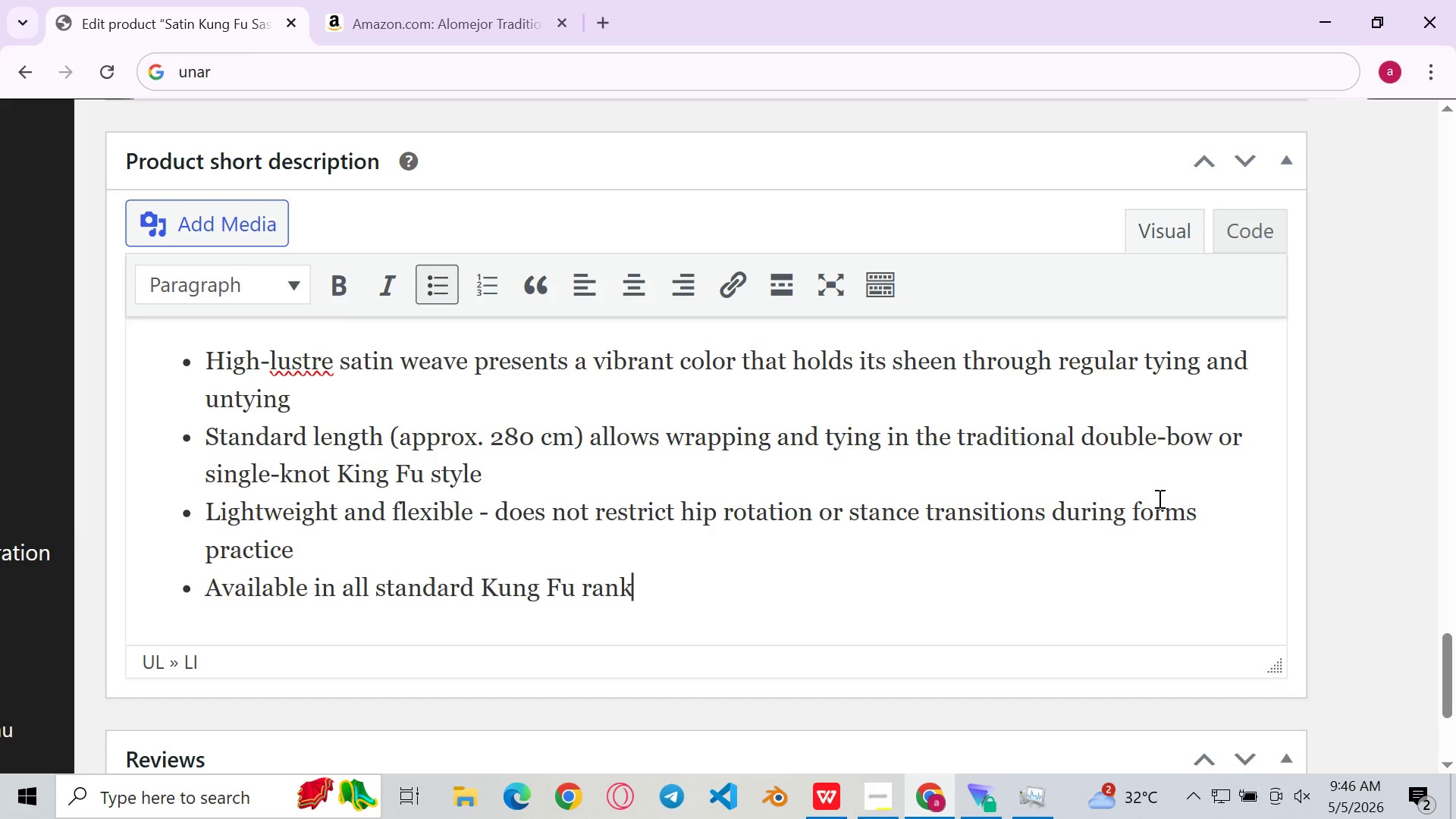 
type( colors as wellas)
key(Backspace)
key(Backspace)
type( as red and gold for lion dance and ceremonial use)
 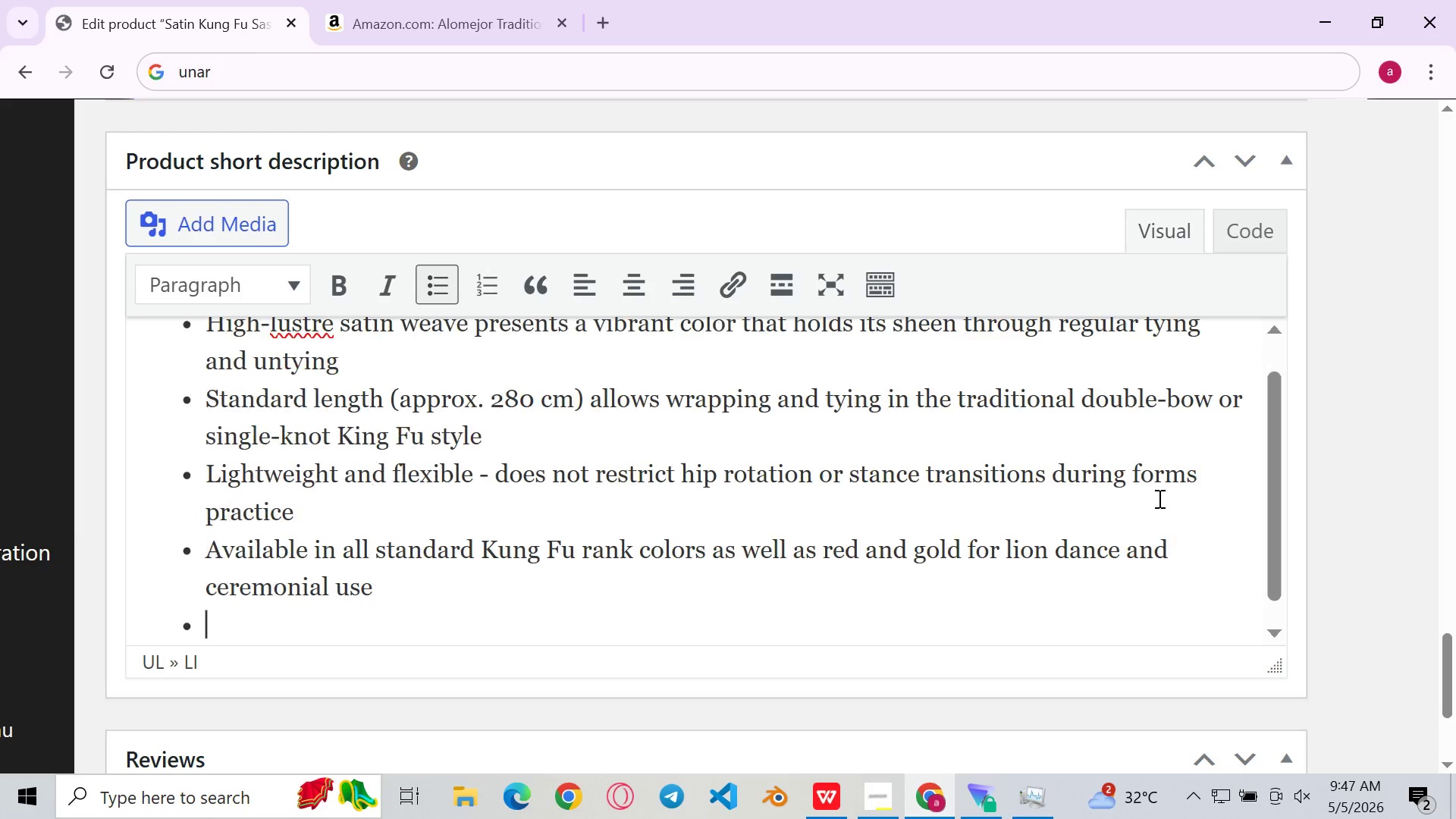 
key(Enter)
 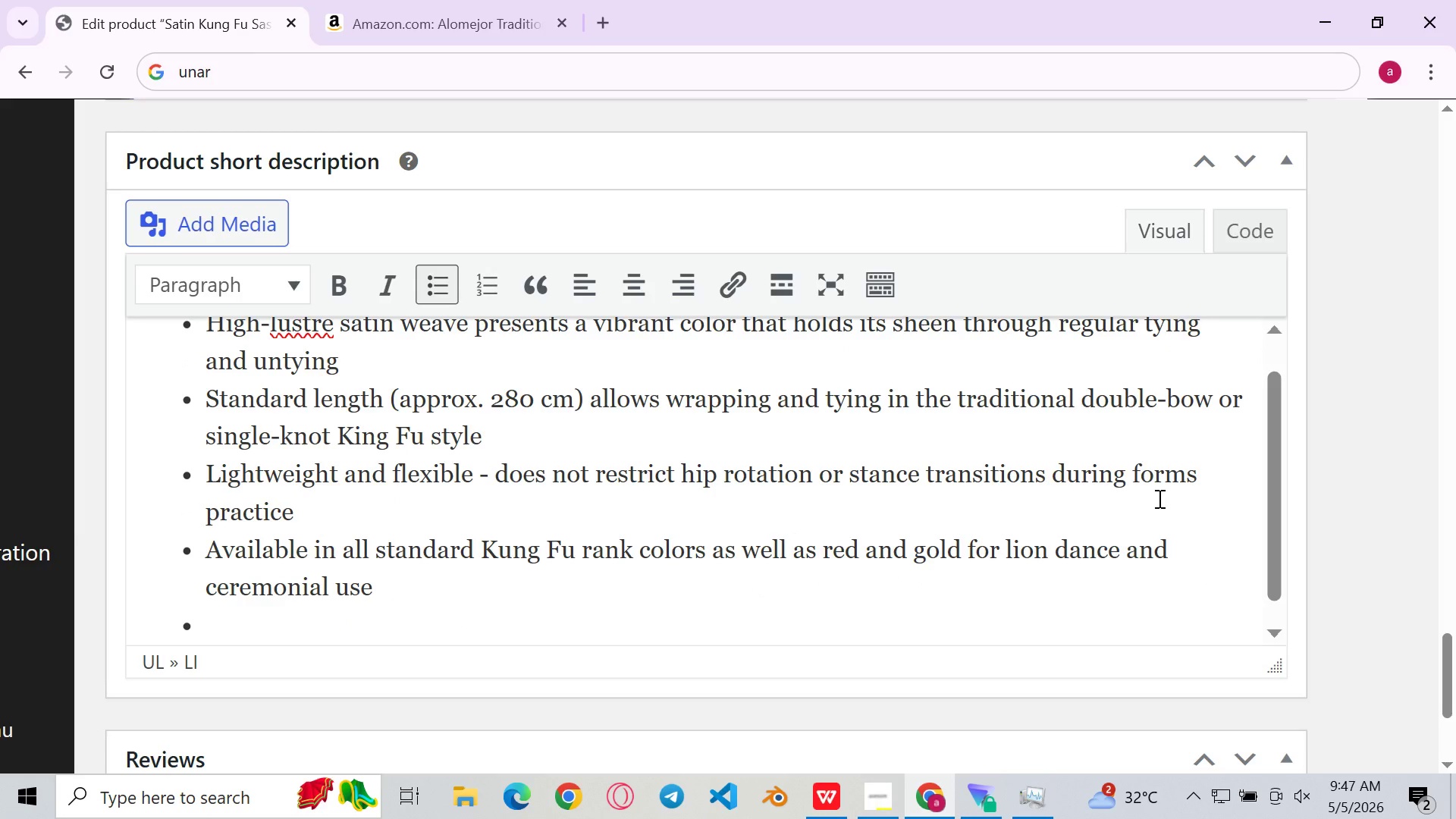 
type(Machine washable on a gentle cycle - color remain vivid after repeated laundering)
 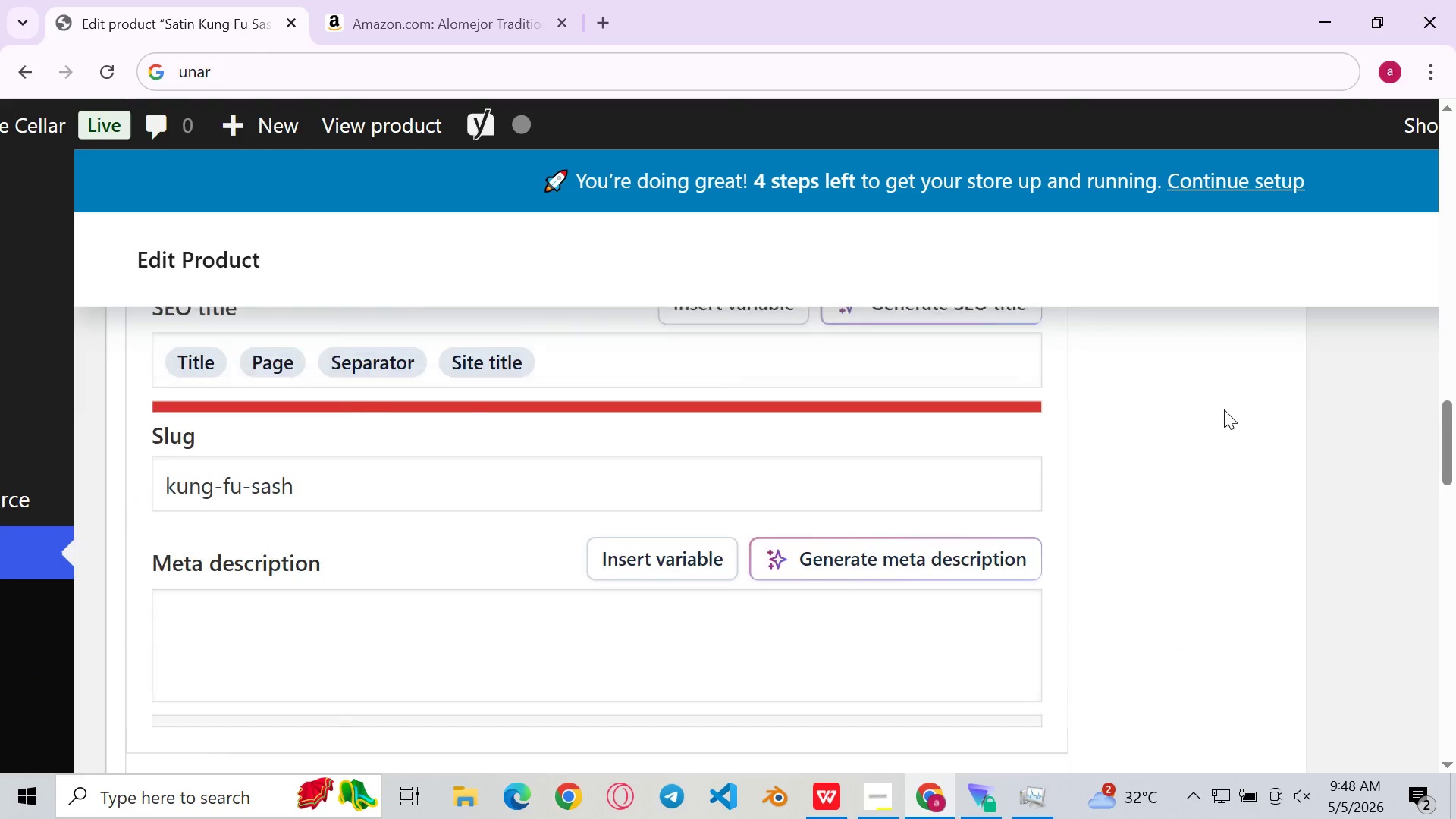 
wait(12.01)
 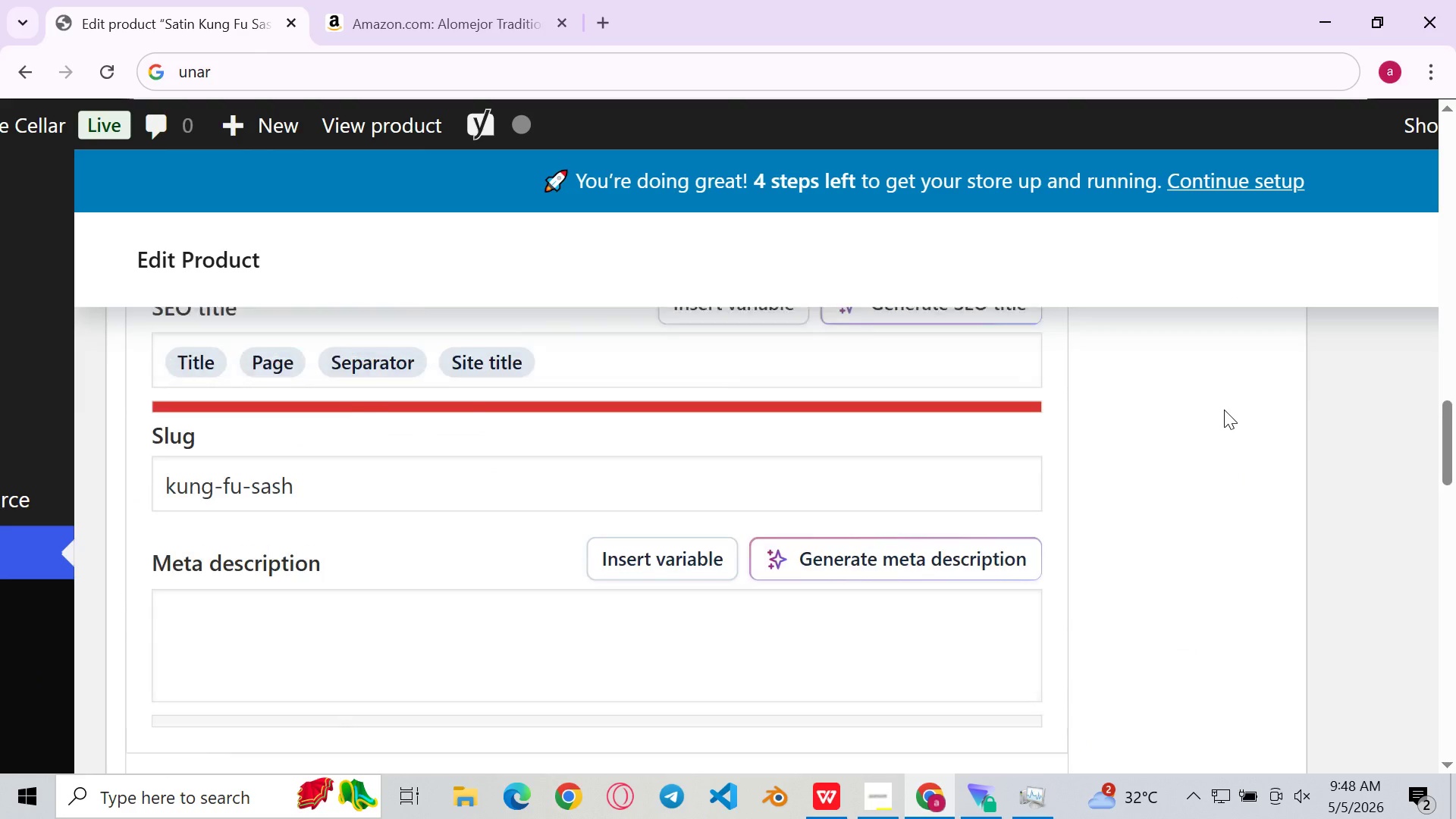 
mouse_move([1066, 366])
 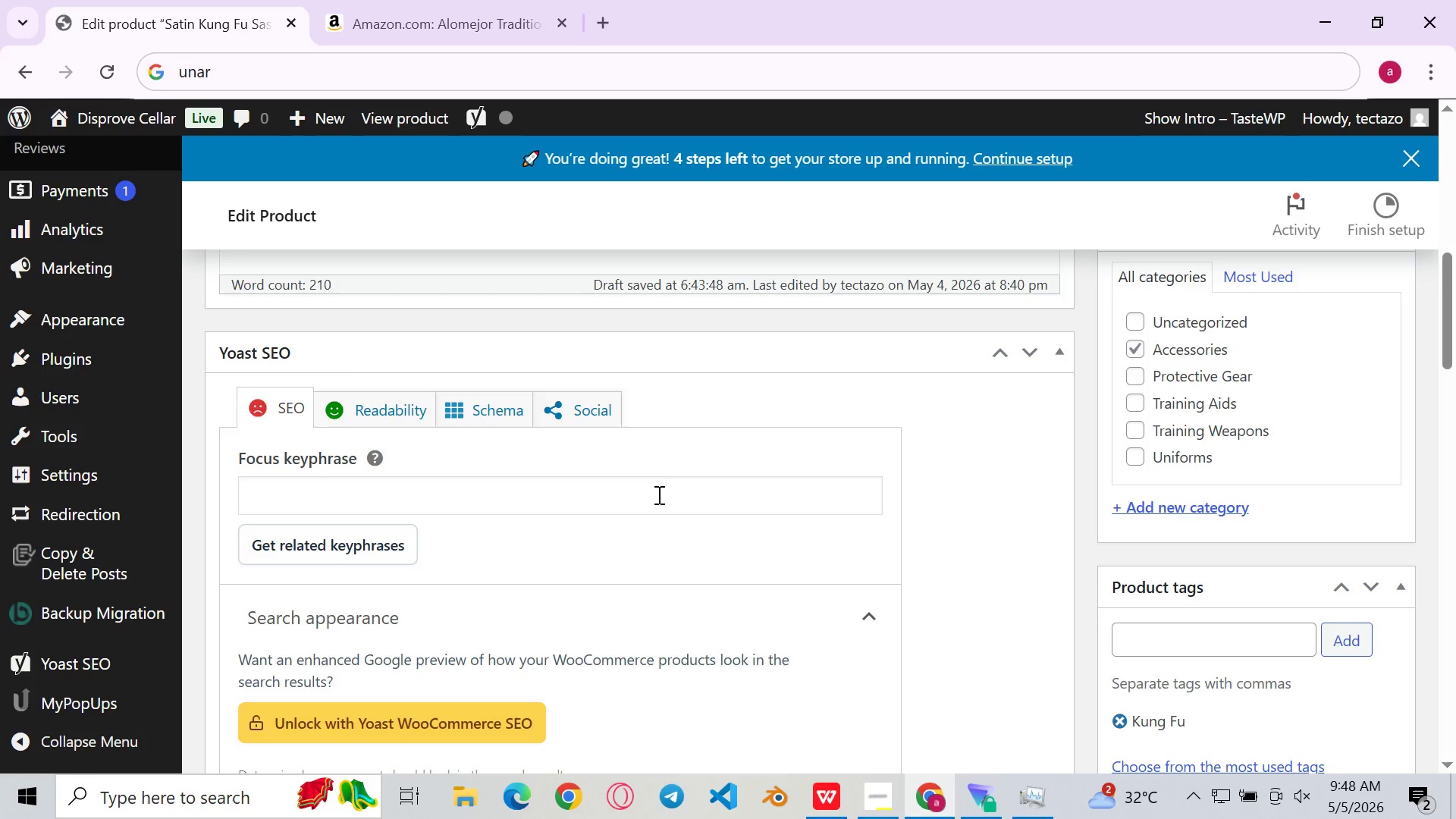 
left_click([657, 494])
 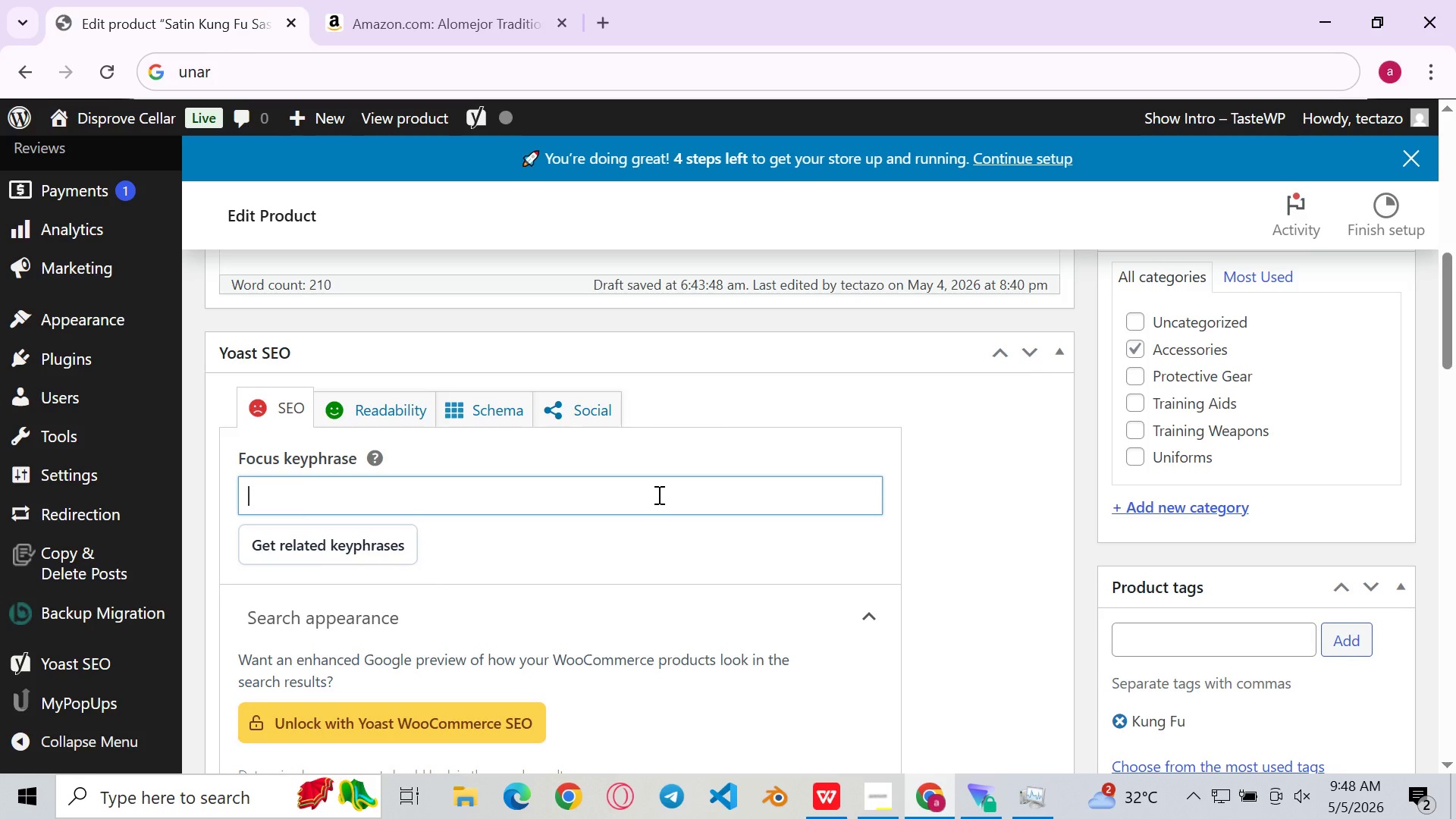 
type(kug)
key(Backspace)
type(n )
key(Backspace)
type(g Fu sasha)
key(Backspace)
type( BEL)
key(Backspace)
key(Backspace)
key(Backspace)
type(belt)
 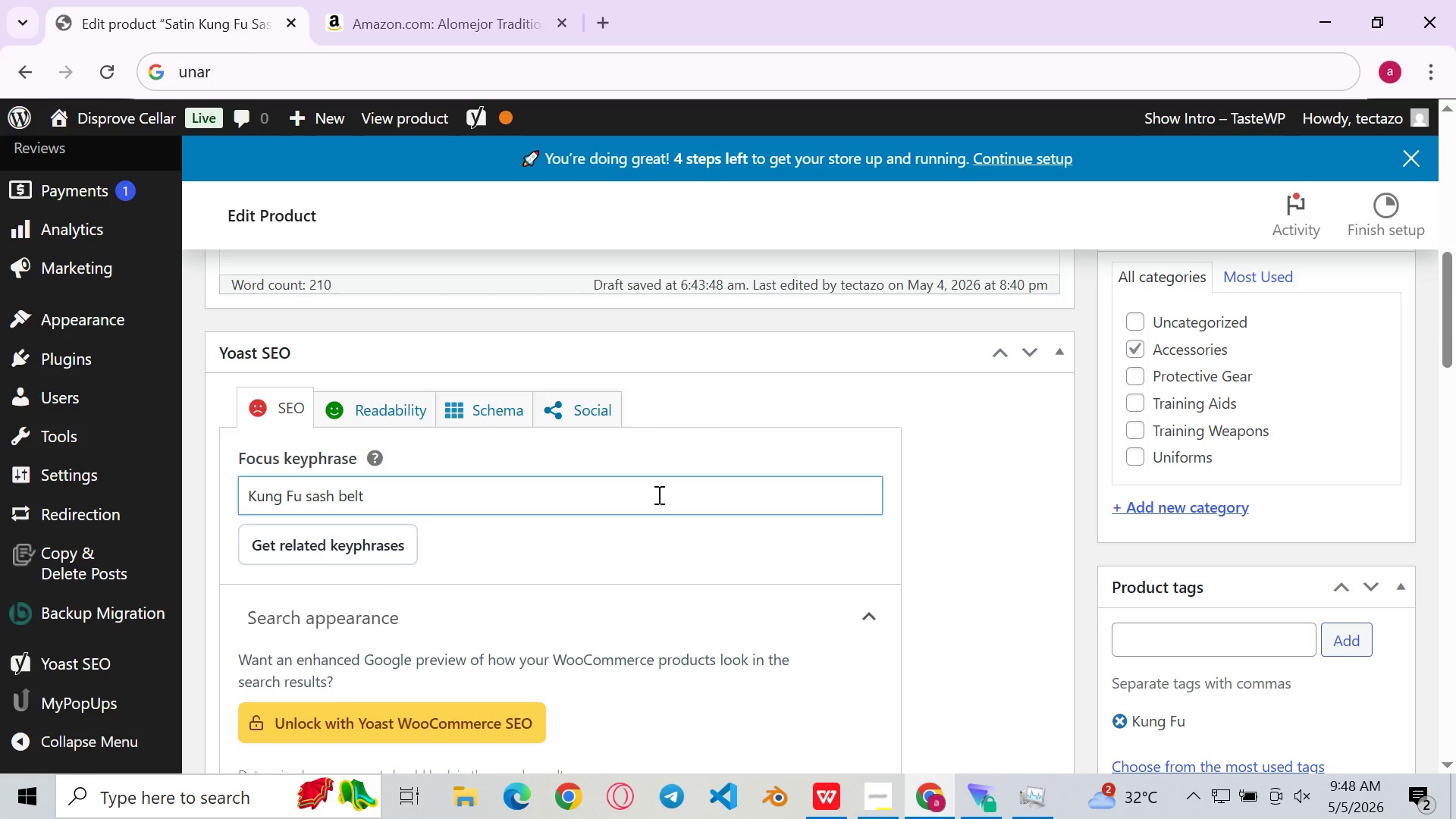 
key(Control+A)
 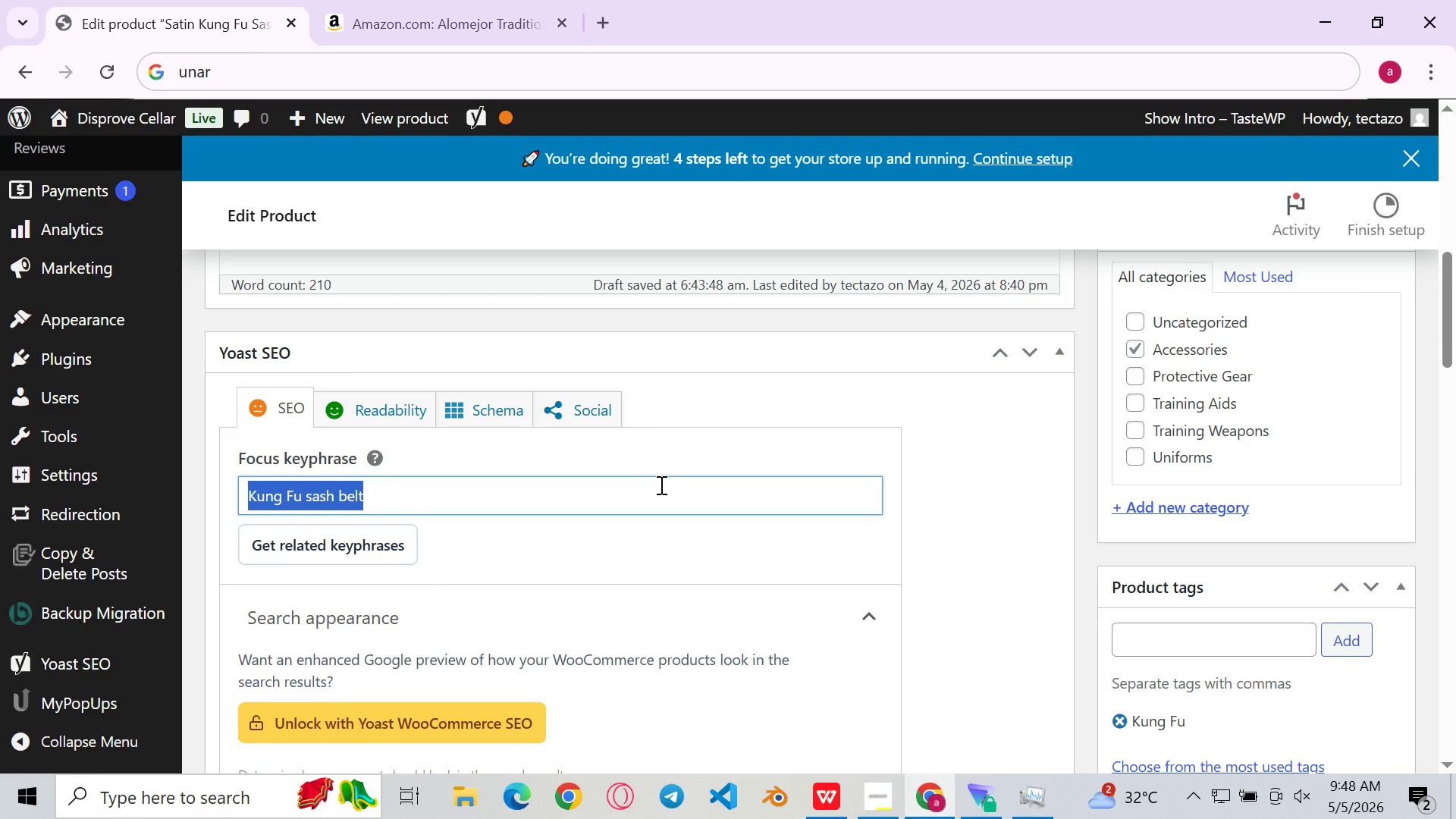 
key(Control+C)
 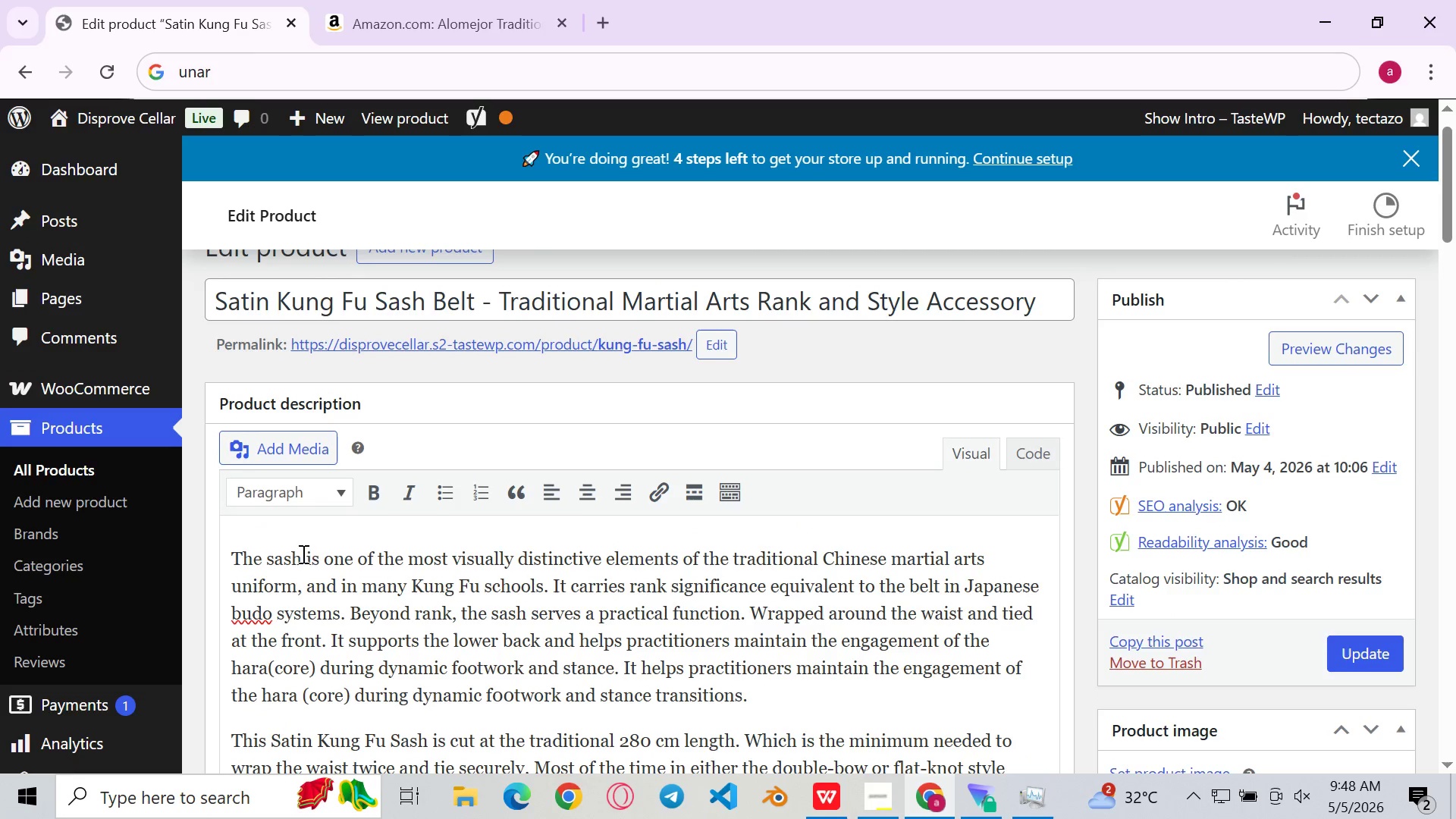 
left_click_drag(start_coordinate=[300, 556], to_coordinate=[271, 557])
 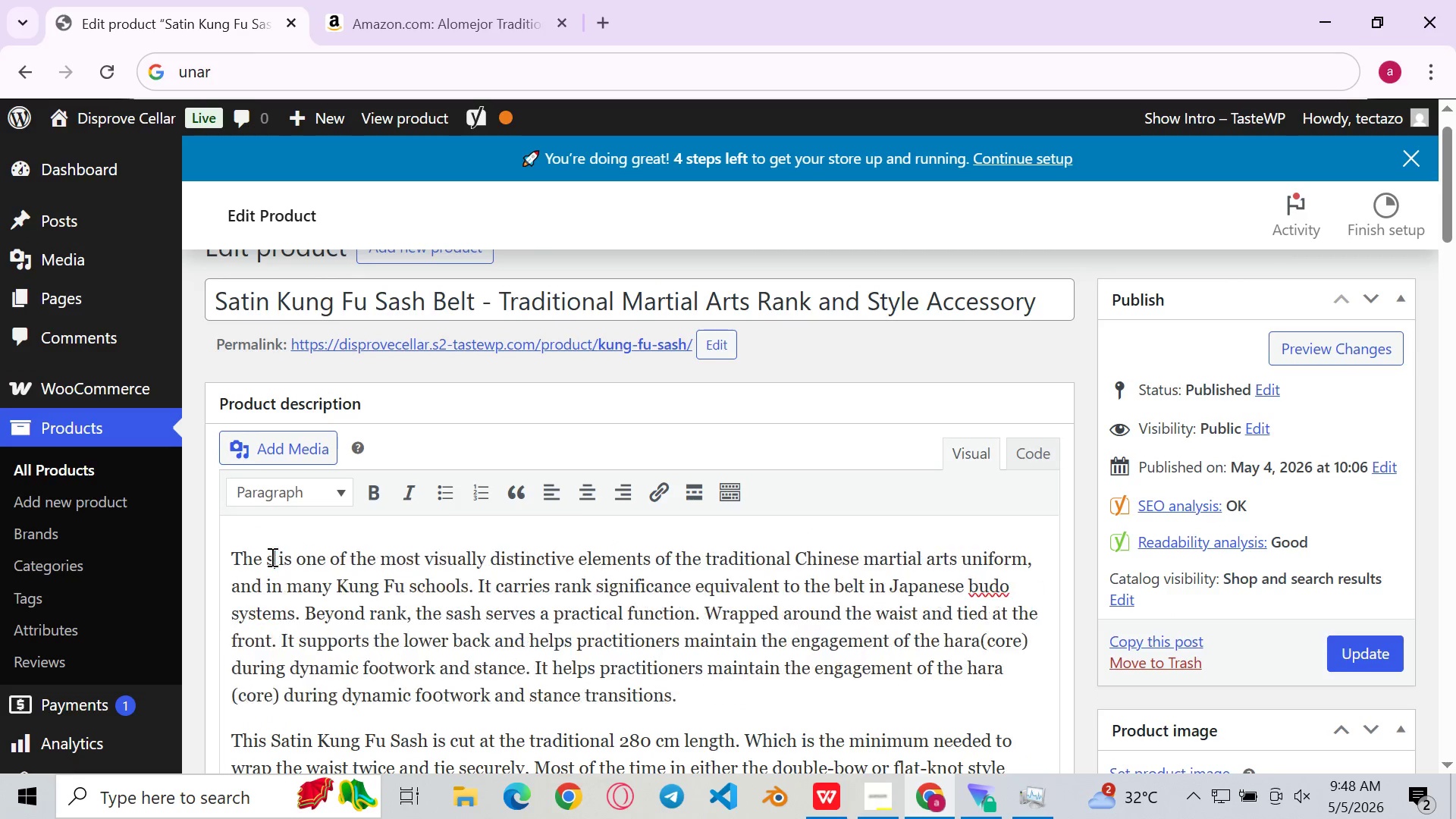 
key(Backspace)
 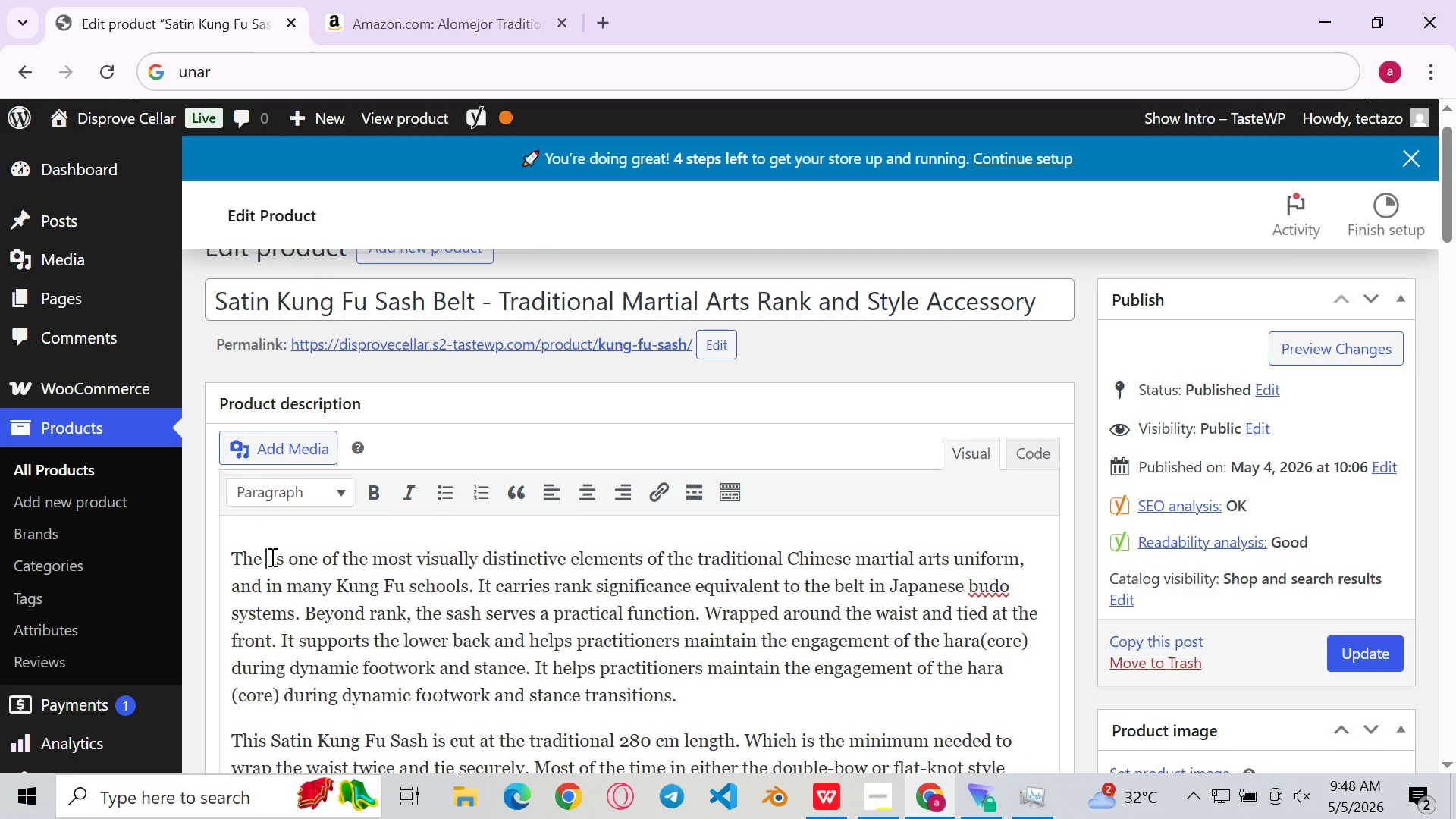 
key(Backspace)
 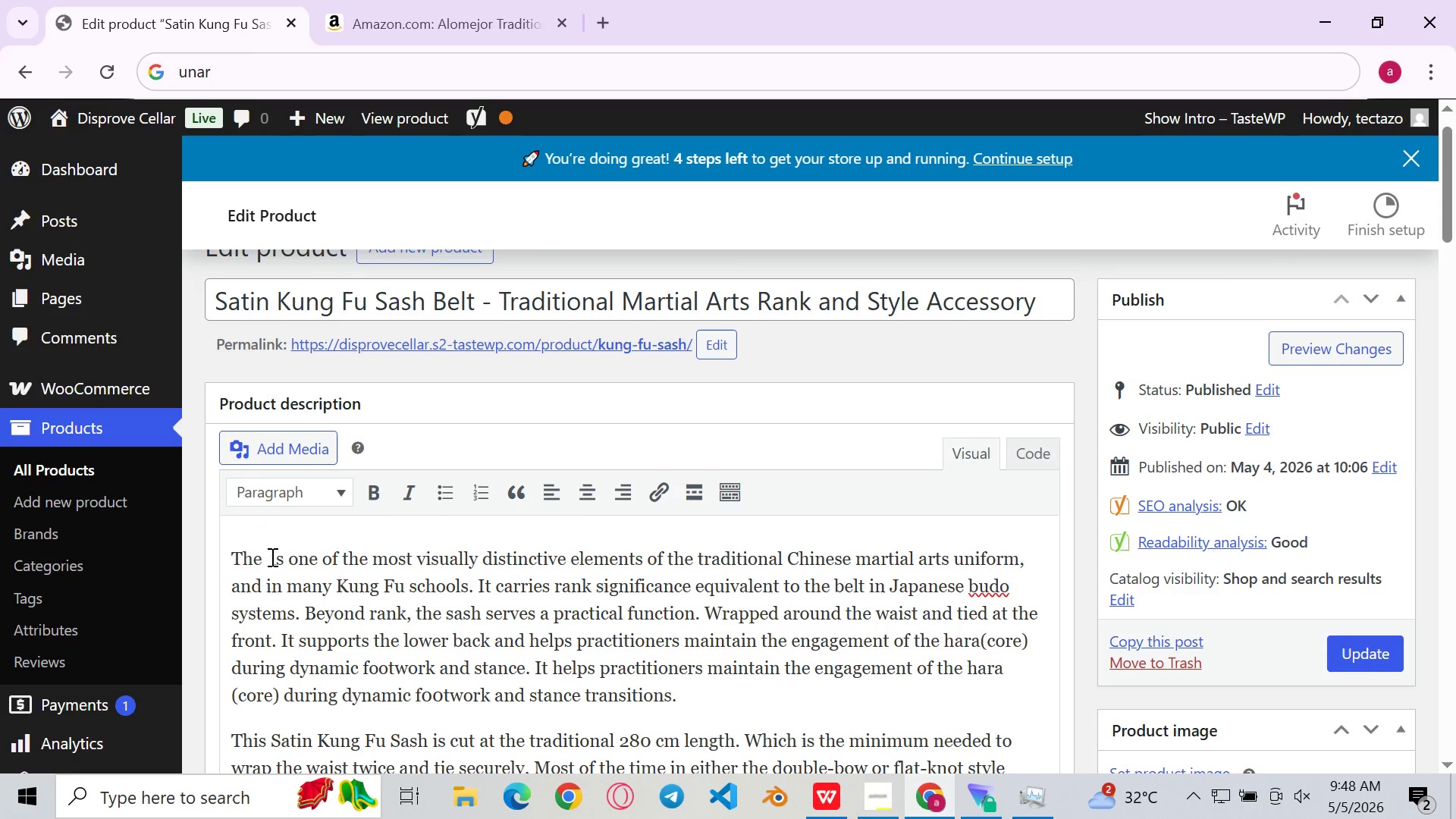 
key(Control+V)
 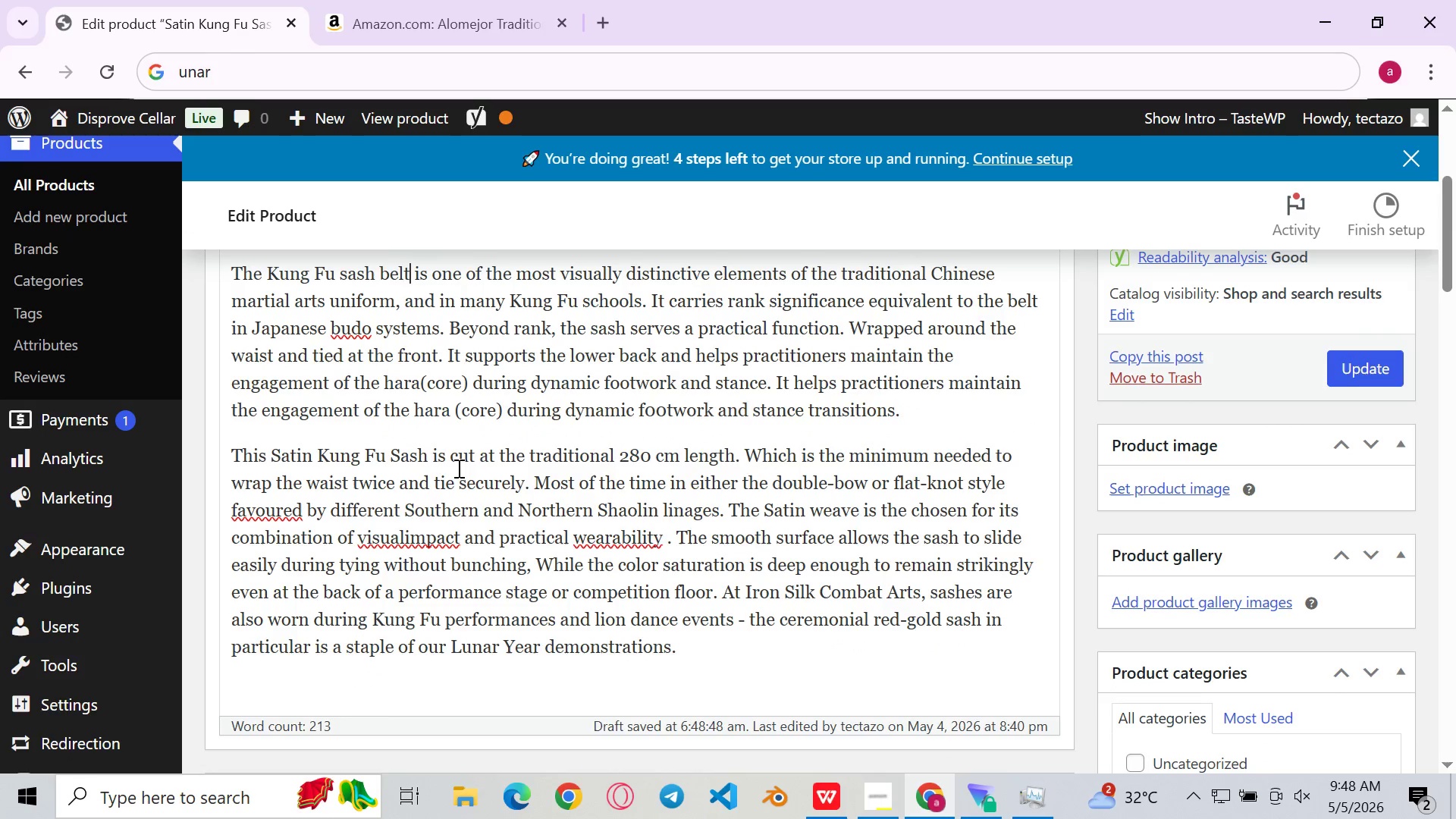 
wait(7.64)
 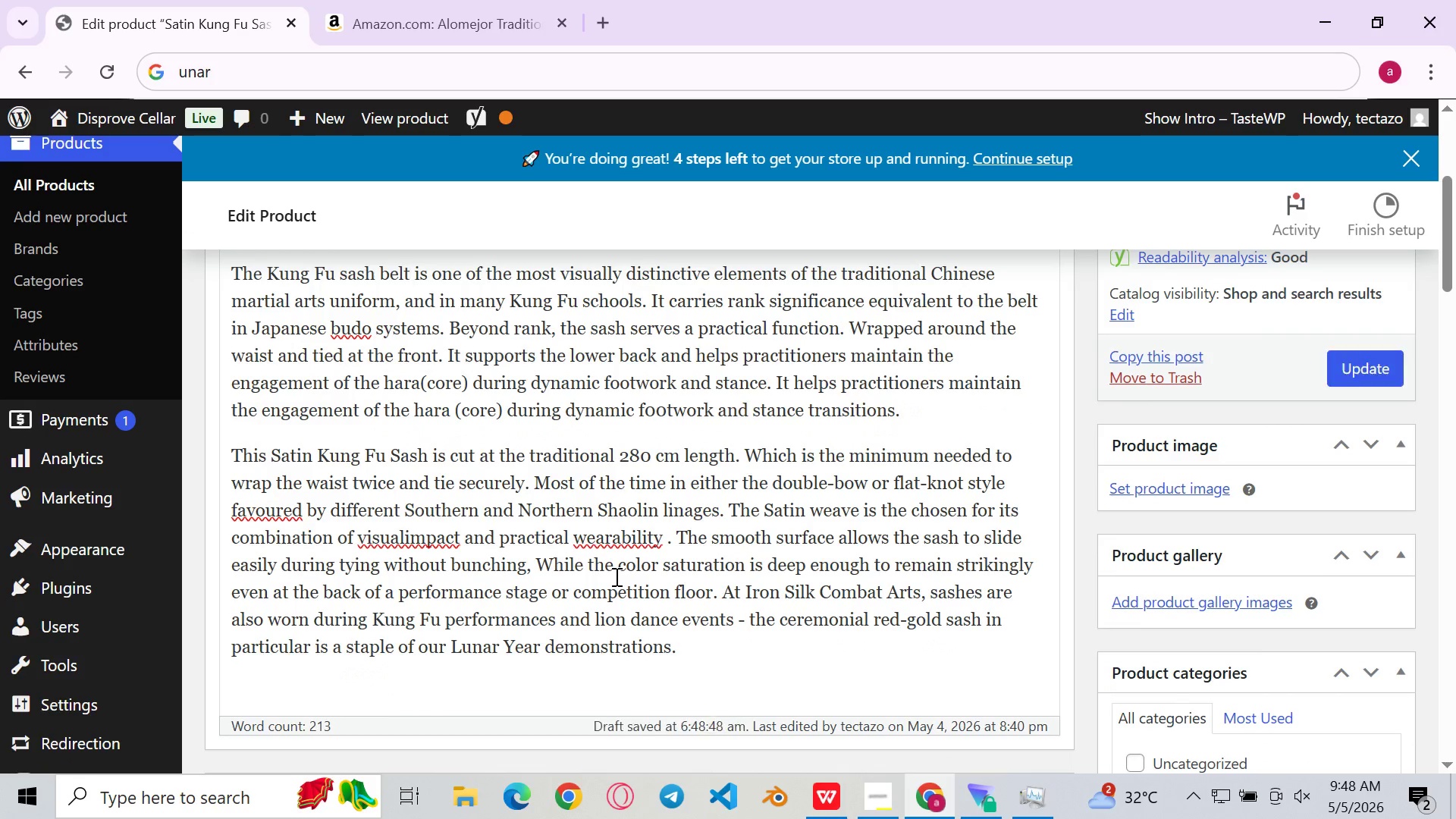 
left_click_drag(start_coordinate=[422, 450], to_coordinate=[320, 450])
 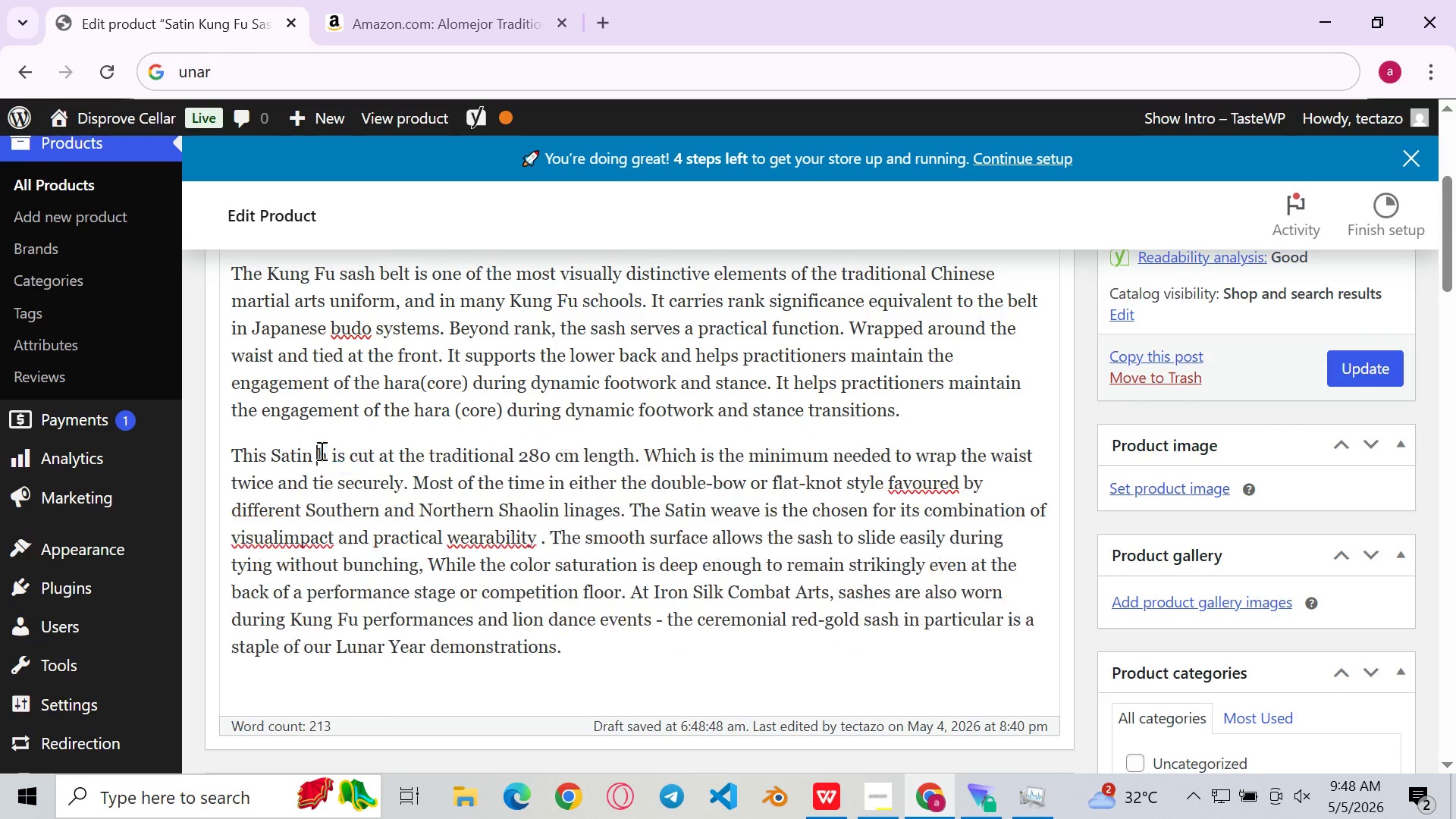 
key(Backspace)
 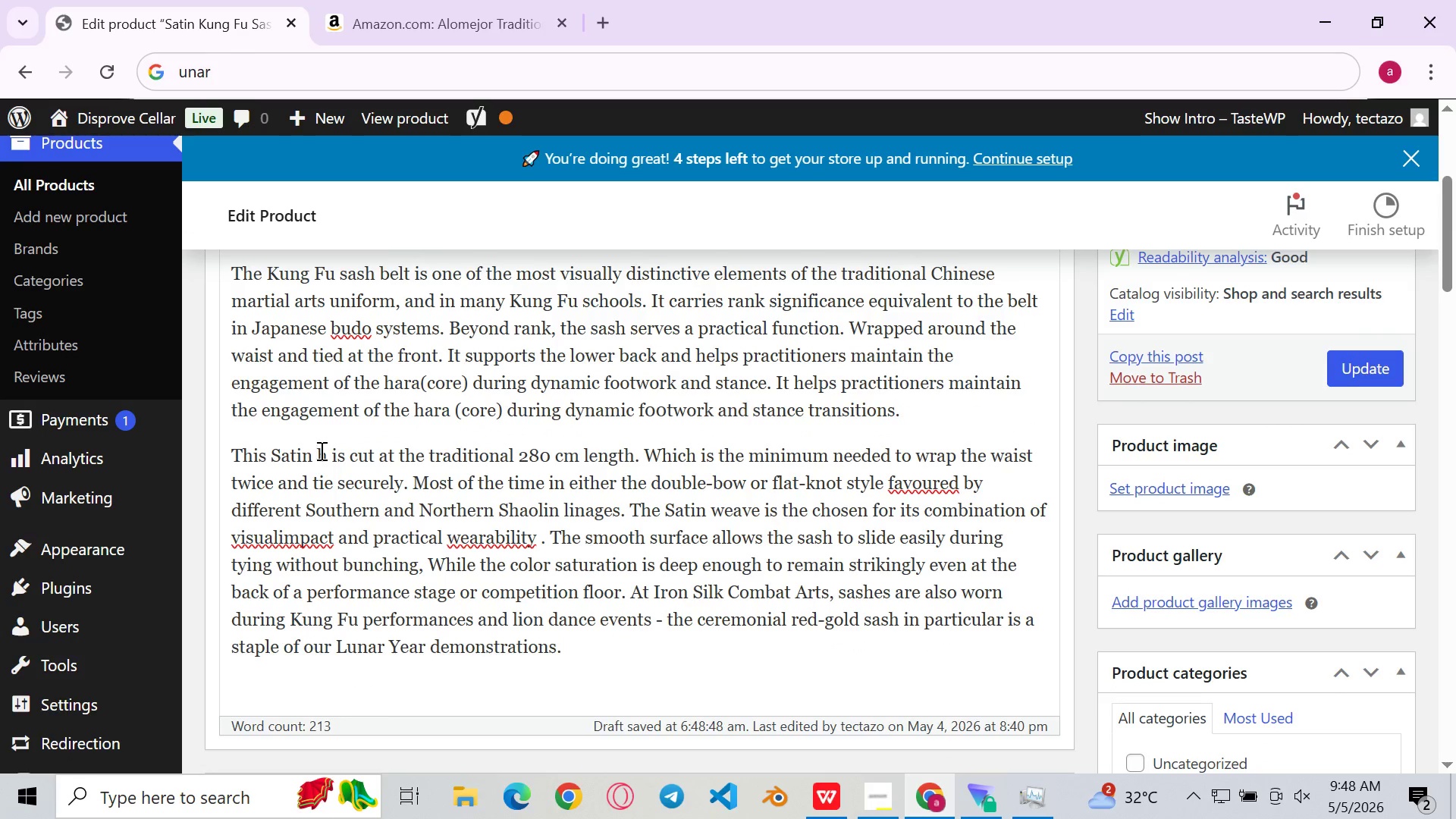 
key(Control+V)
 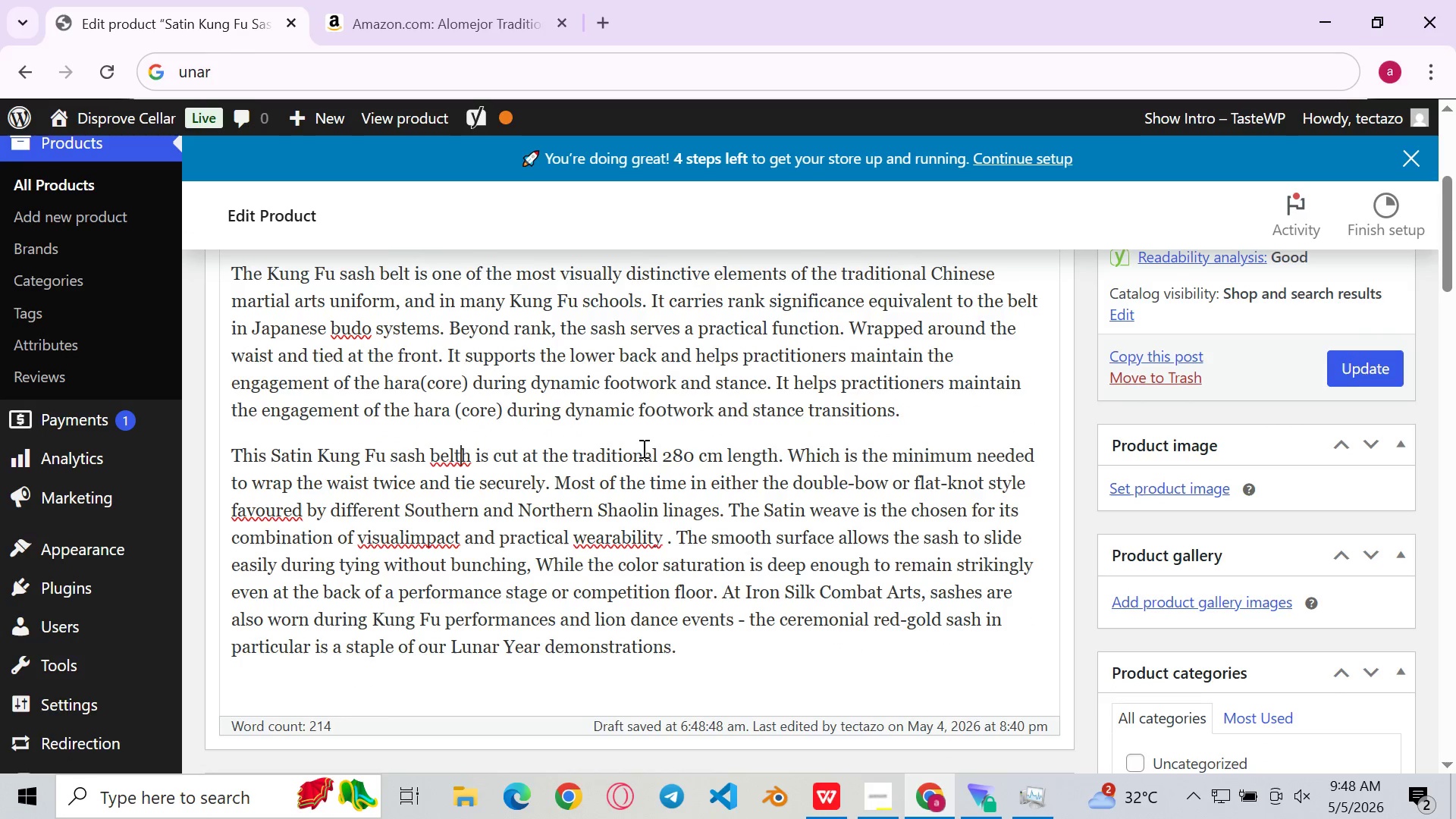 
key(ArrowRight)
 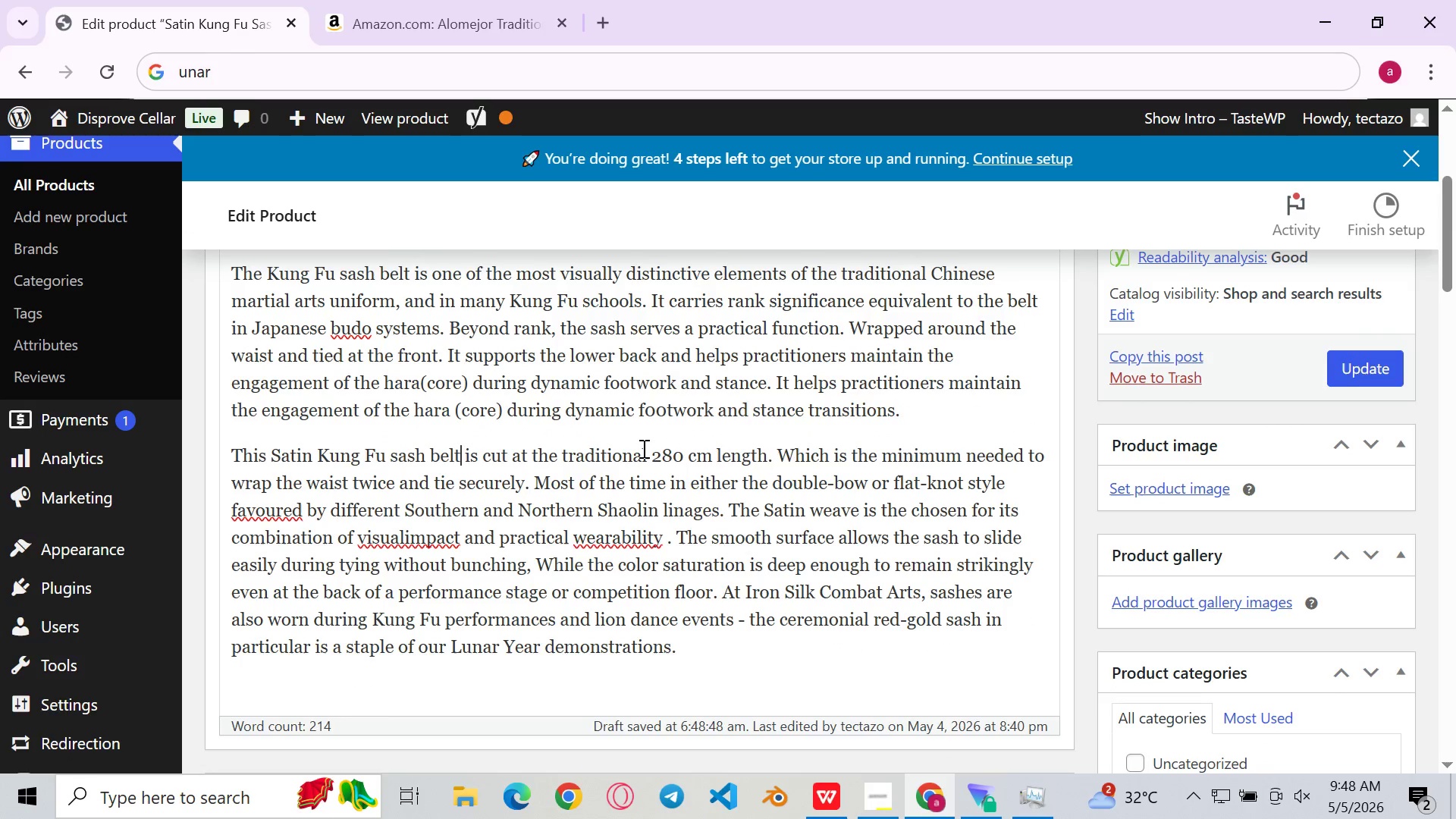 
key(Backspace)
 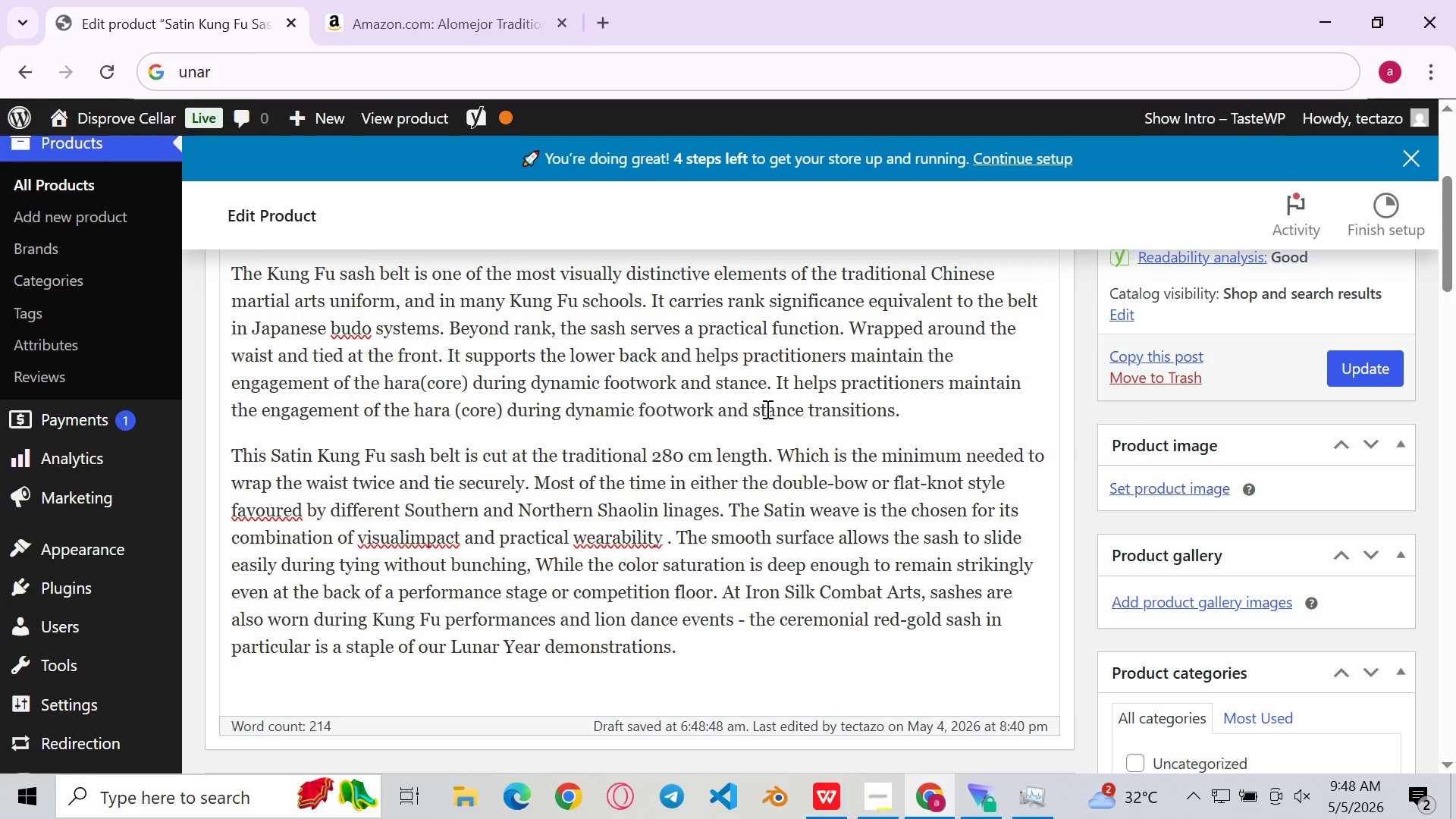 
left_click([736, 482])
 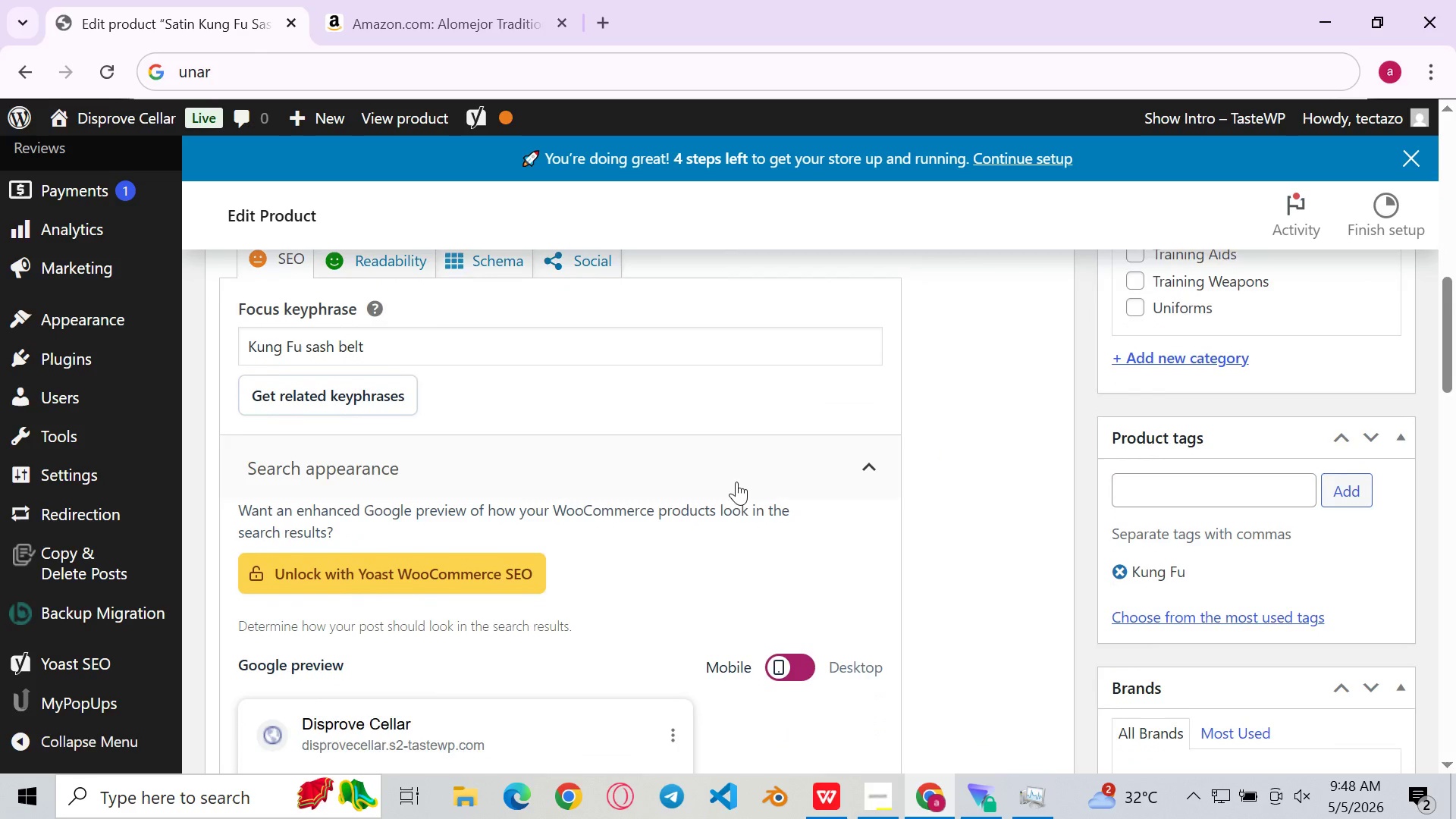 
left_click([525, 355])
 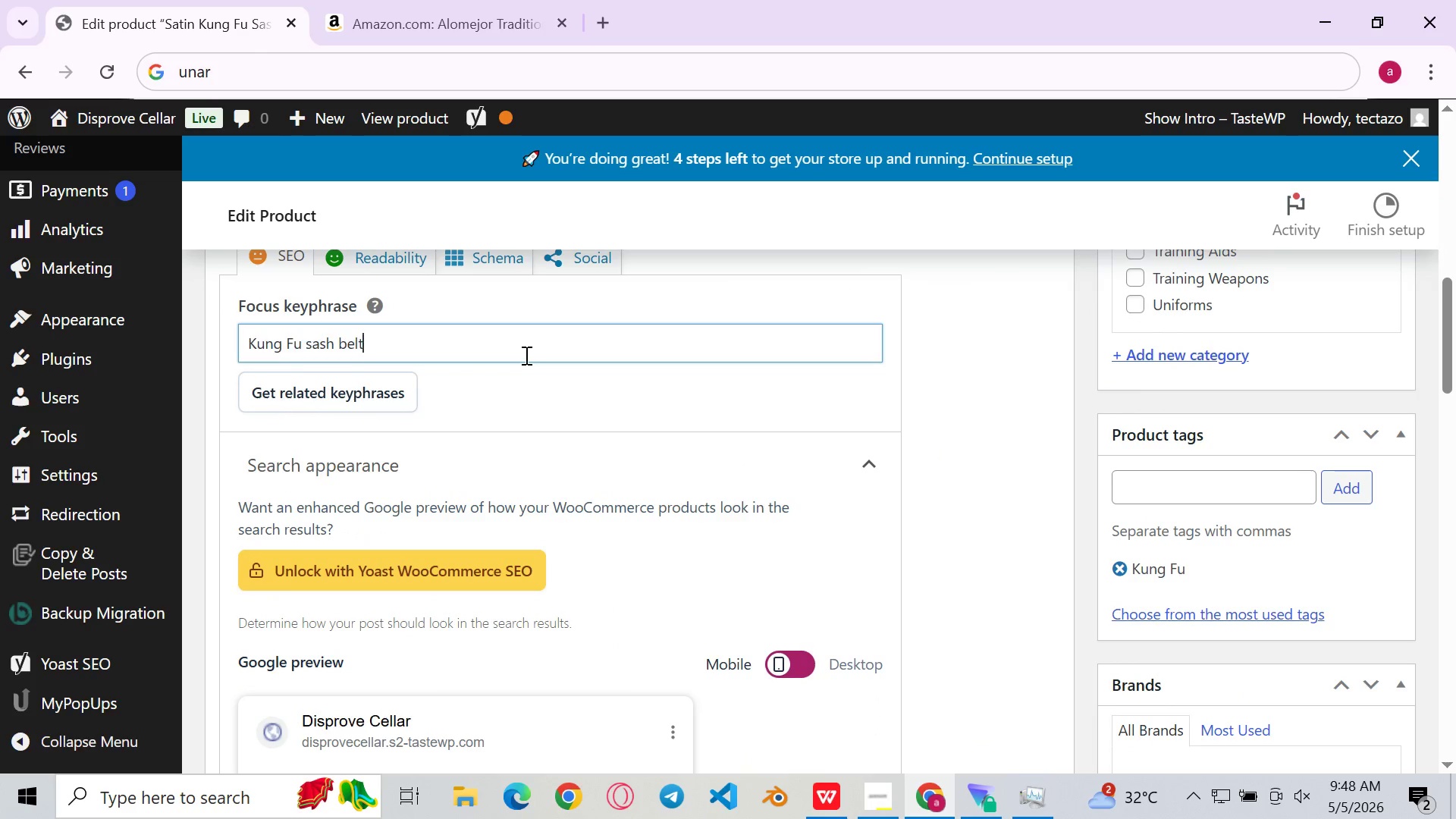 
key(Control+ControlLeft)
 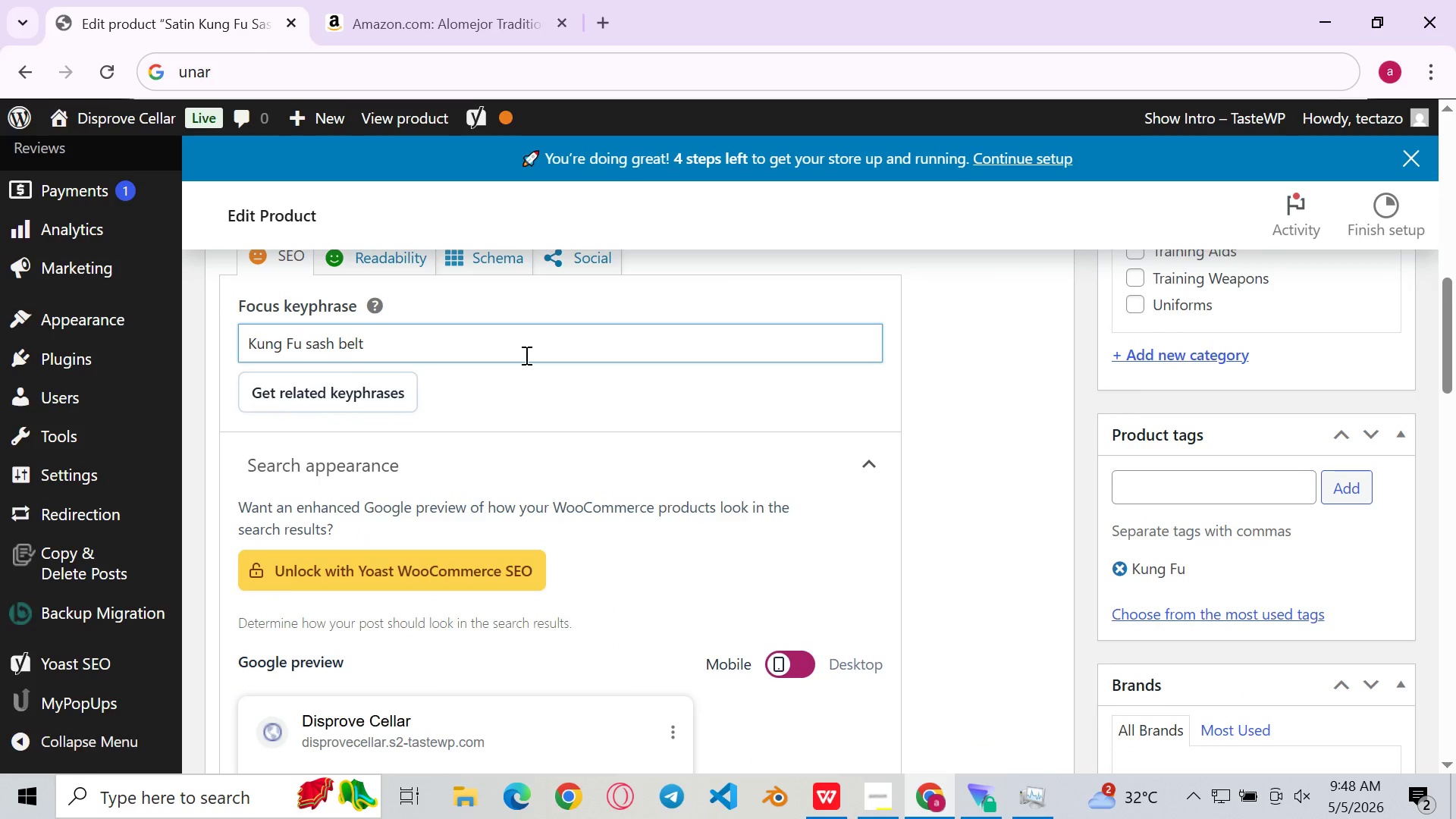 
key(Control+ControlLeft)
 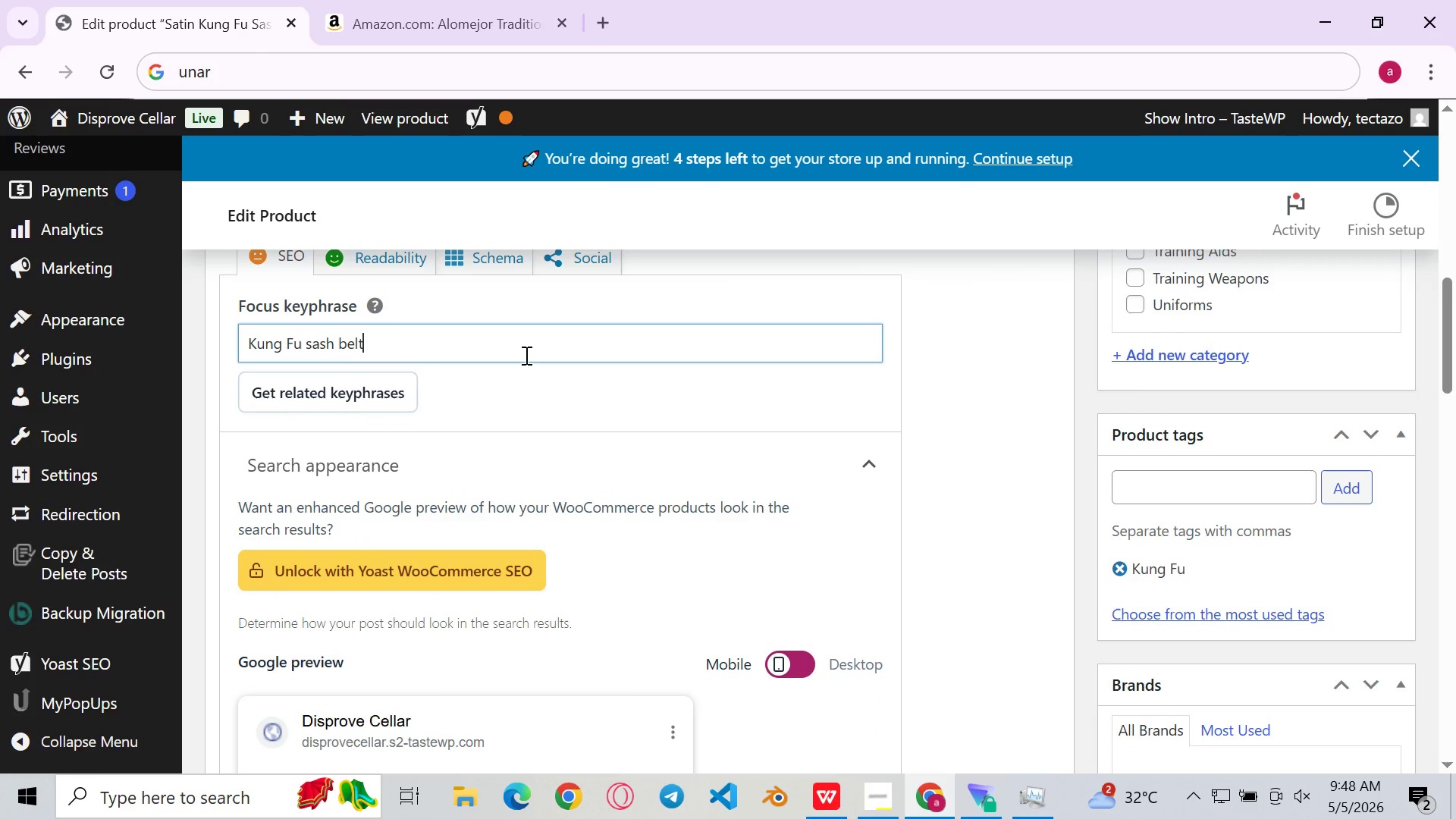 
key(Control+A)
 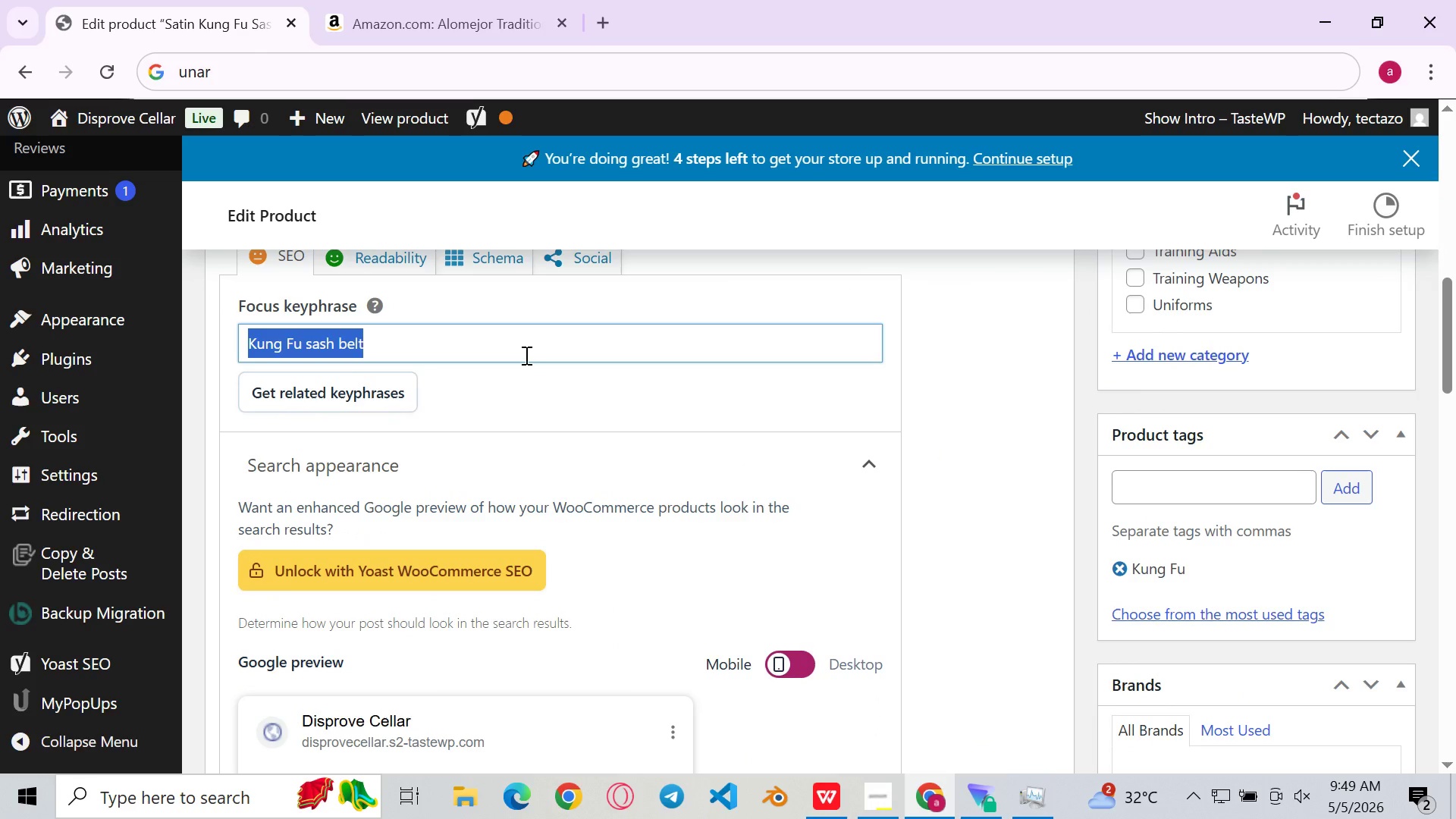 
key(Control+C)
 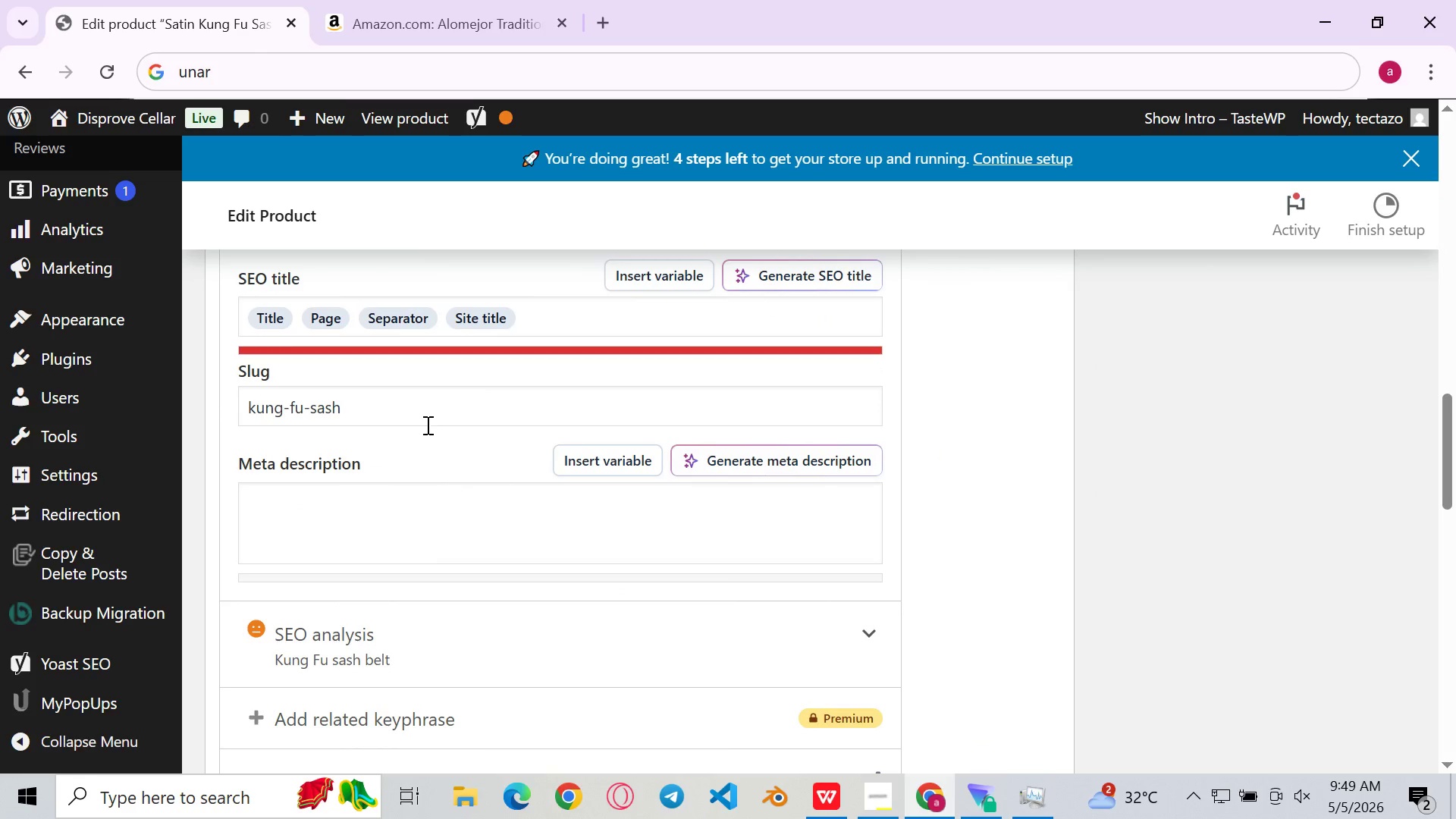 
left_click([525, 315])
 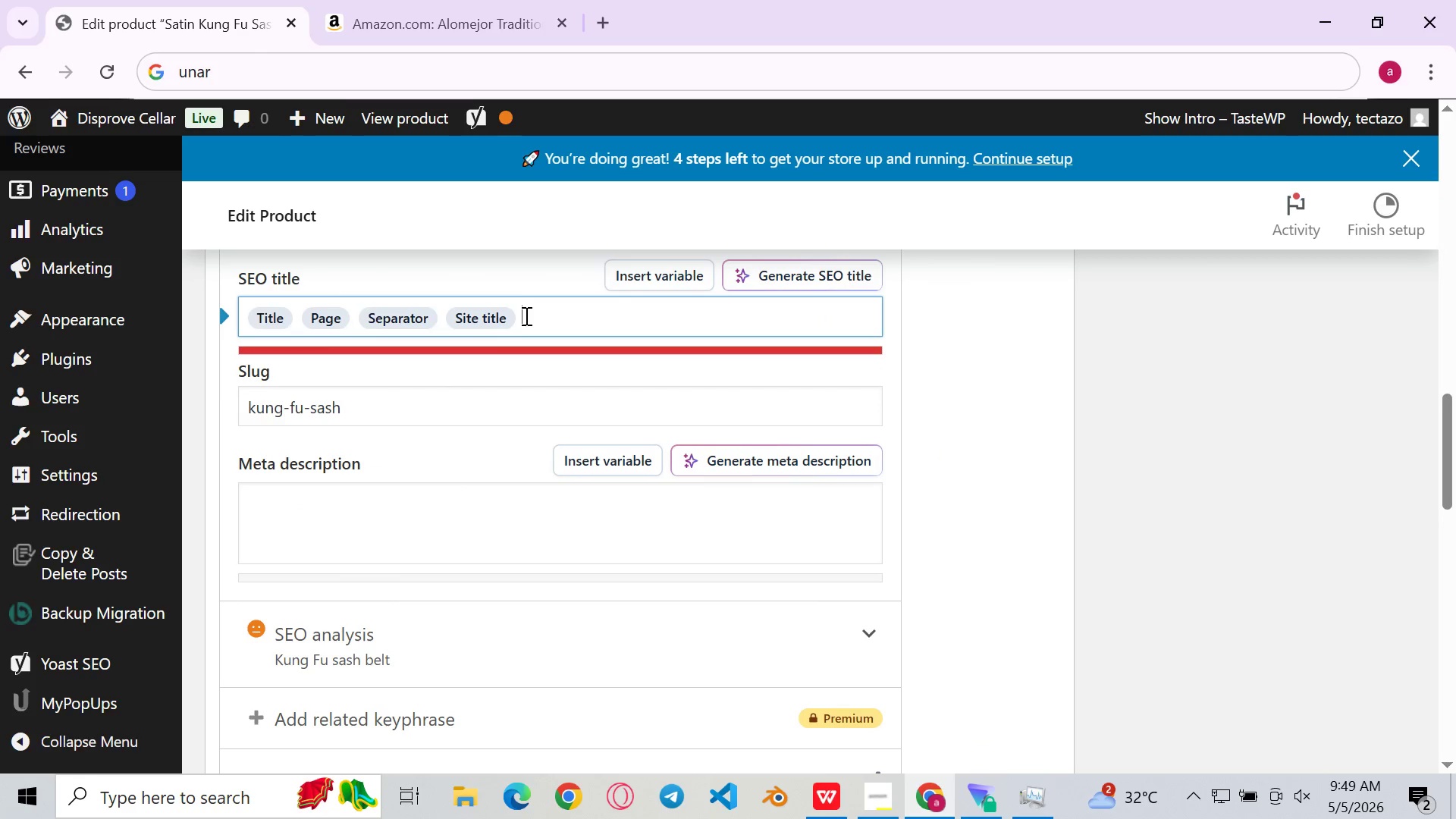 
key(Control+A)
 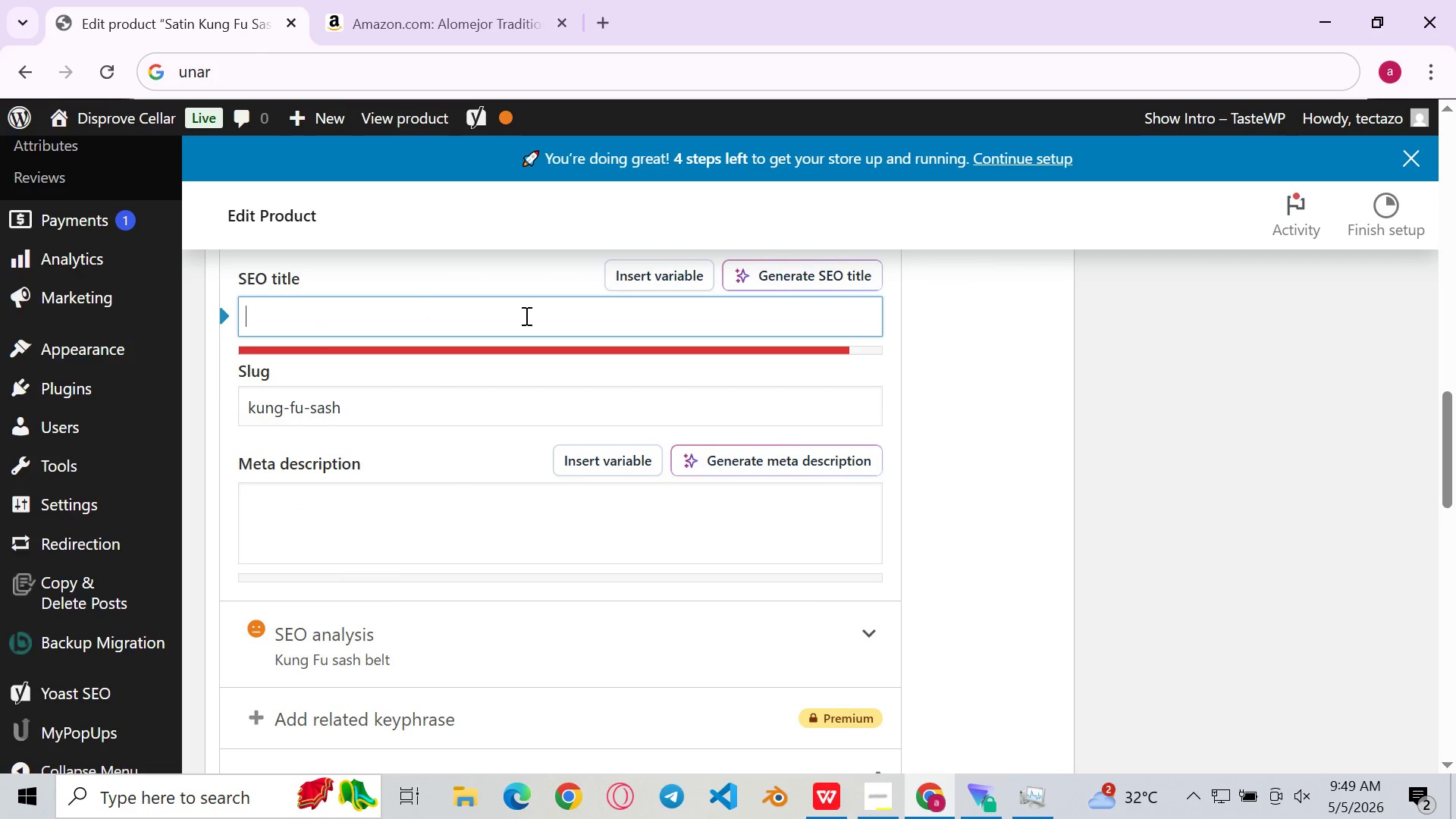 
key(Backspace)
 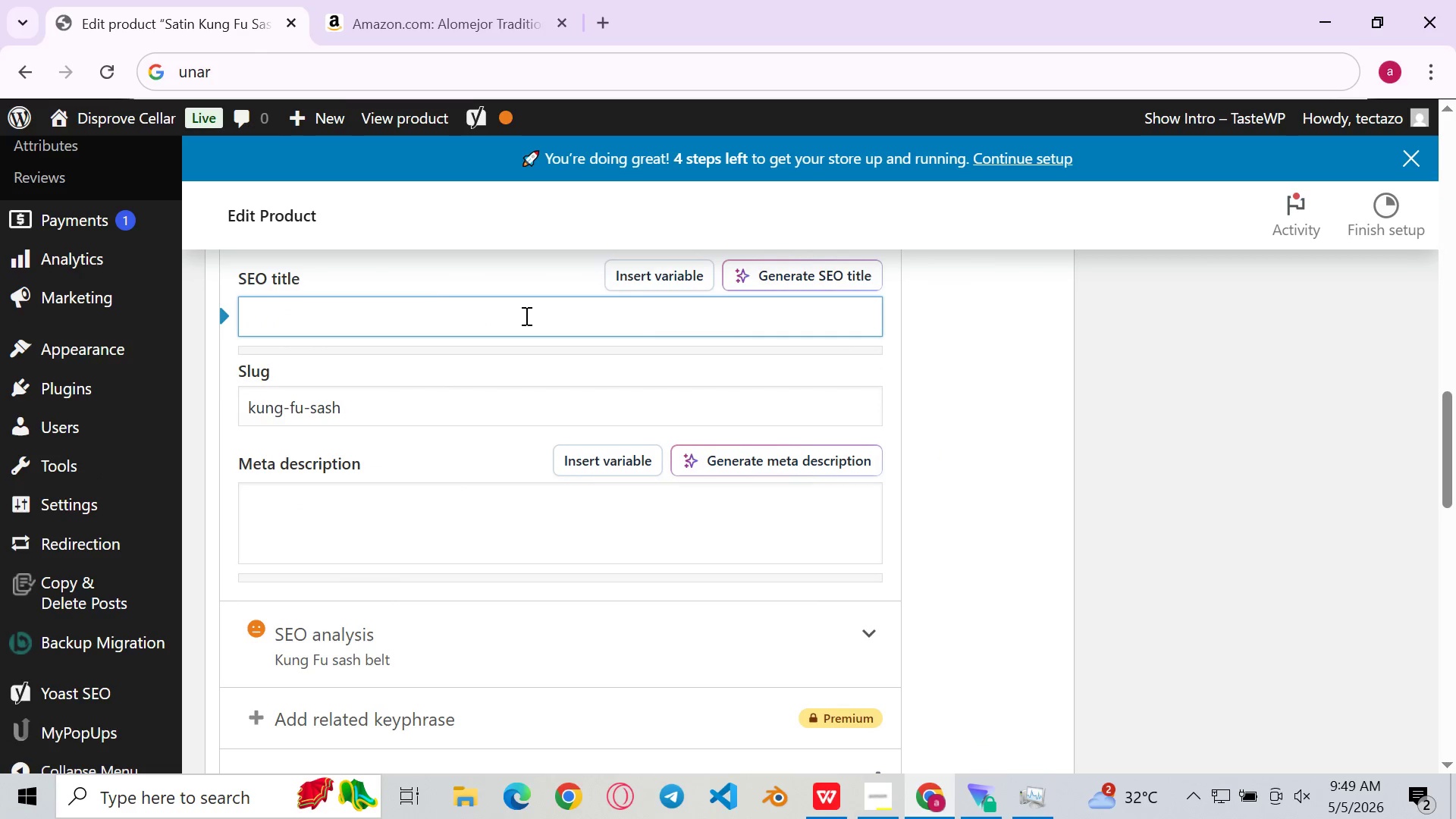 
key(Control+V)
 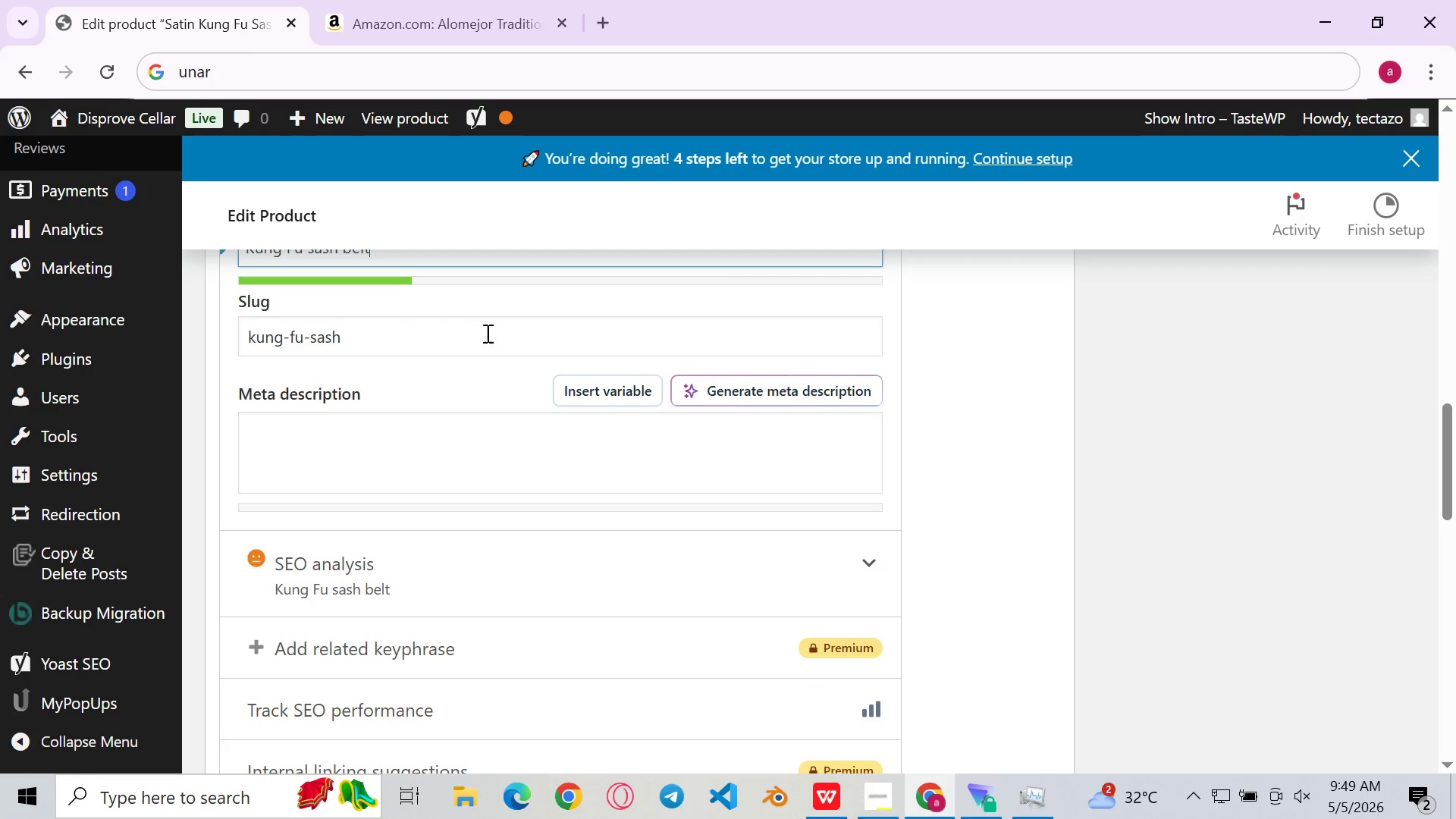 
left_click([485, 333])
 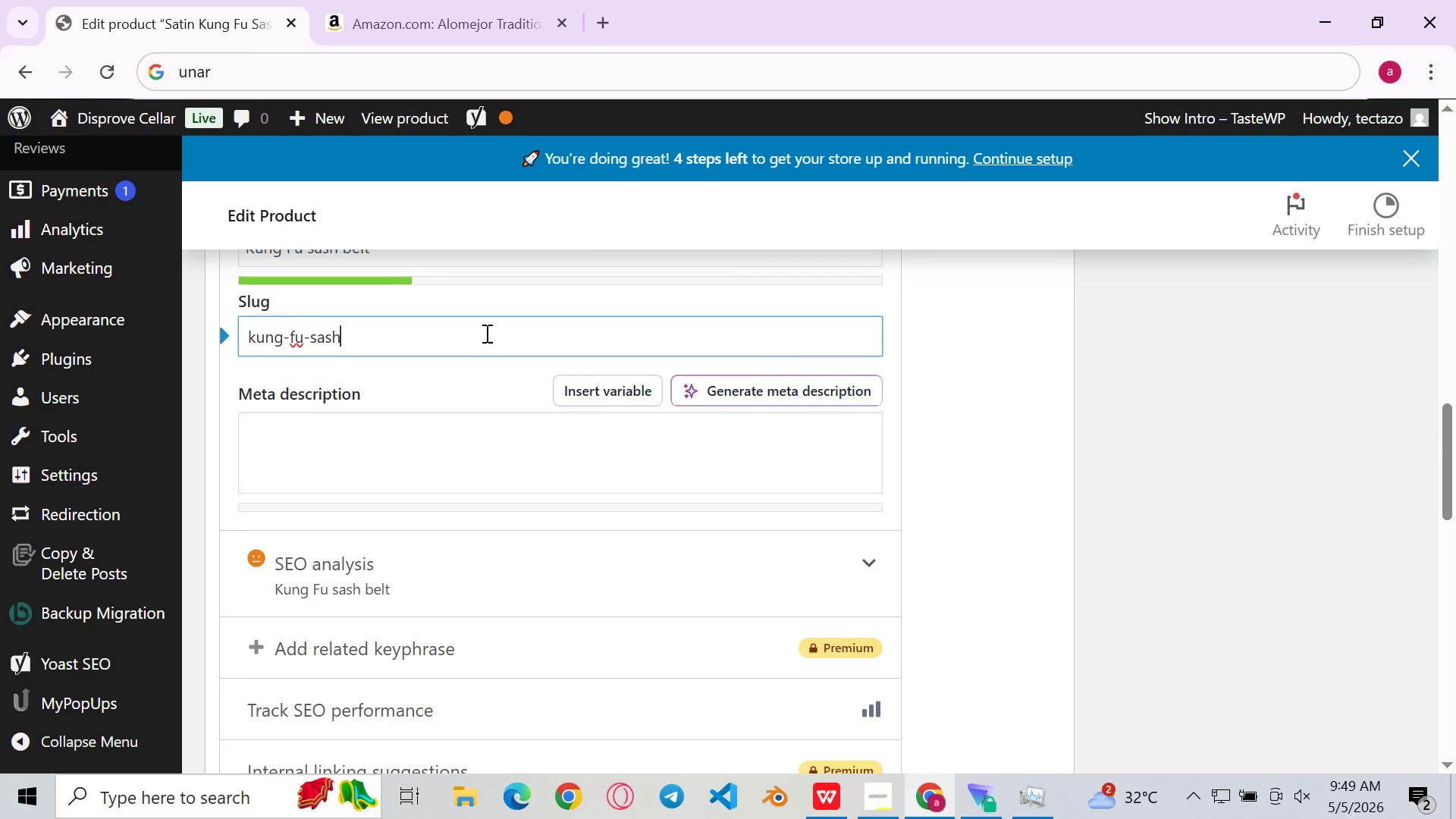 
type(-belt)
 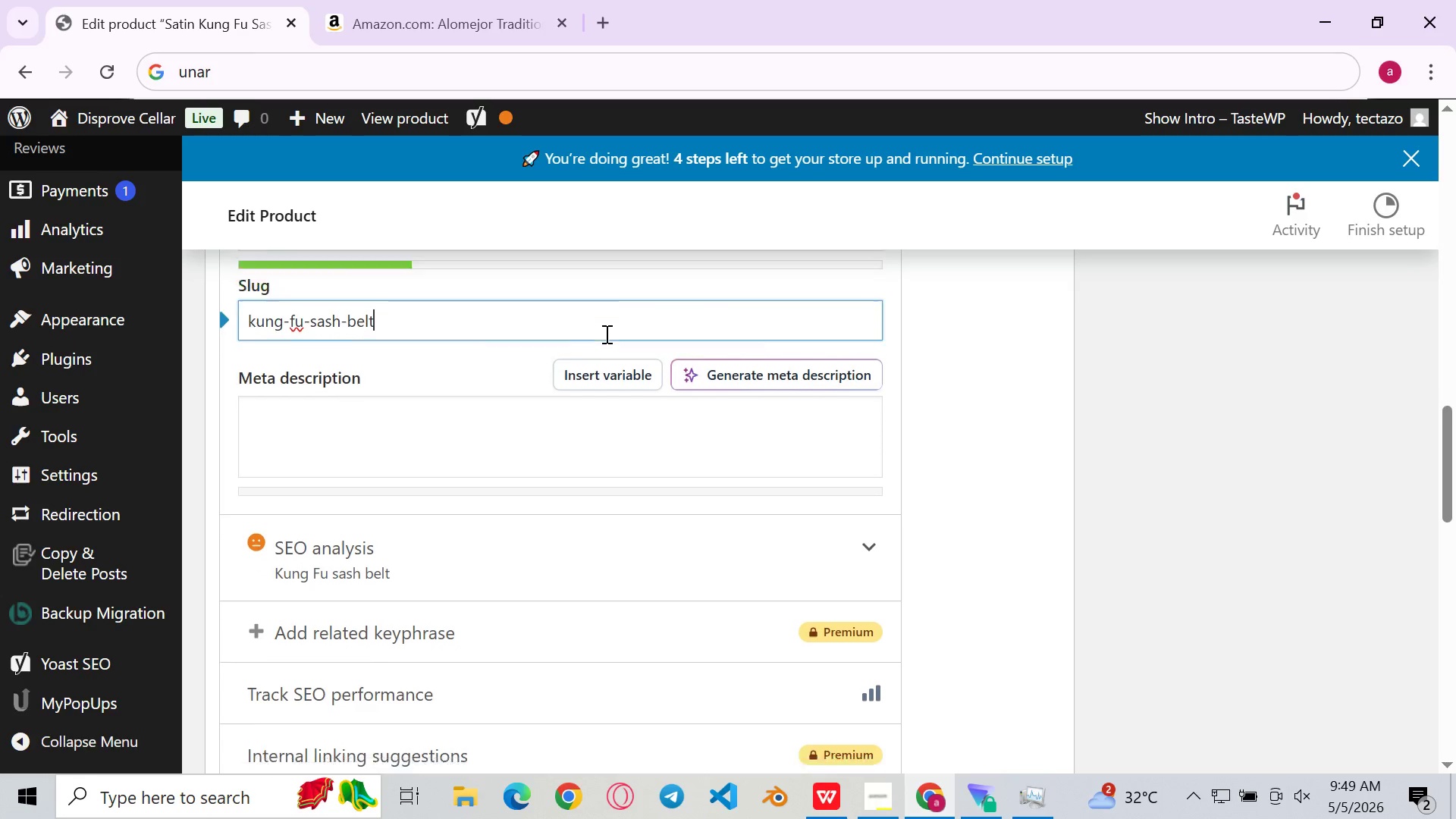 
left_click([605, 334])
 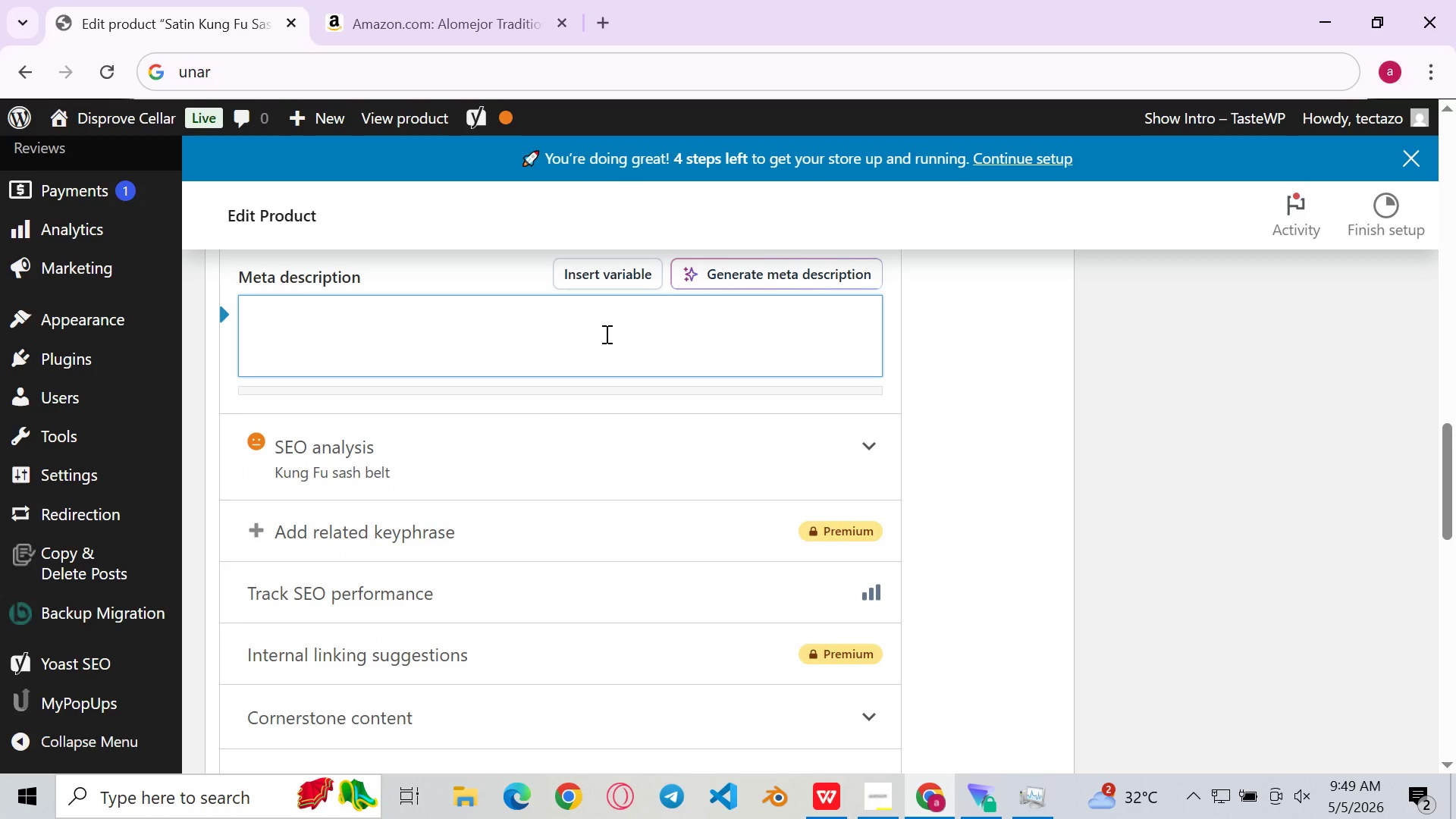 
type(Traditional satin KUNG Fu sash - 280cm length )
key(Backspace)
type(, vibrn)
key(Backspace)
type(ant color, wraps)
 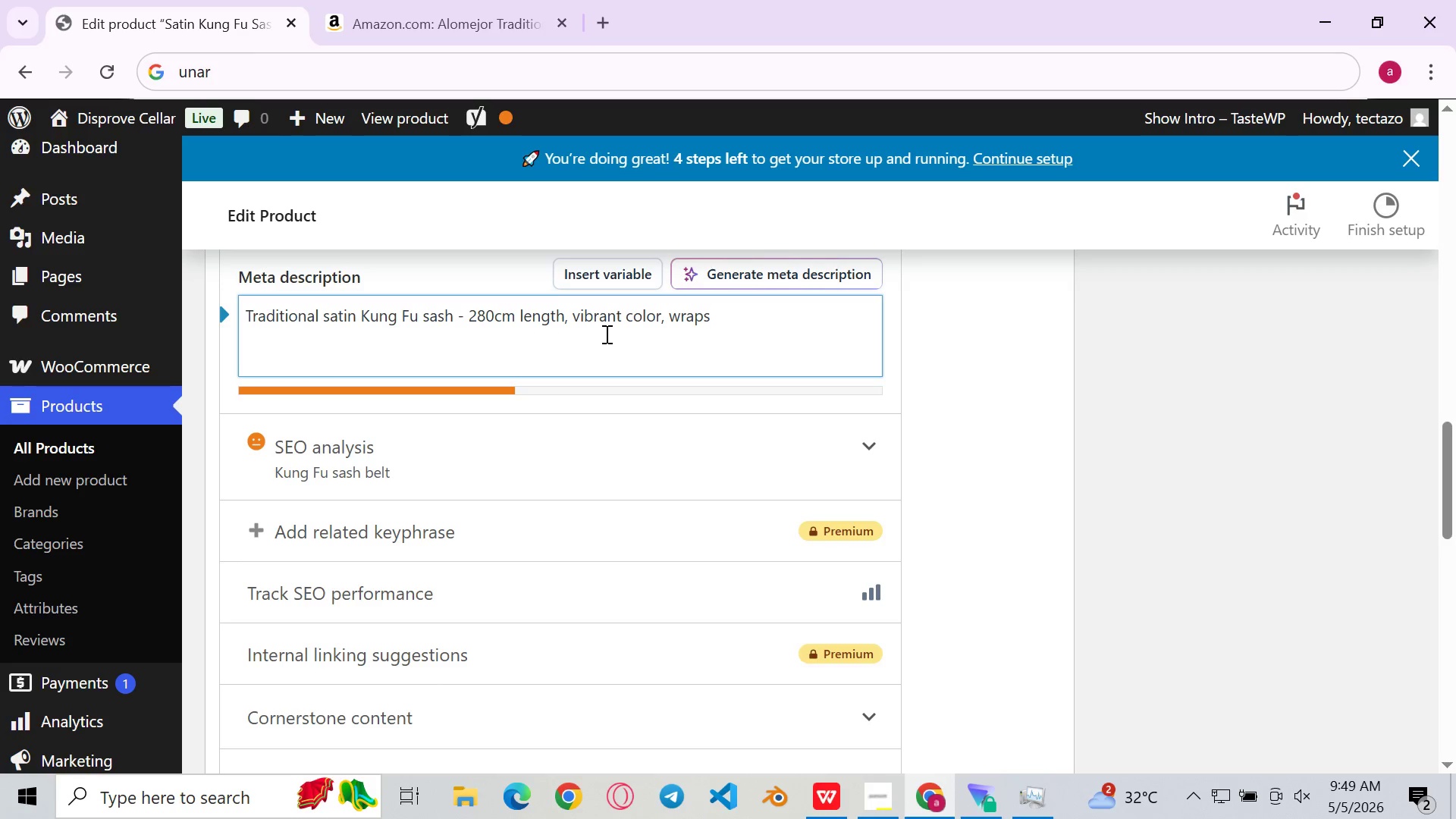 
type(ma)
key(Backspace)
key(Backspace)
type( and ties in all traditional styles )
key(Backspace)
type(. Rank, training and perfeo)
key(Backspace)
key(Backspace)
type(ormsn)
key(Backspace)
key(Backspace)
type(ance use.)
 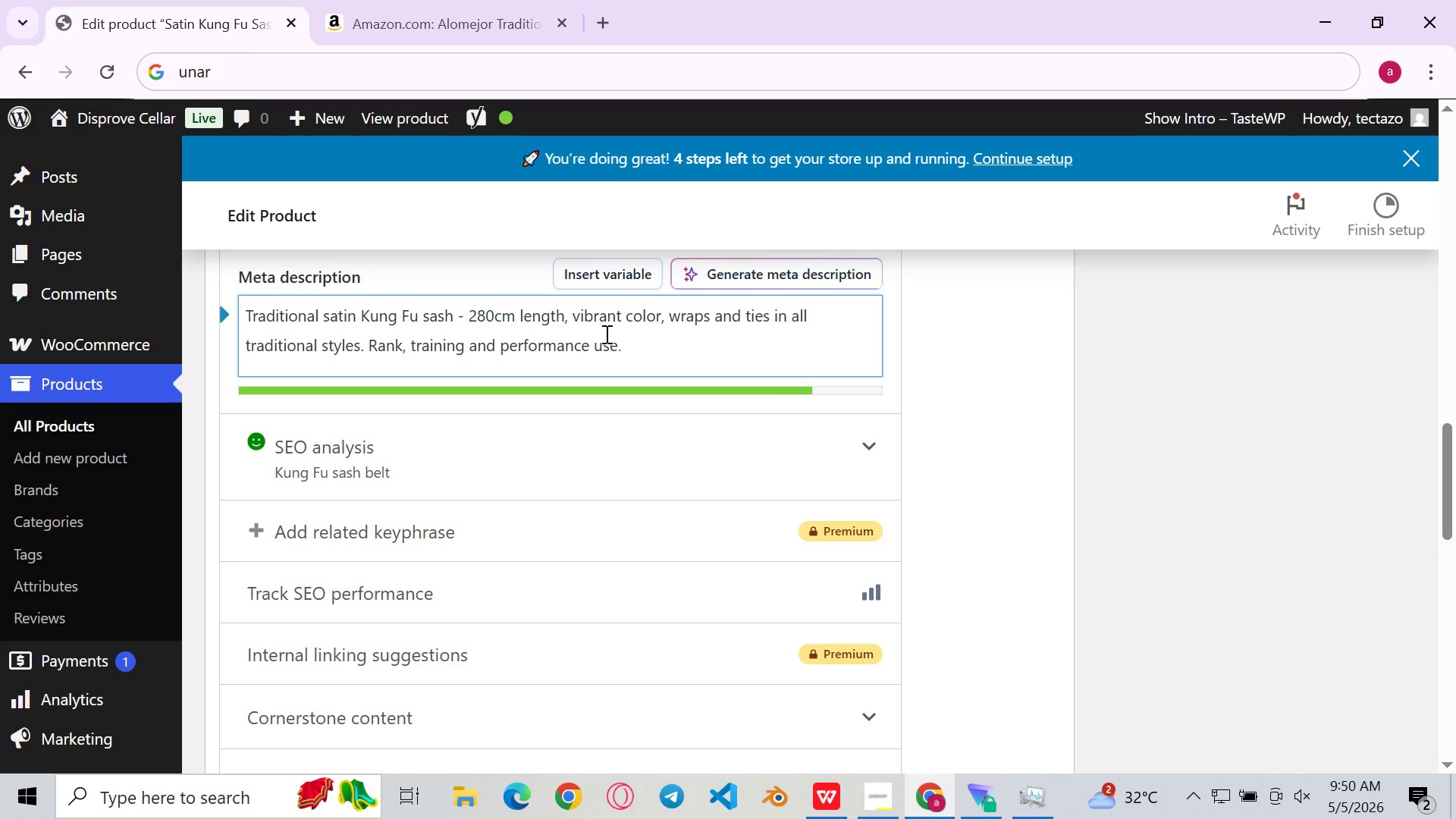 
left_click_drag(start_coordinate=[453, 314], to_coordinate=[359, 319])
 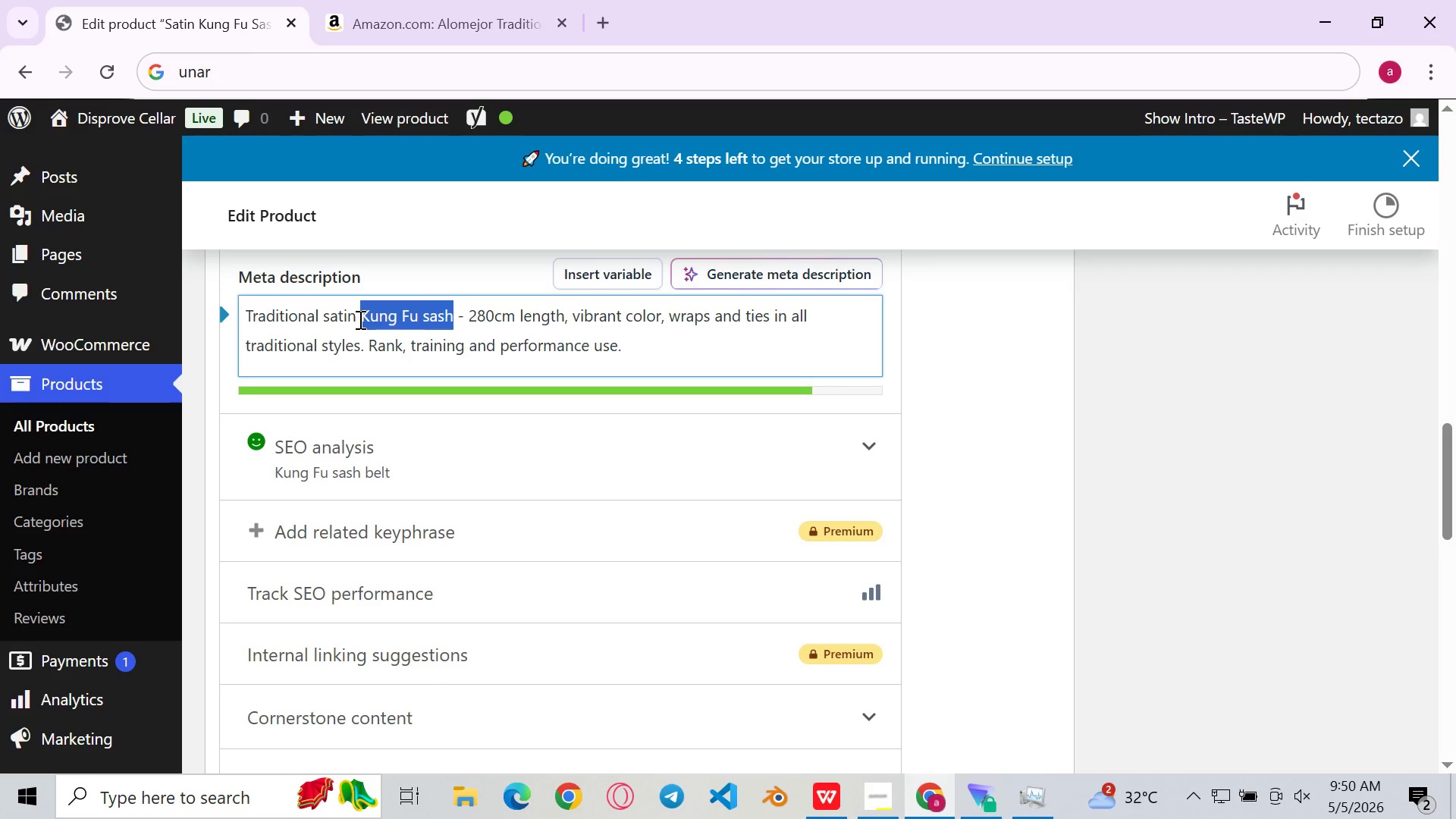 
key(Backspace)
 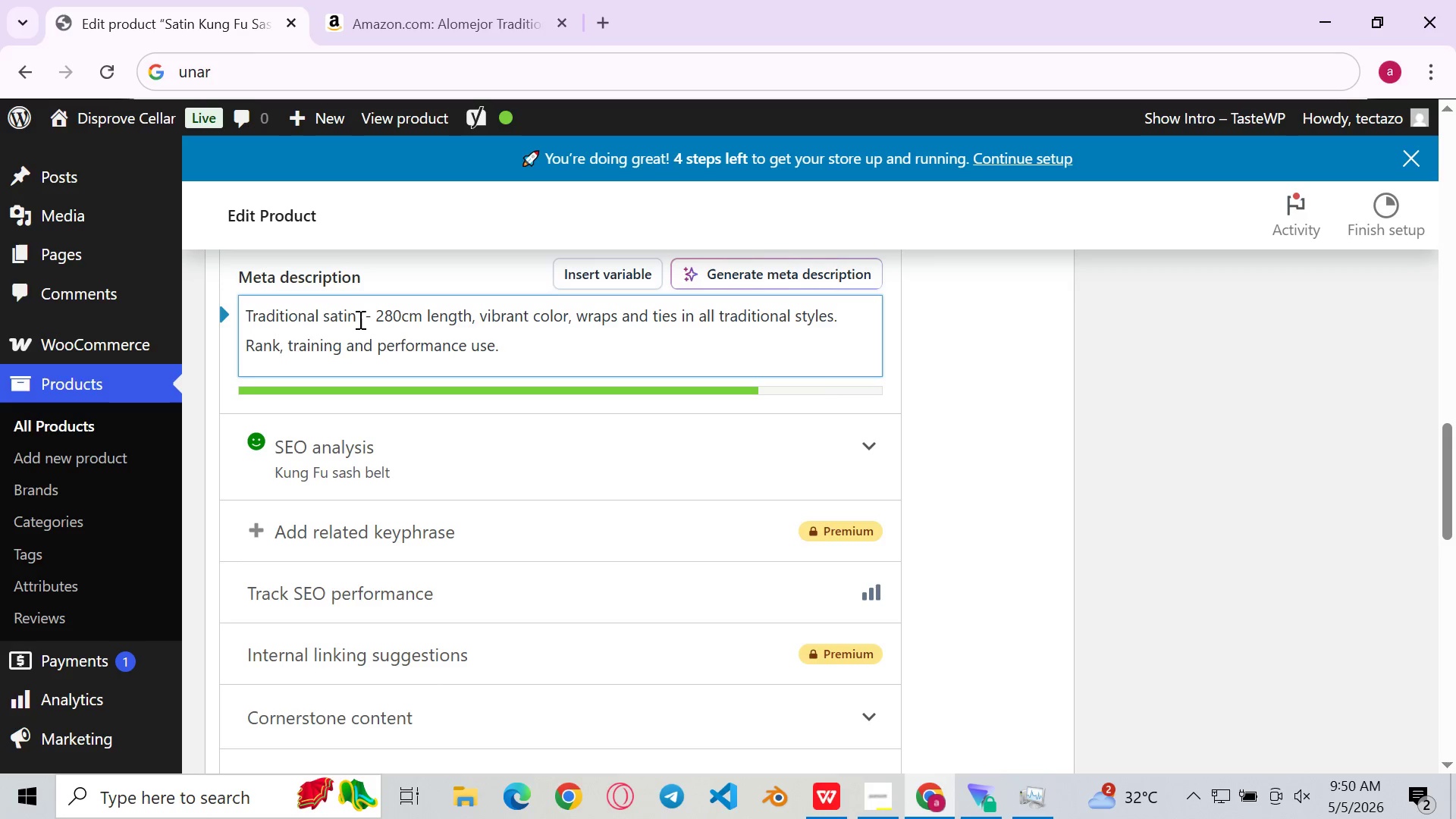 
hold_key(key=ControlLeft, duration=0.38)
 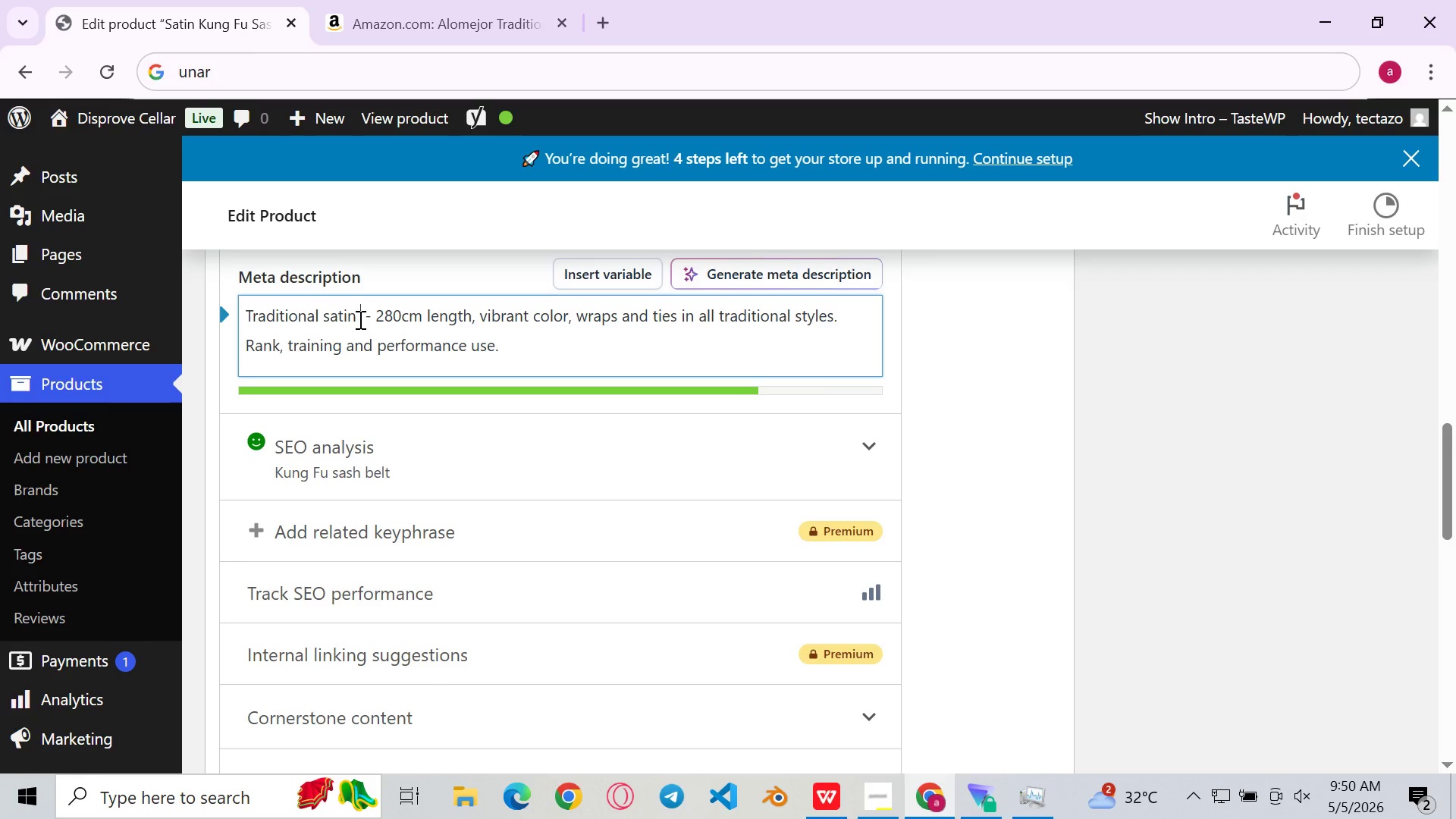 
key(Control+V)
 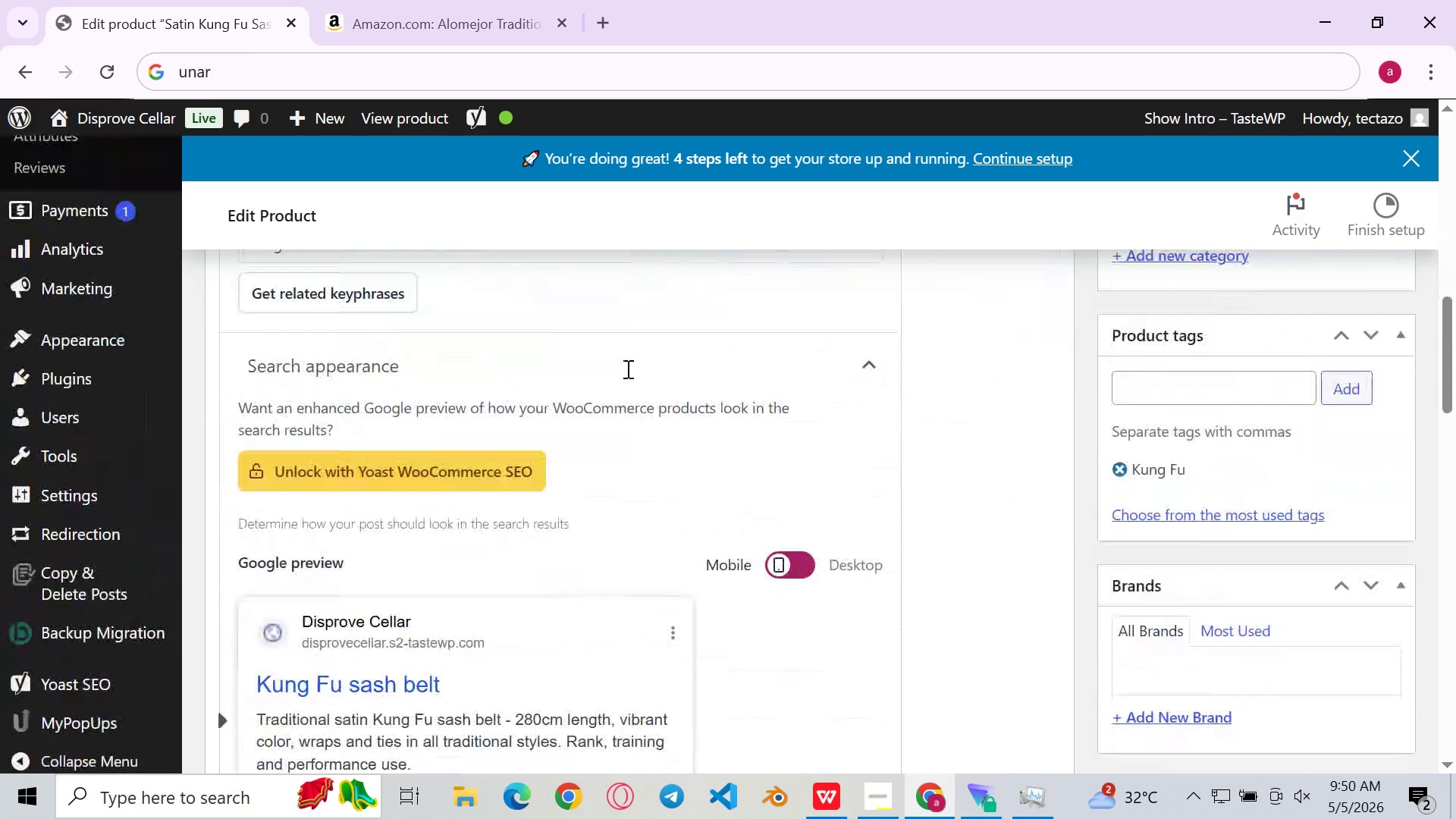 
wait(5.91)
 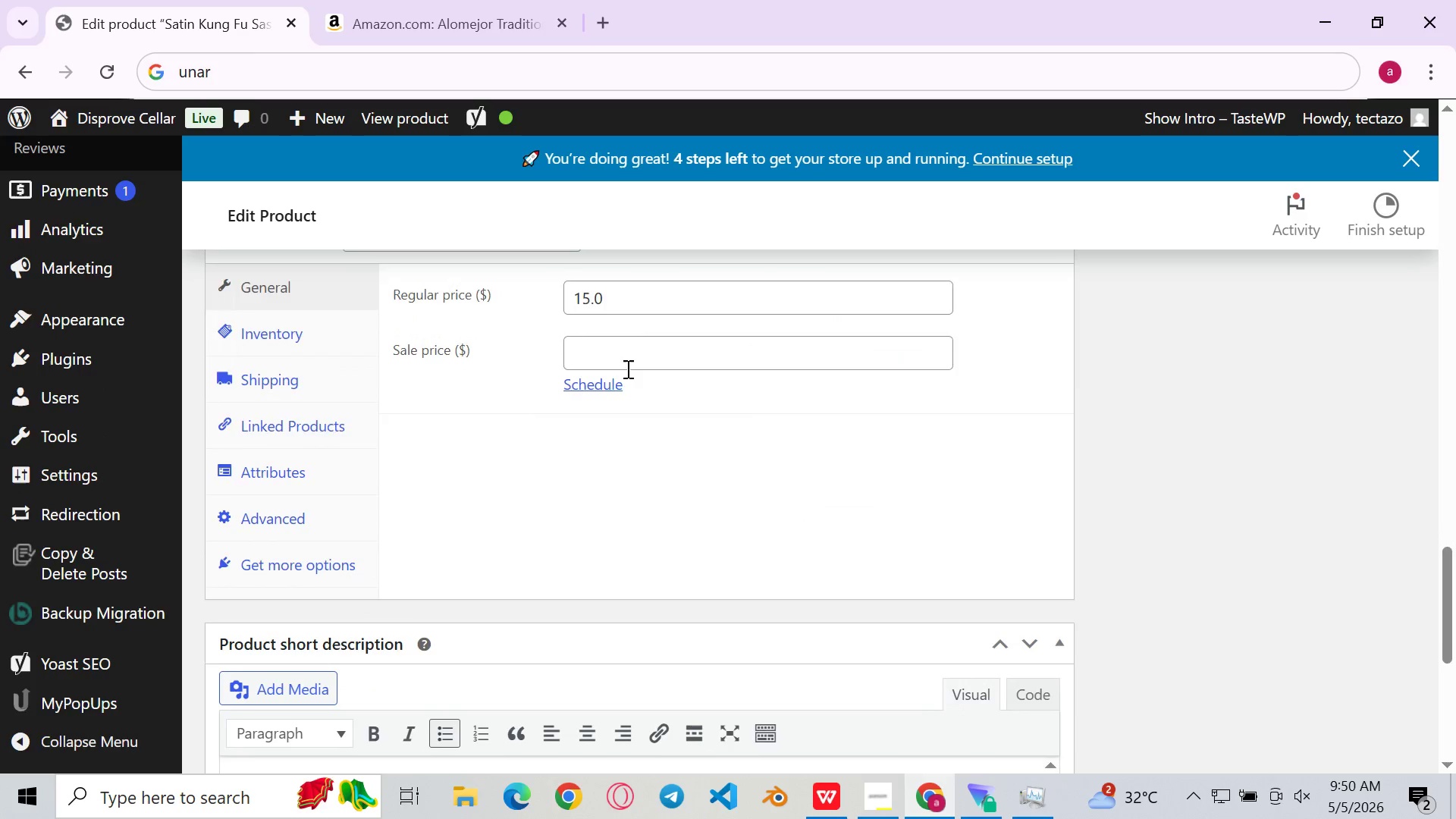 
left_click([658, 419])
 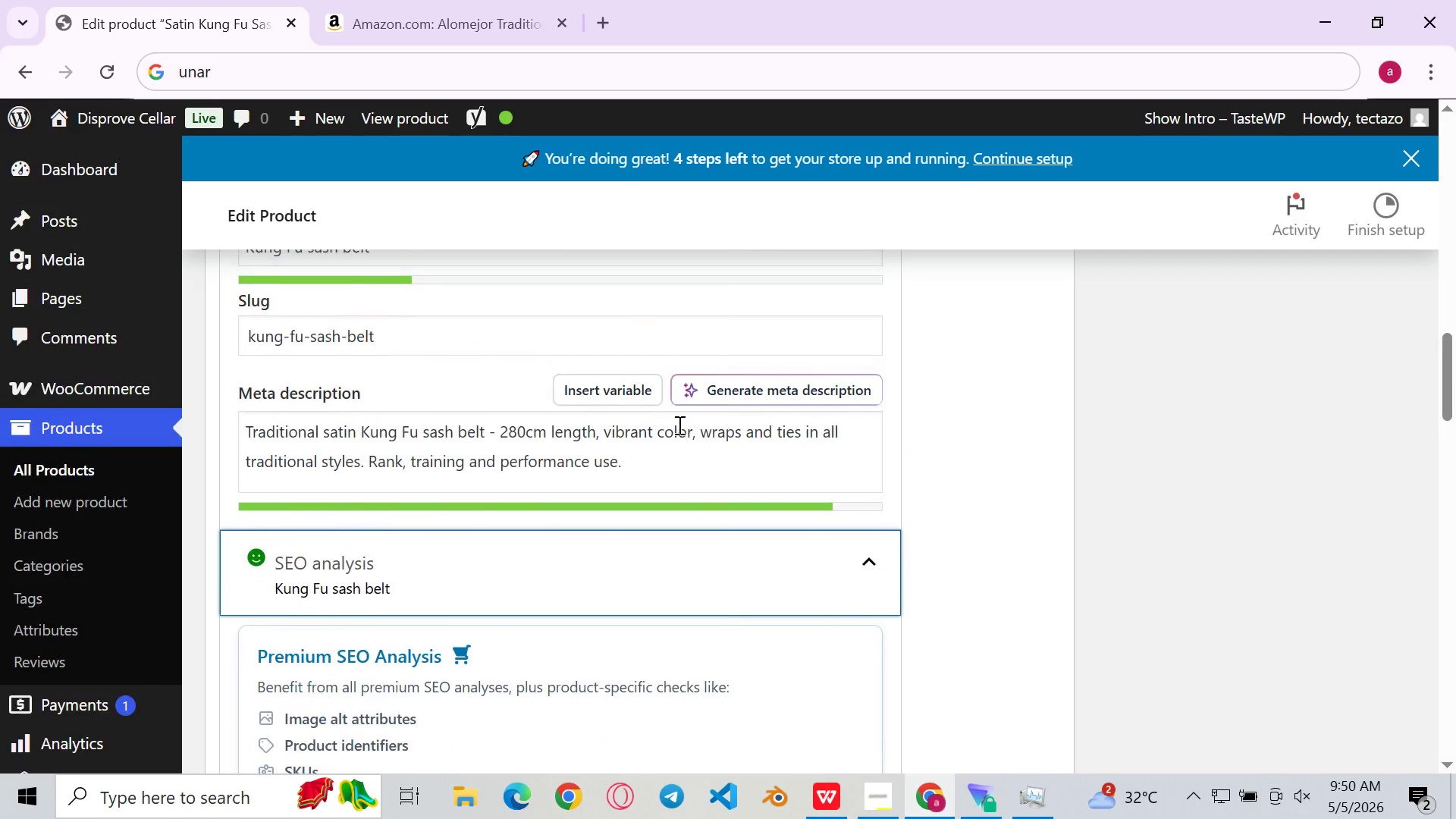 
left_click([654, 563])
 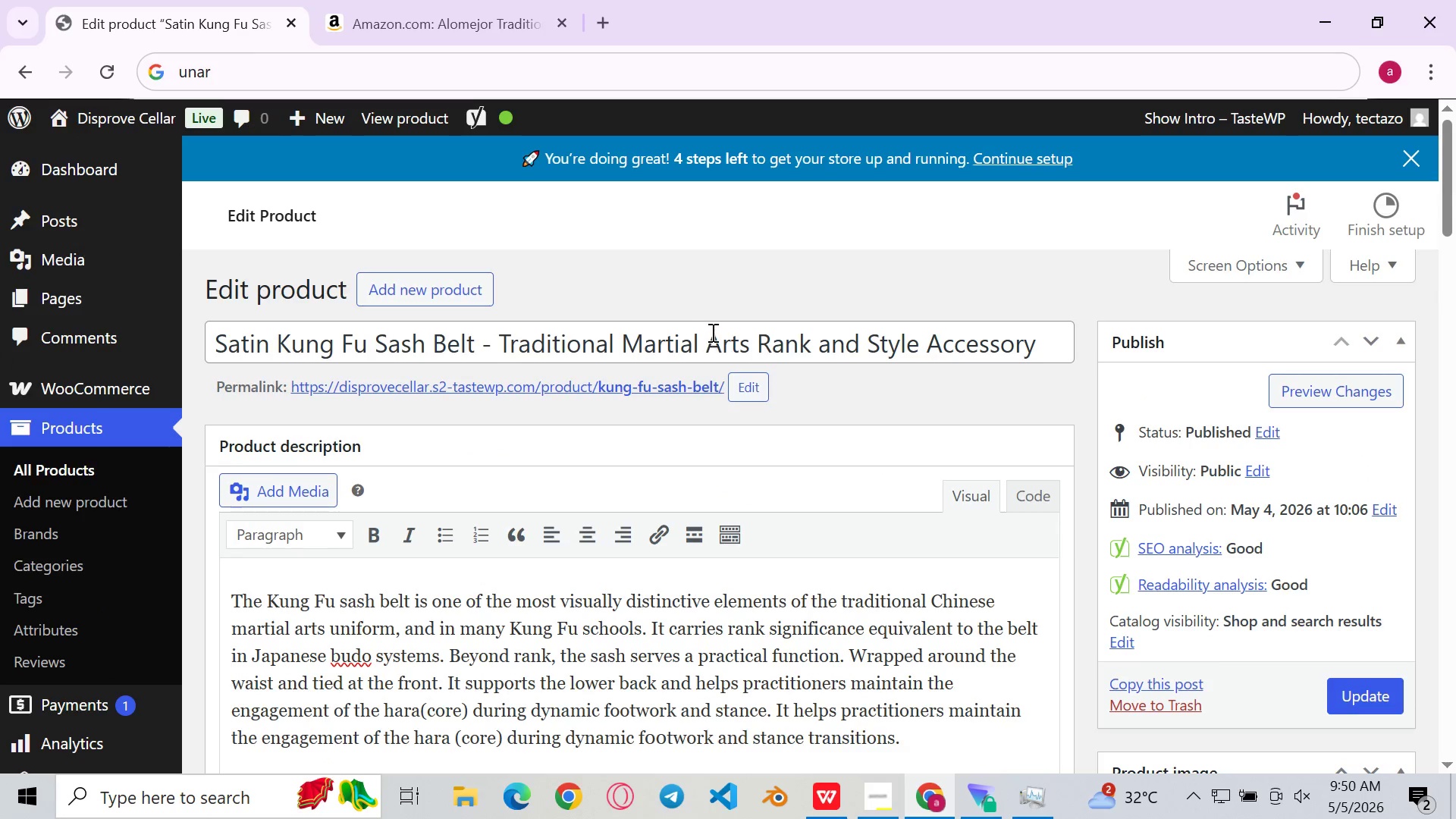 
left_click([601, 337])
 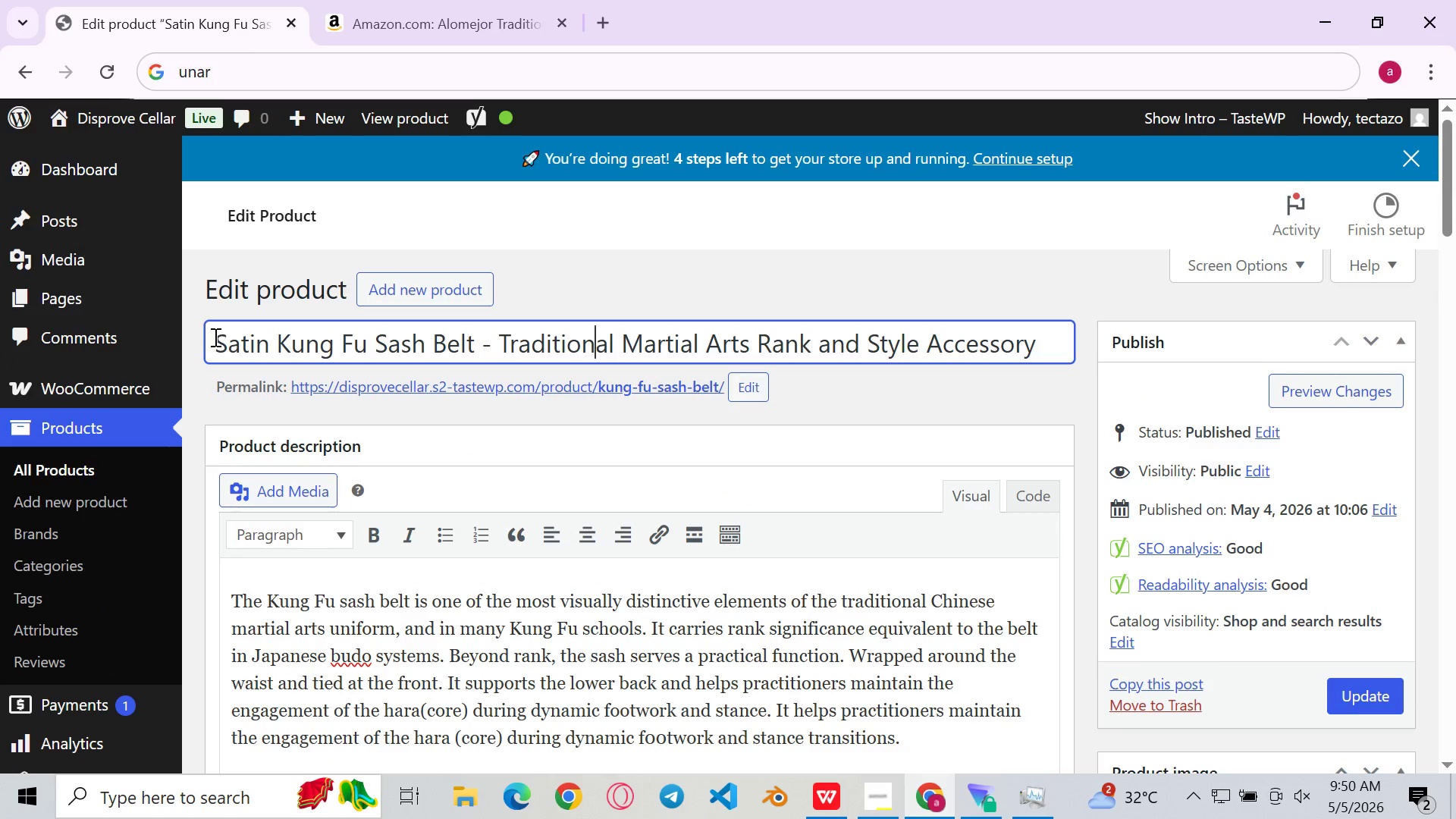 
left_click_drag(start_coordinate=[214, 337], to_coordinate=[1046, 346])
 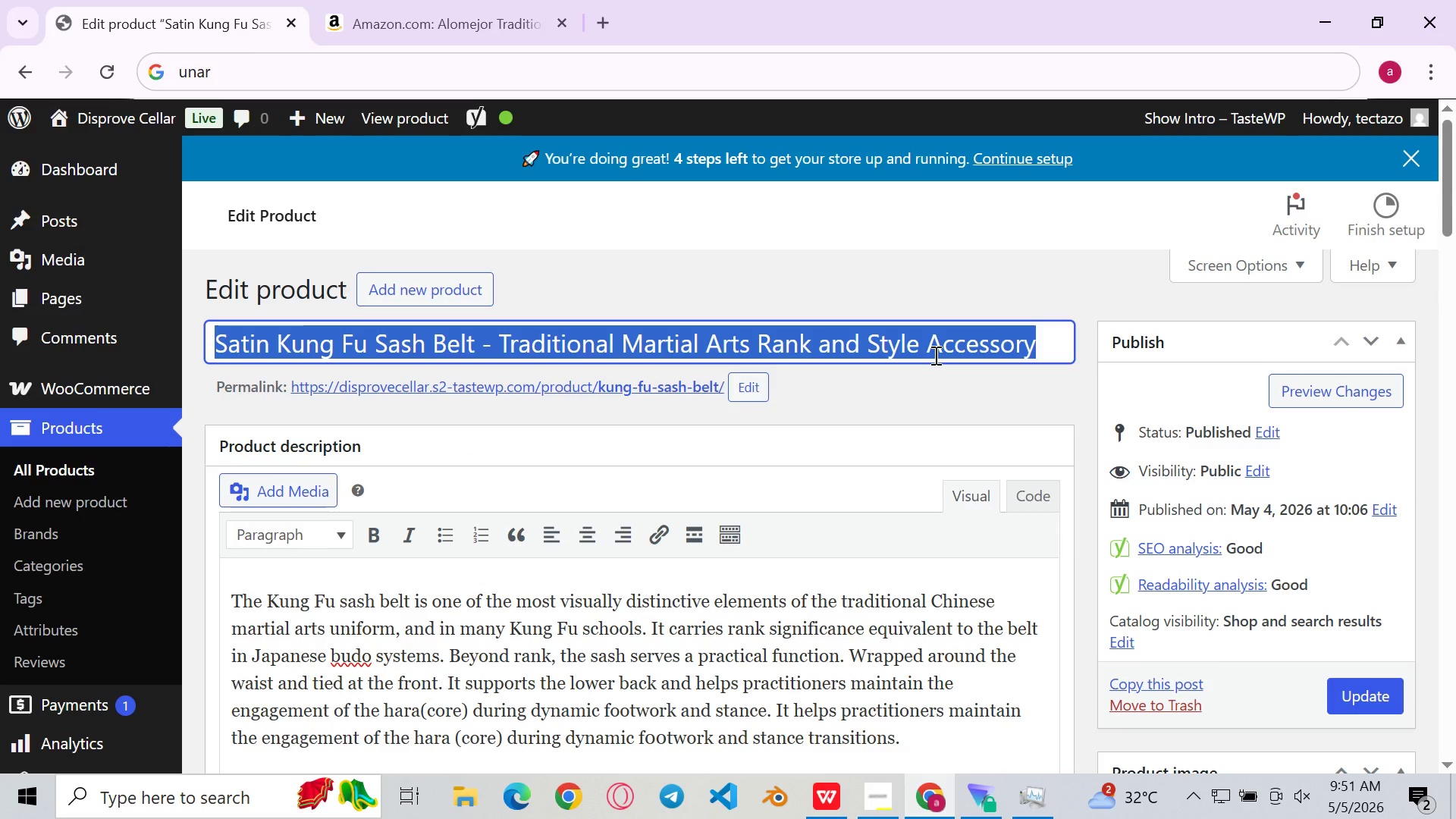 
key(Control+C)
 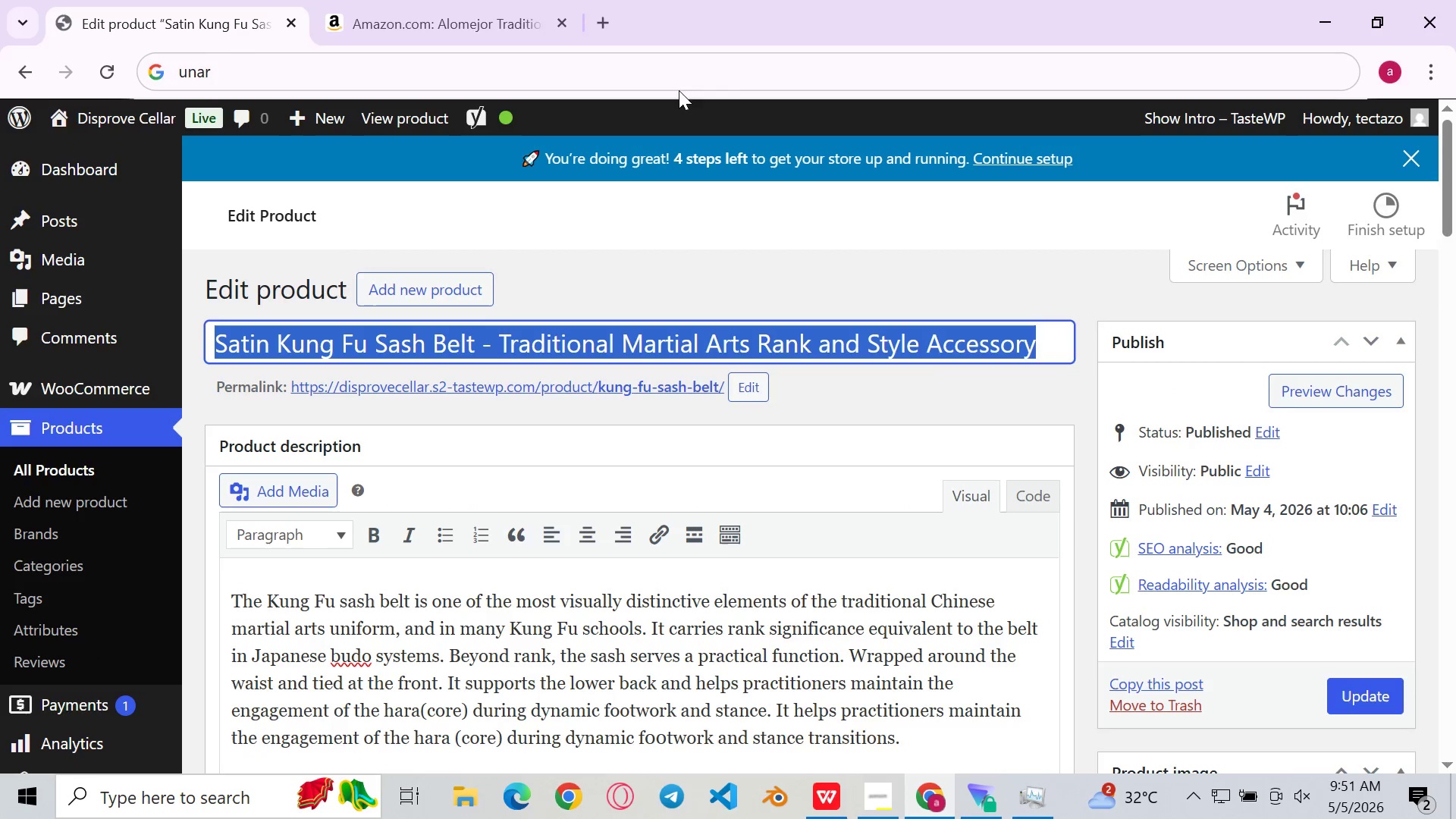 
left_click([516, 0])
 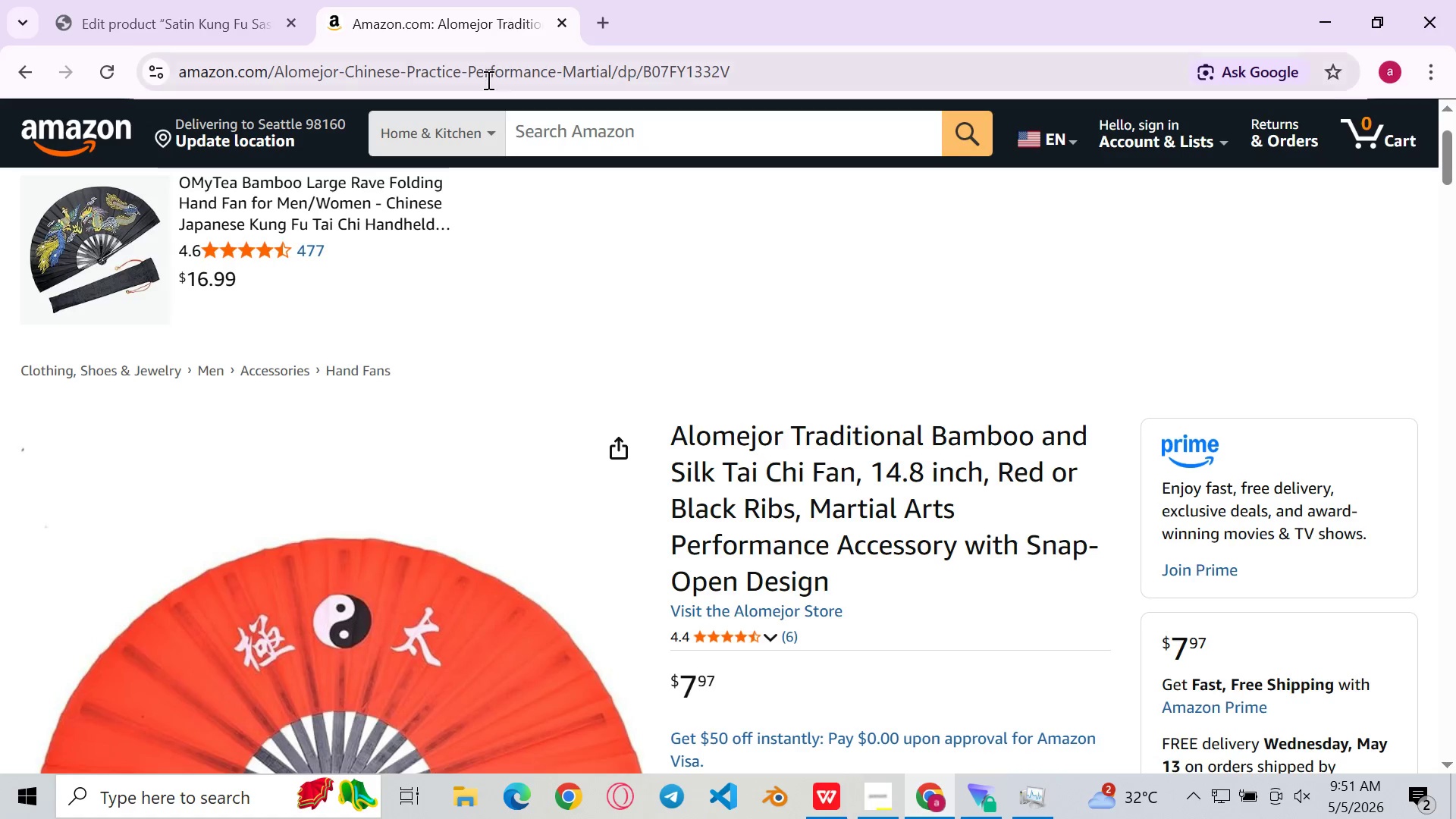 
left_click([487, 80])
 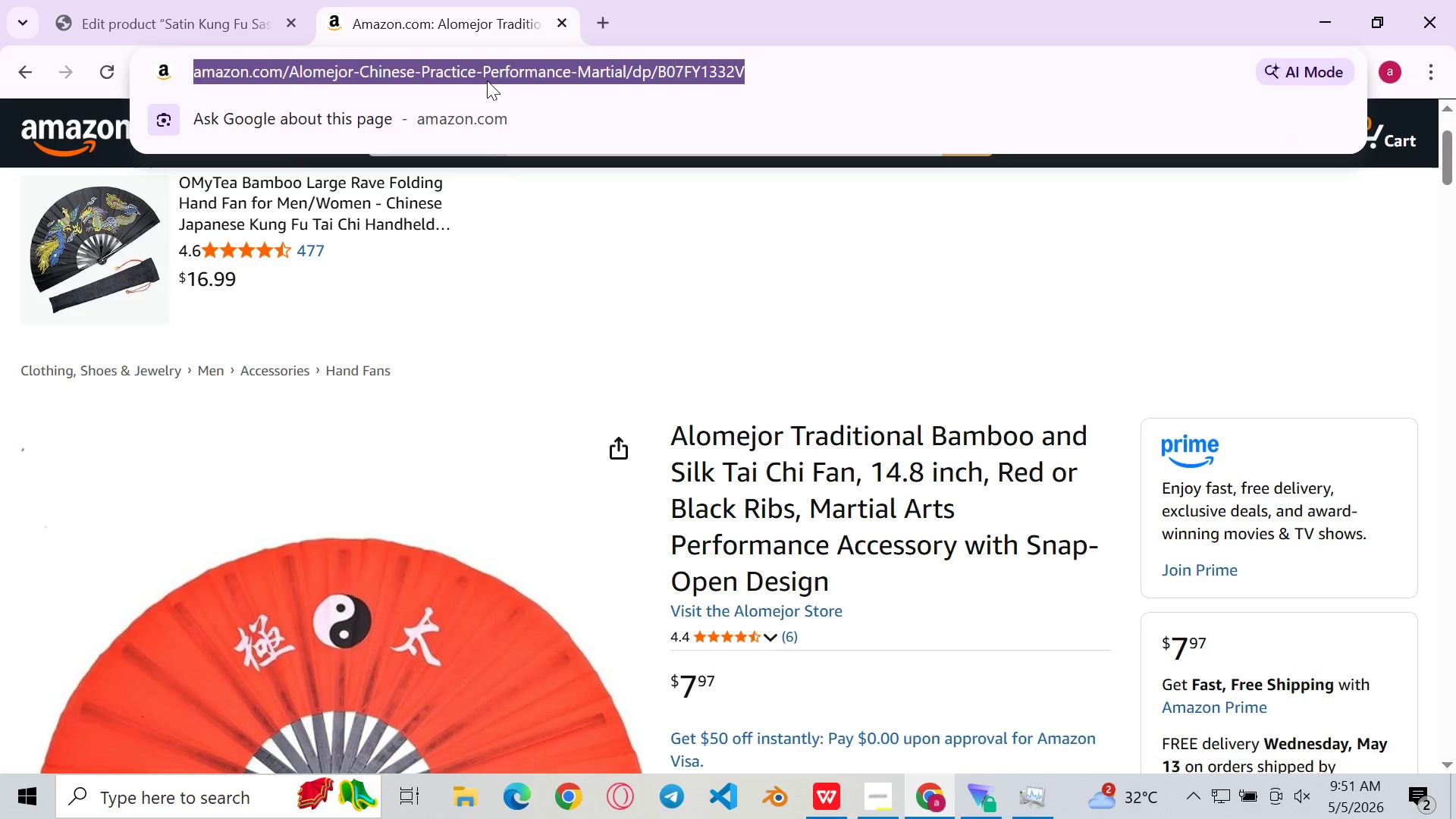 
key(Control+V)
 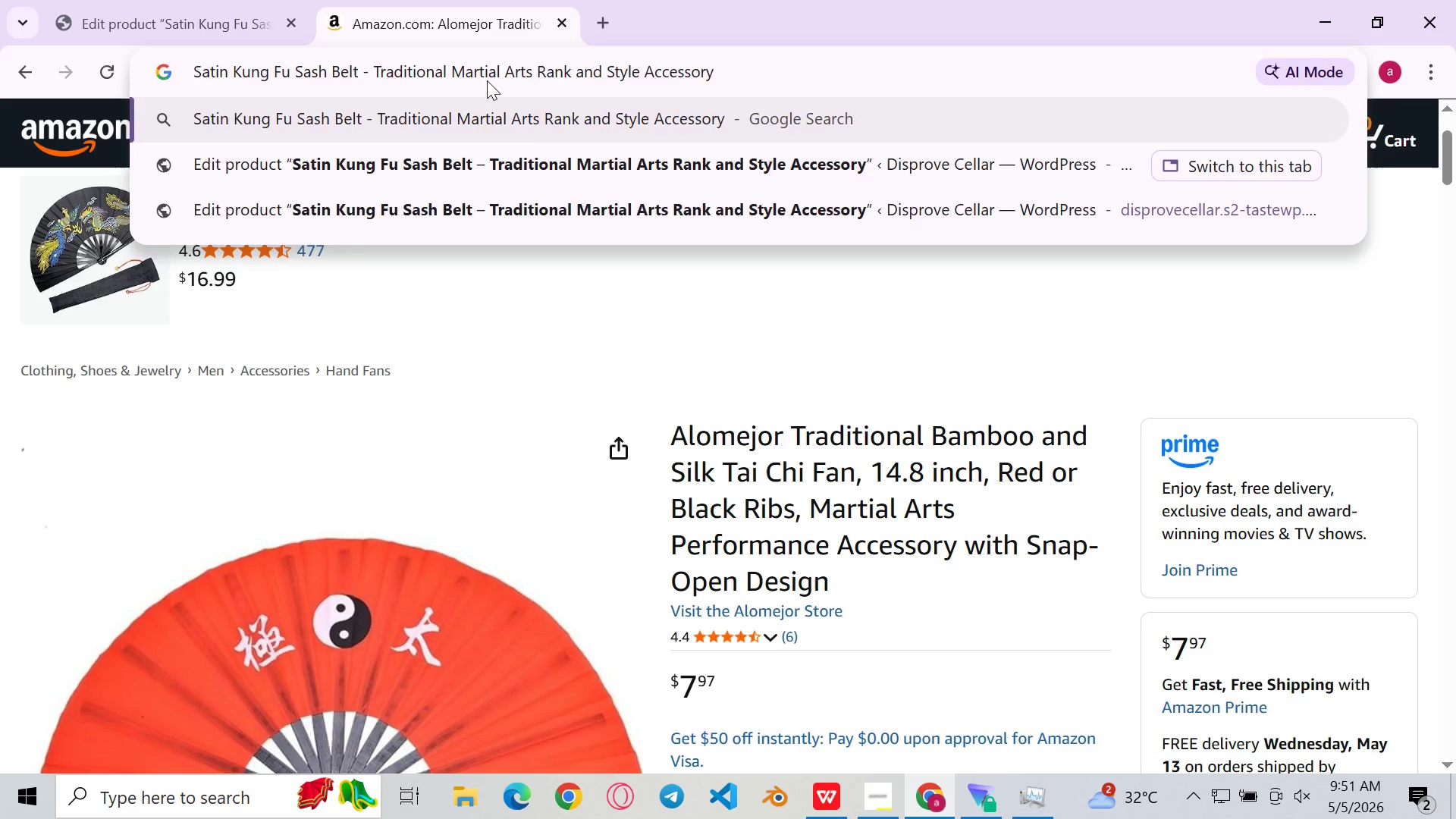 
key(Control+Enter)
 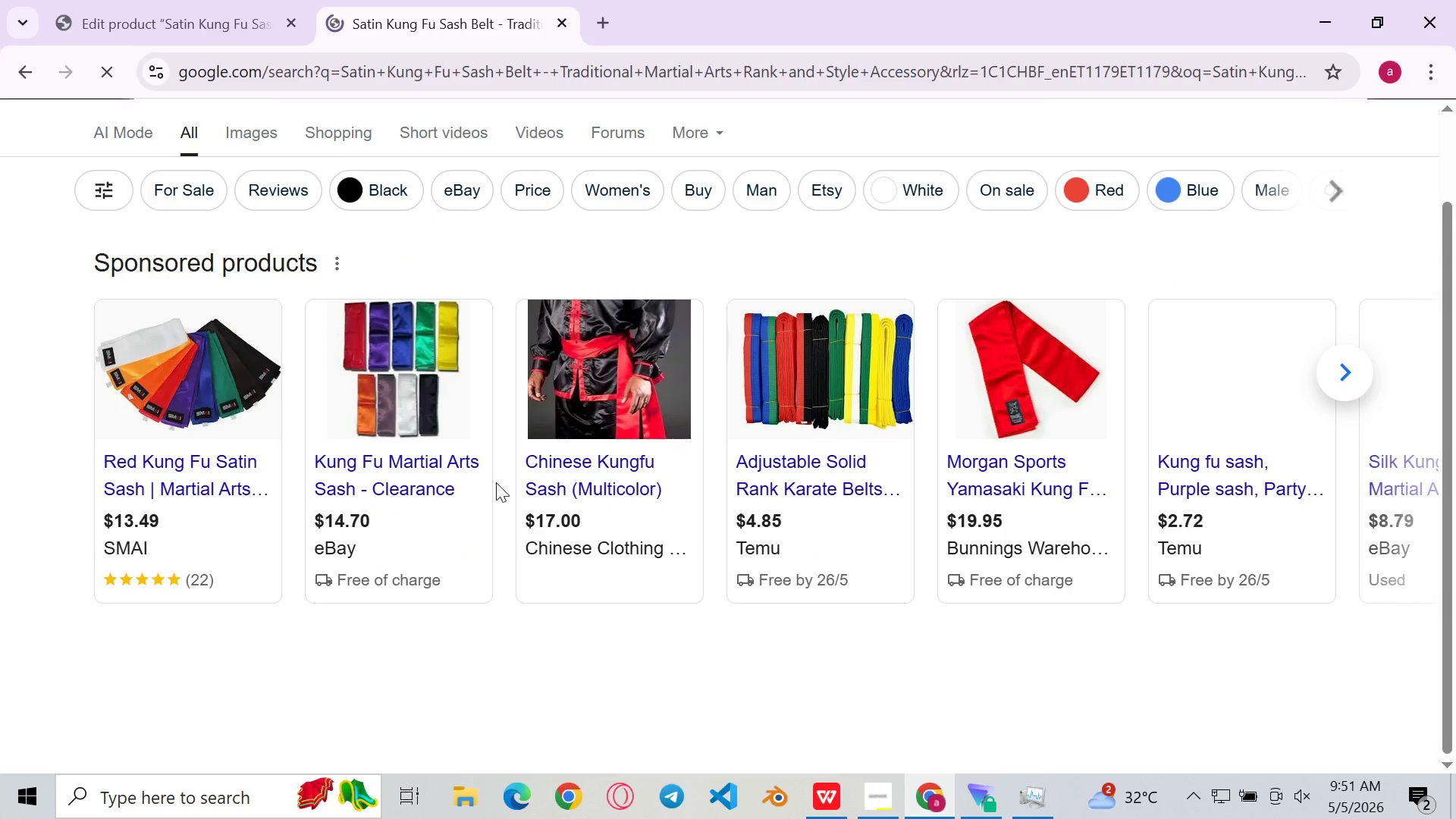 
wait(16.38)
 